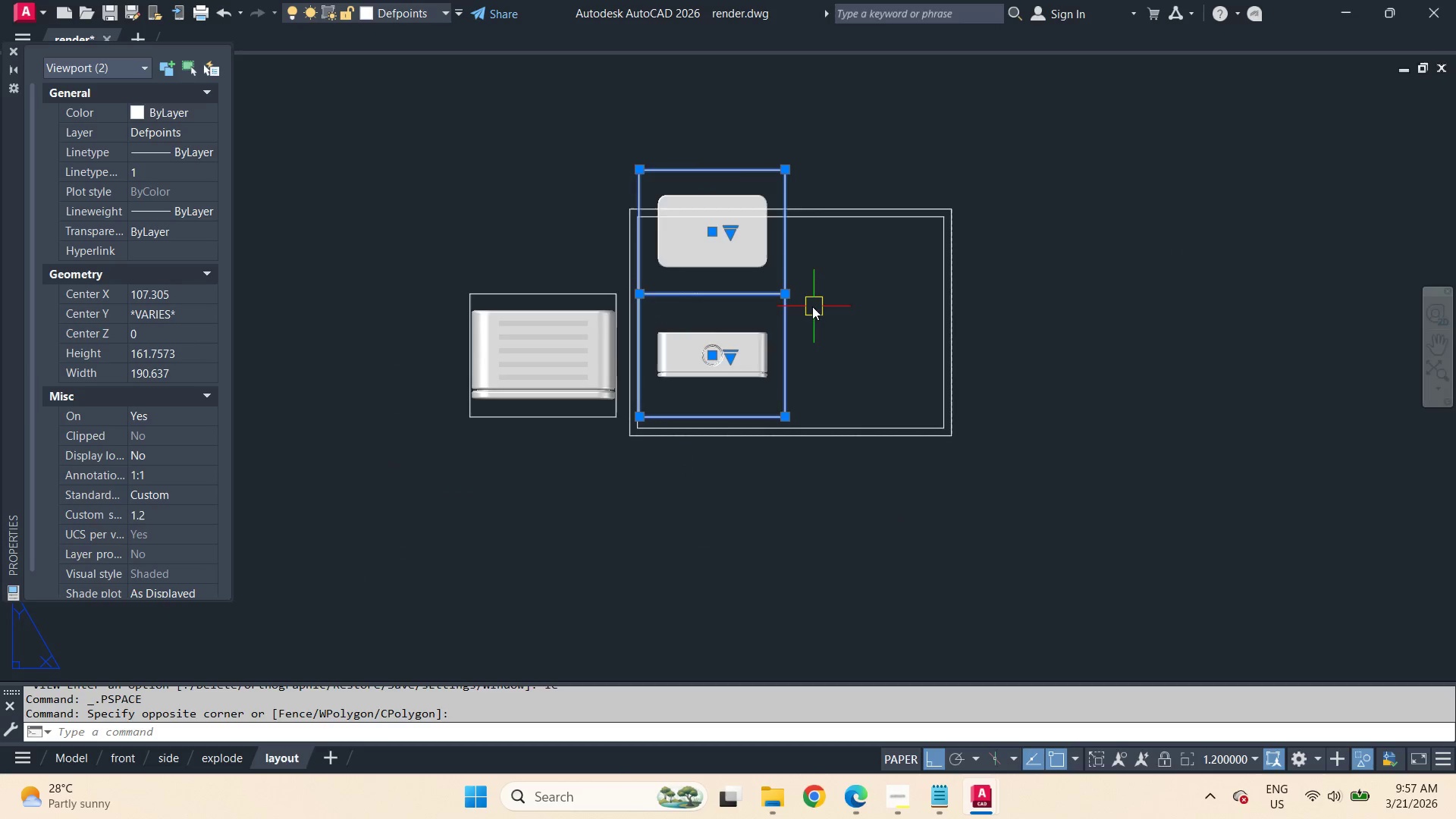 
key(M)
 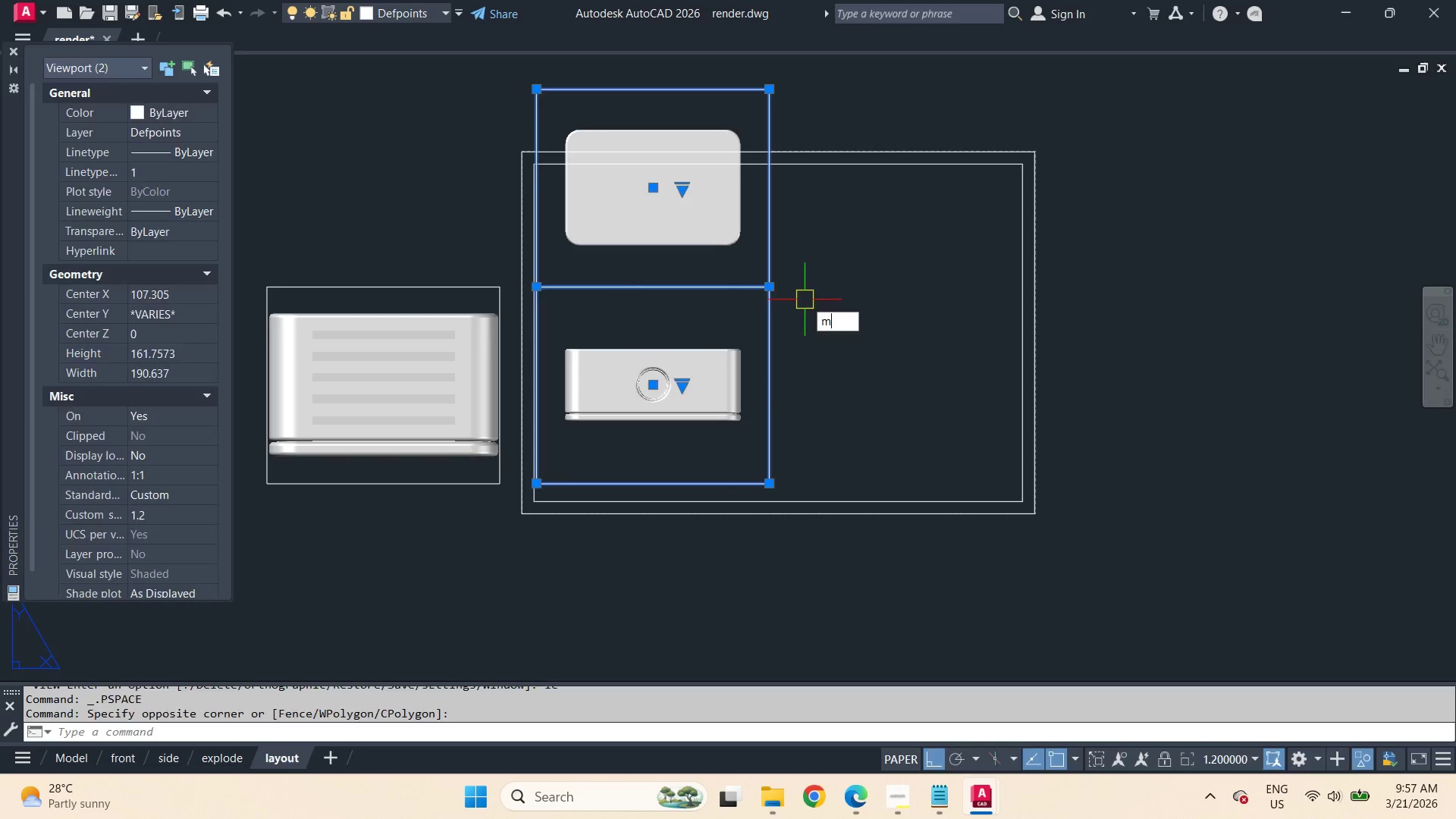 
key(Space)
 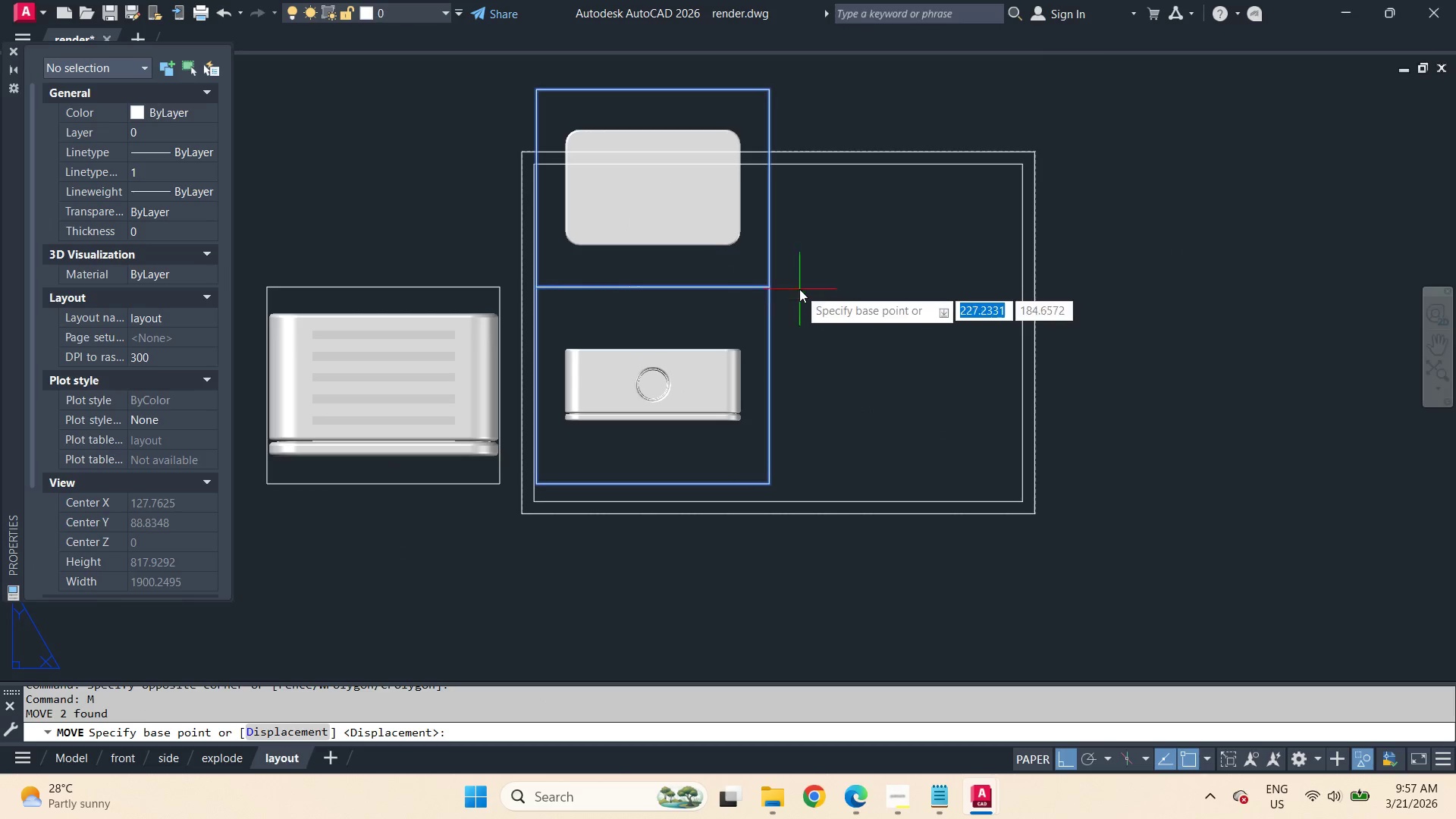 
hold_key(key=ShiftLeft, duration=2.03)
left_click_drag(start_coordinate=[799, 289], to_coordinate=[809, 297])
 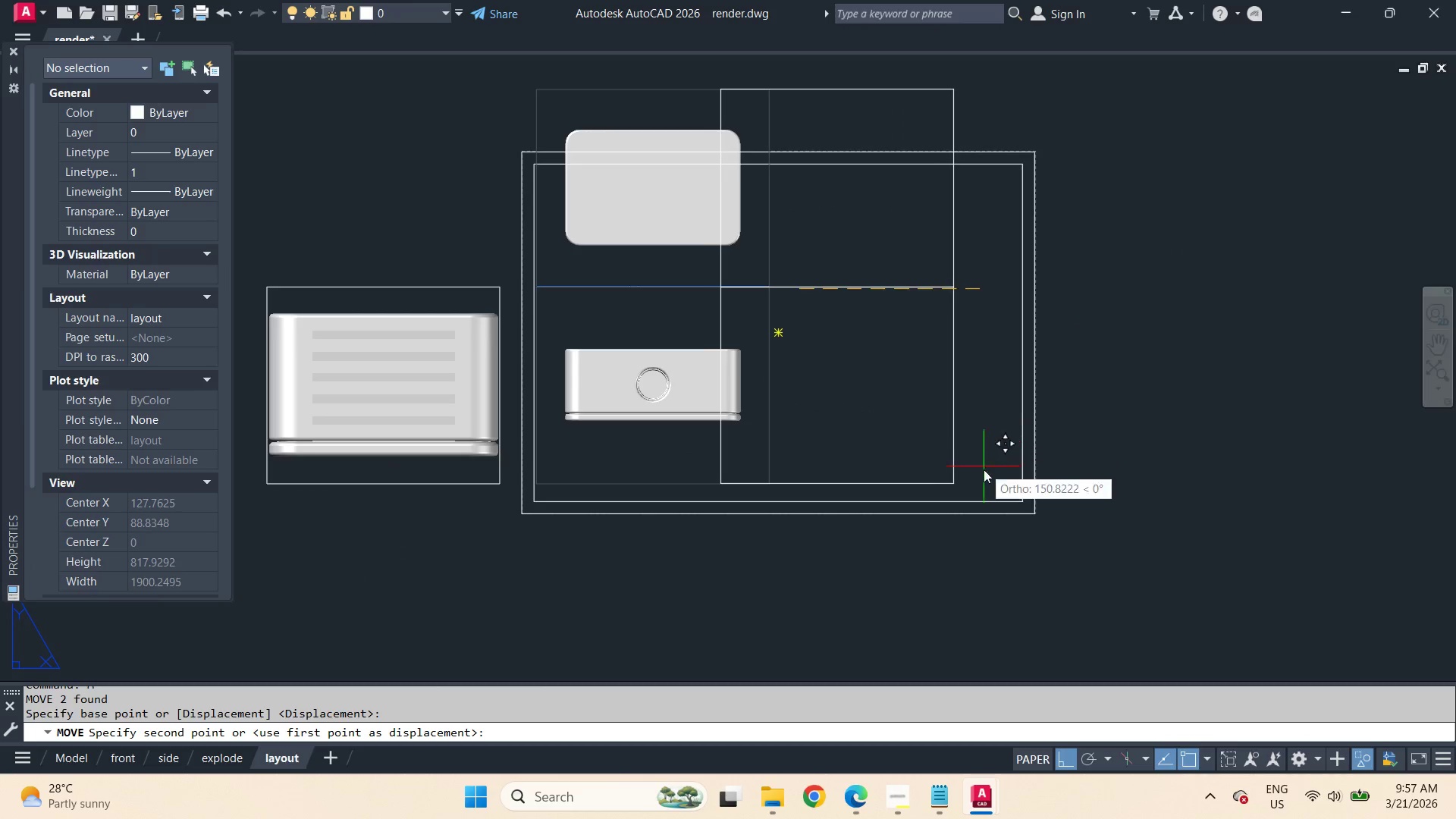 
scroll: coordinate [810, 304], scroll_direction: up, amount: 1.0
 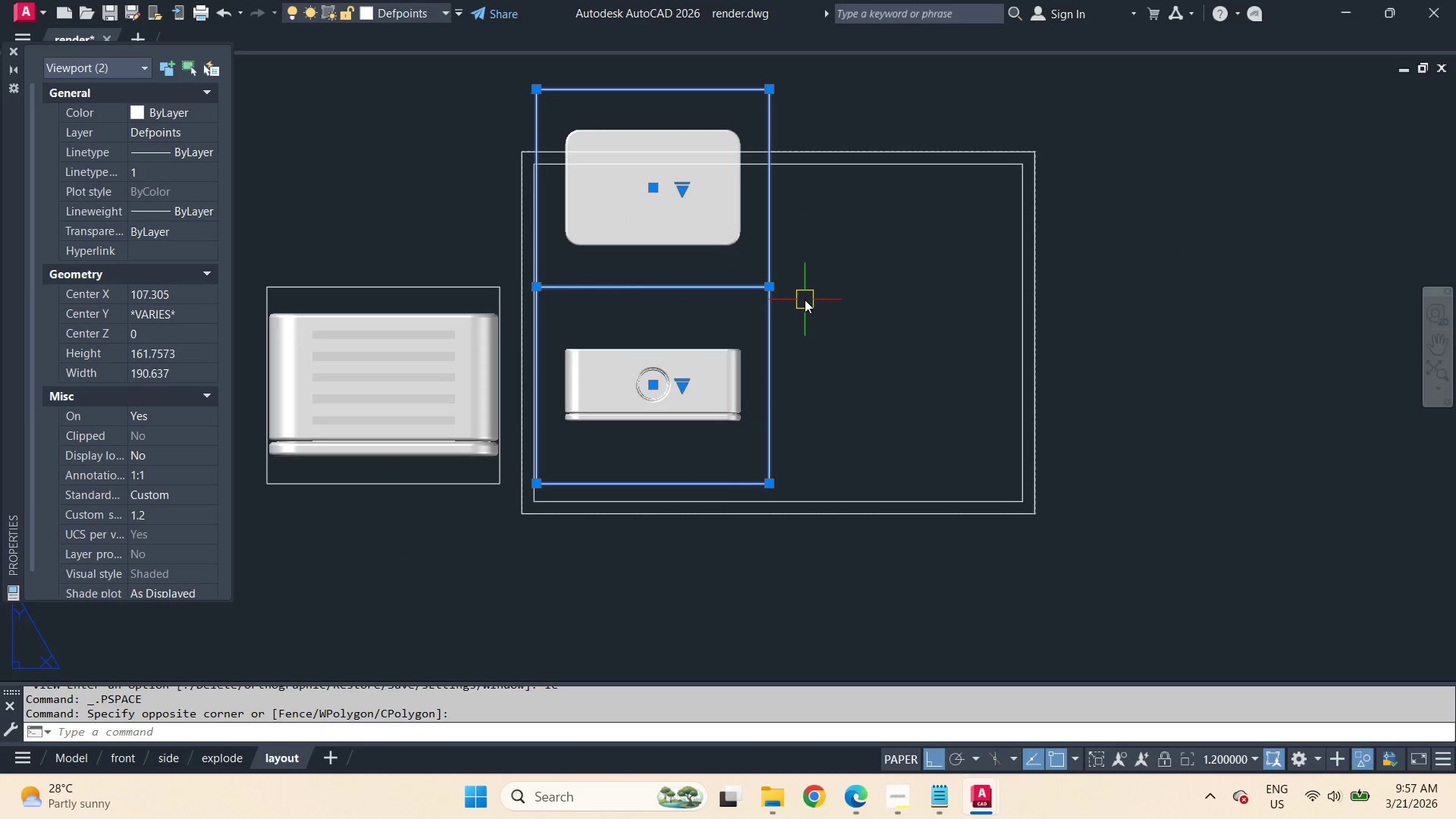 
hold_key(key=ShiftLeft, duration=2.0)
 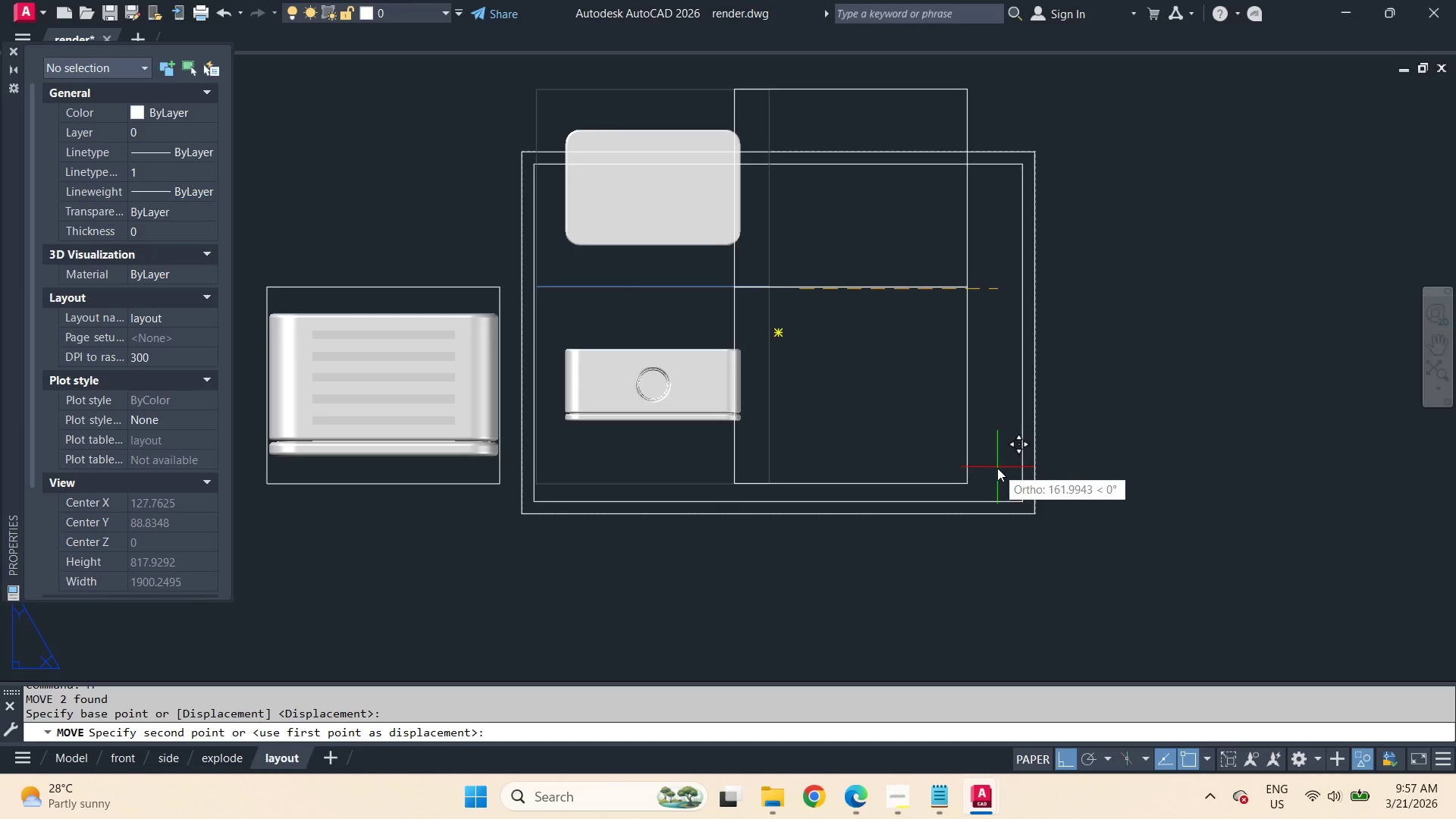 
hold_key(key=ShiftLeft, duration=0.92)
 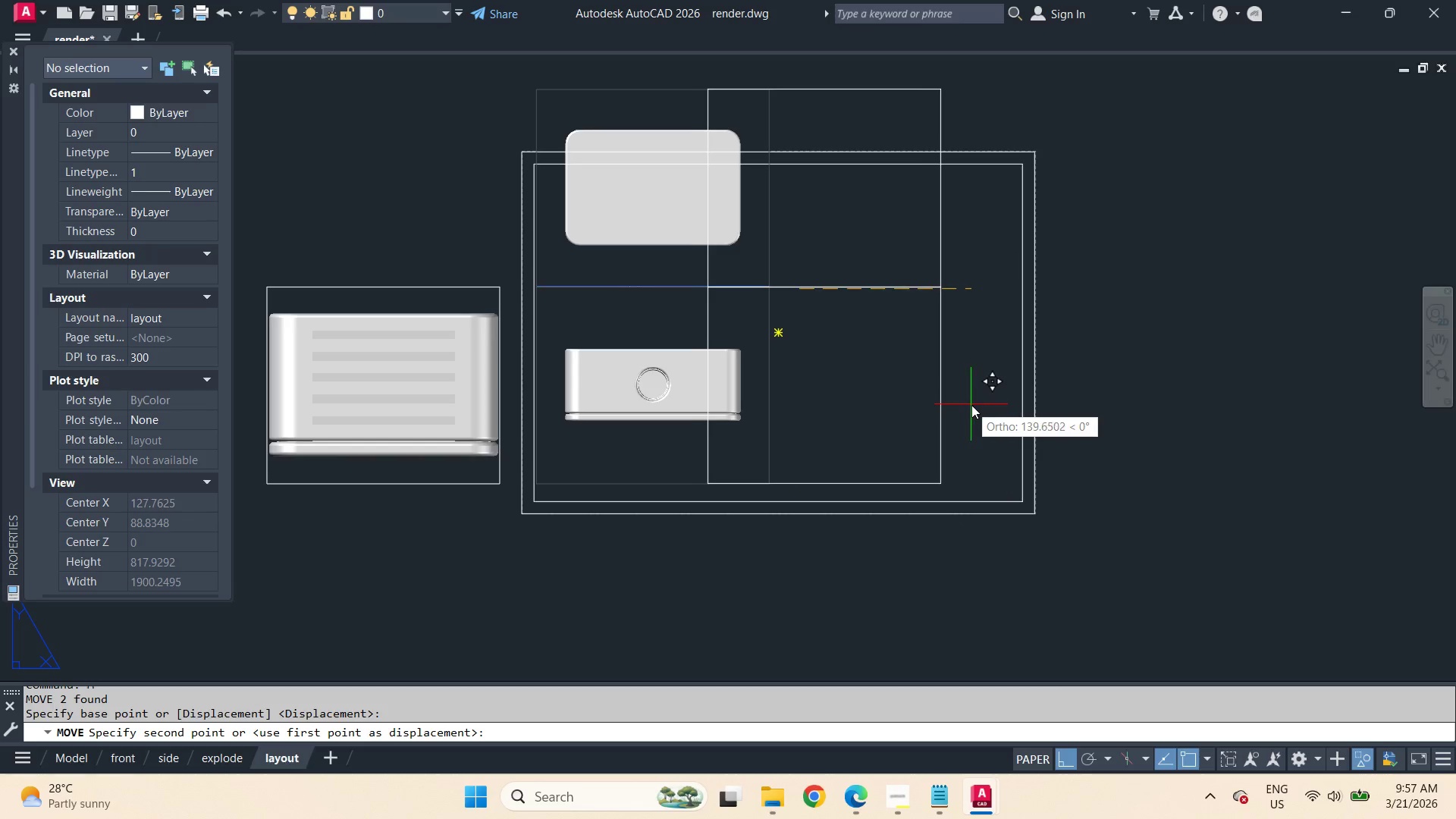 
left_click([972, 405])
 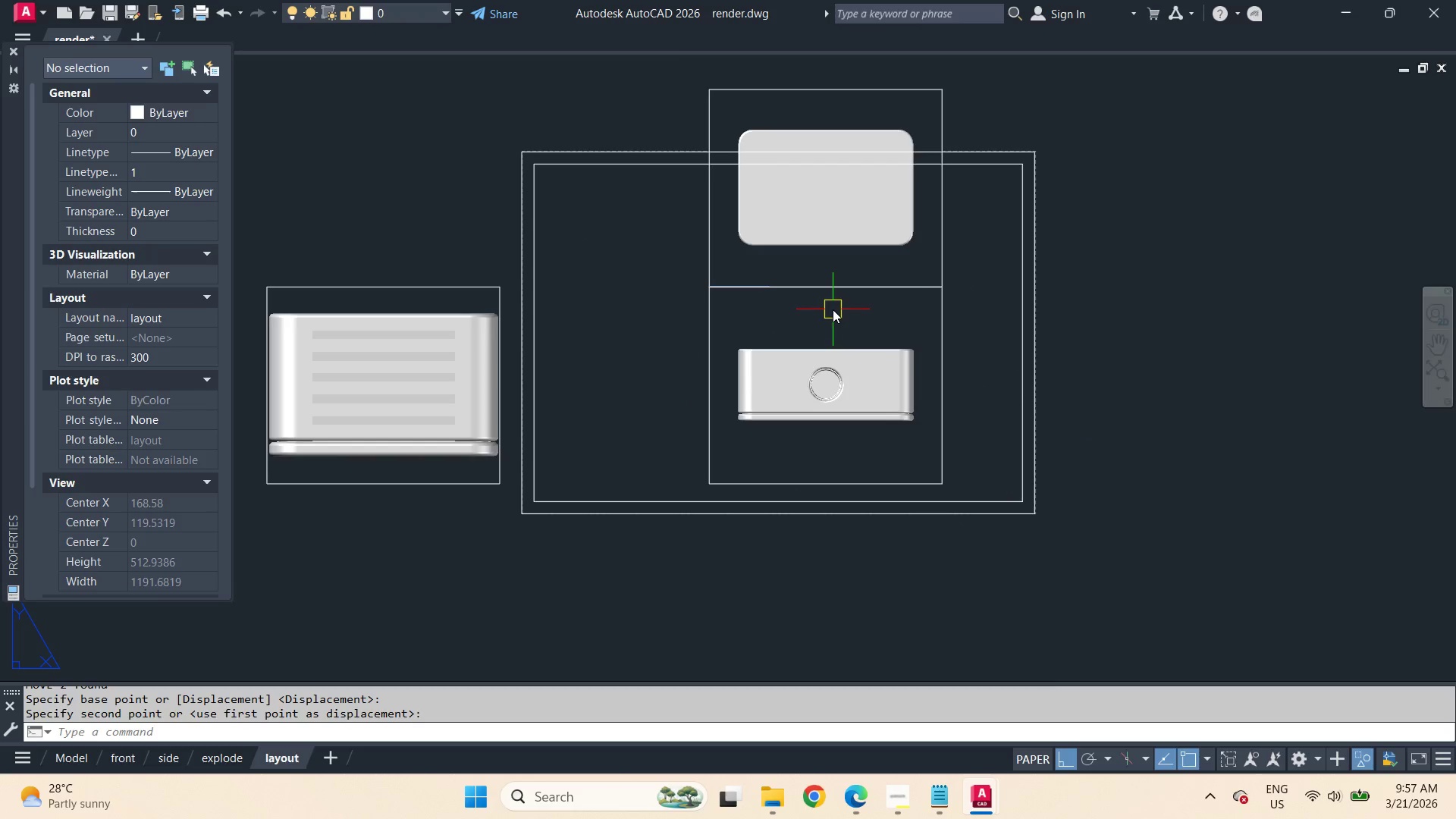 
double_click([800, 271])
 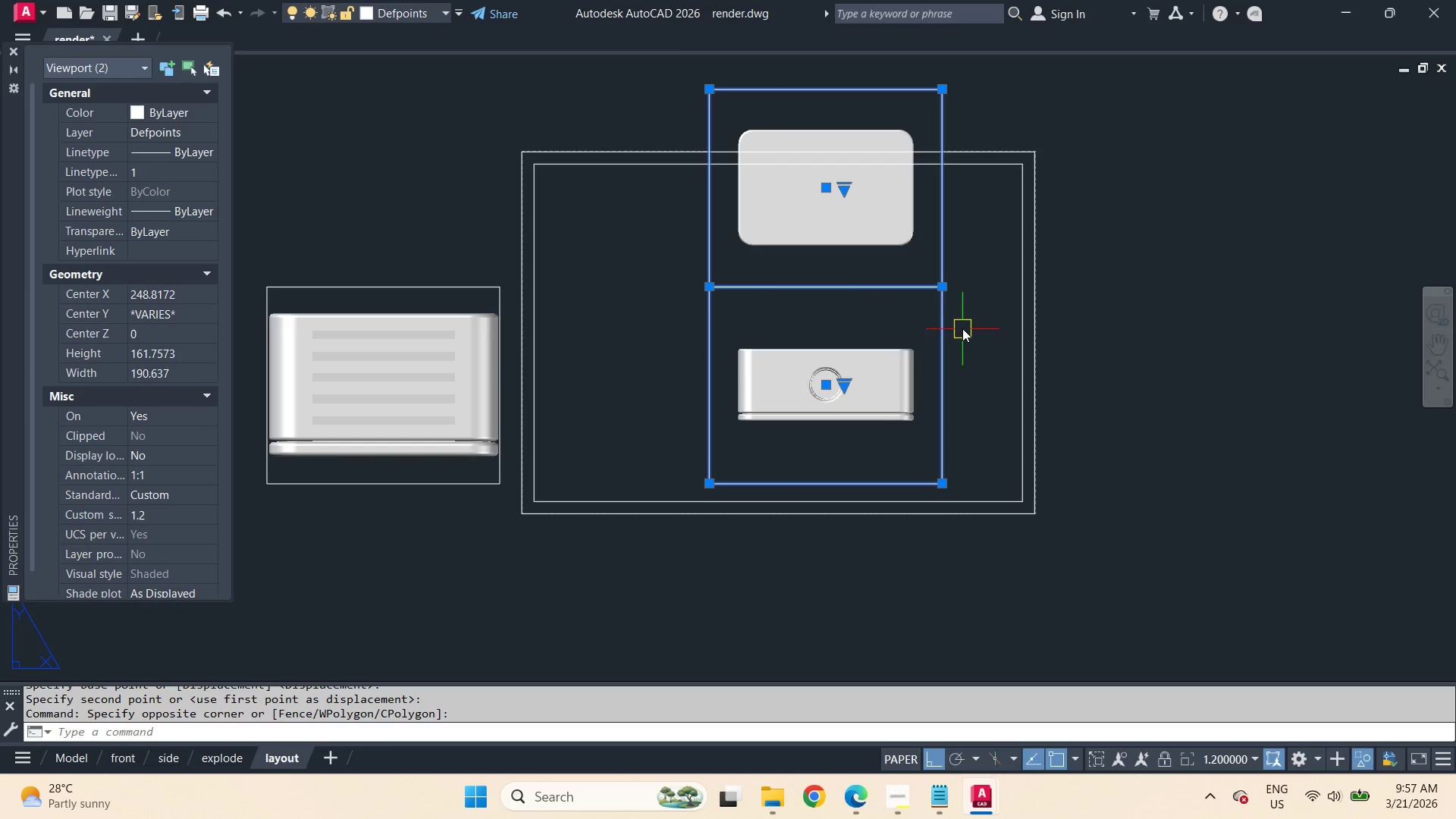 
key(M)
 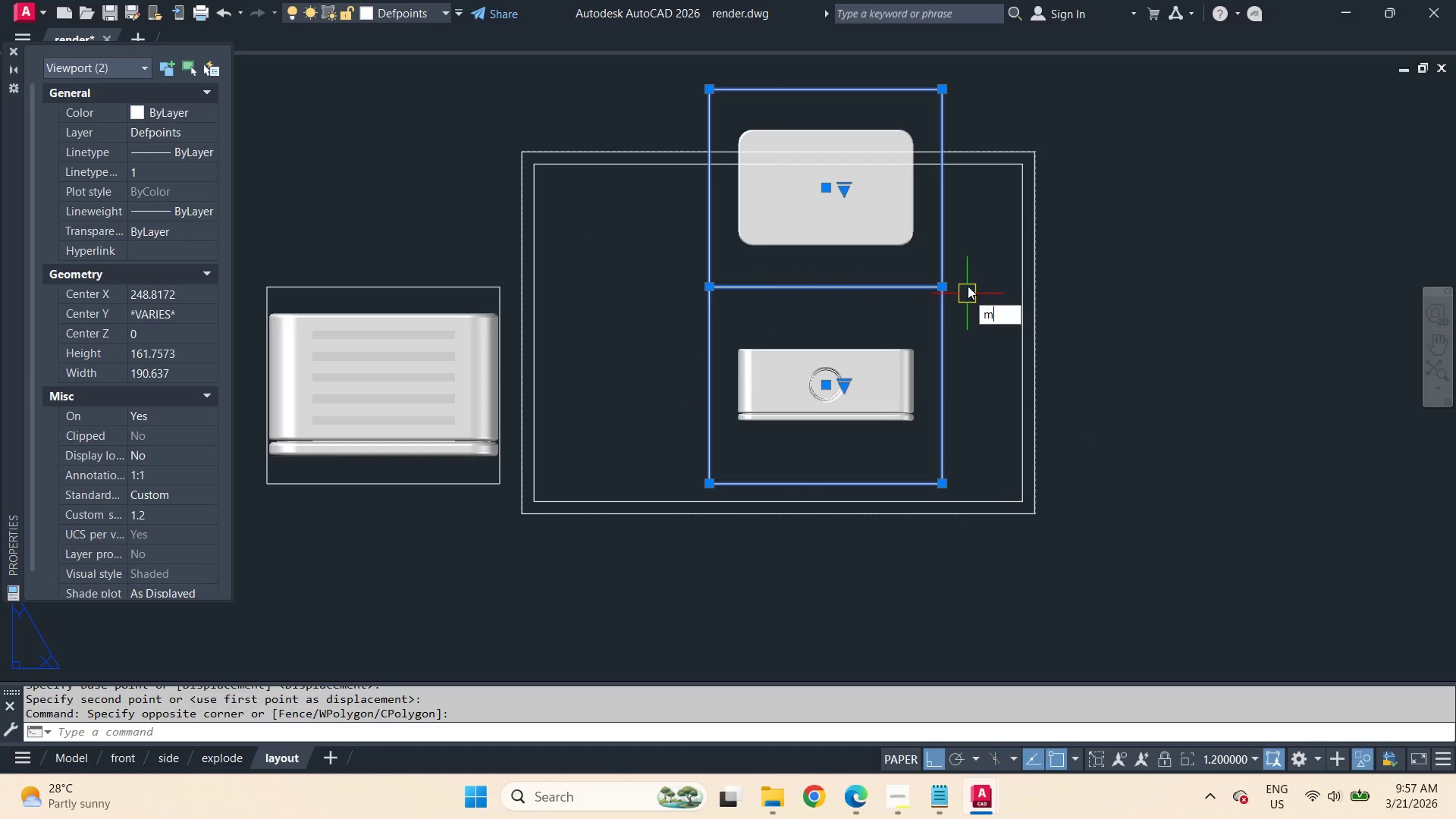 
key(Space)
 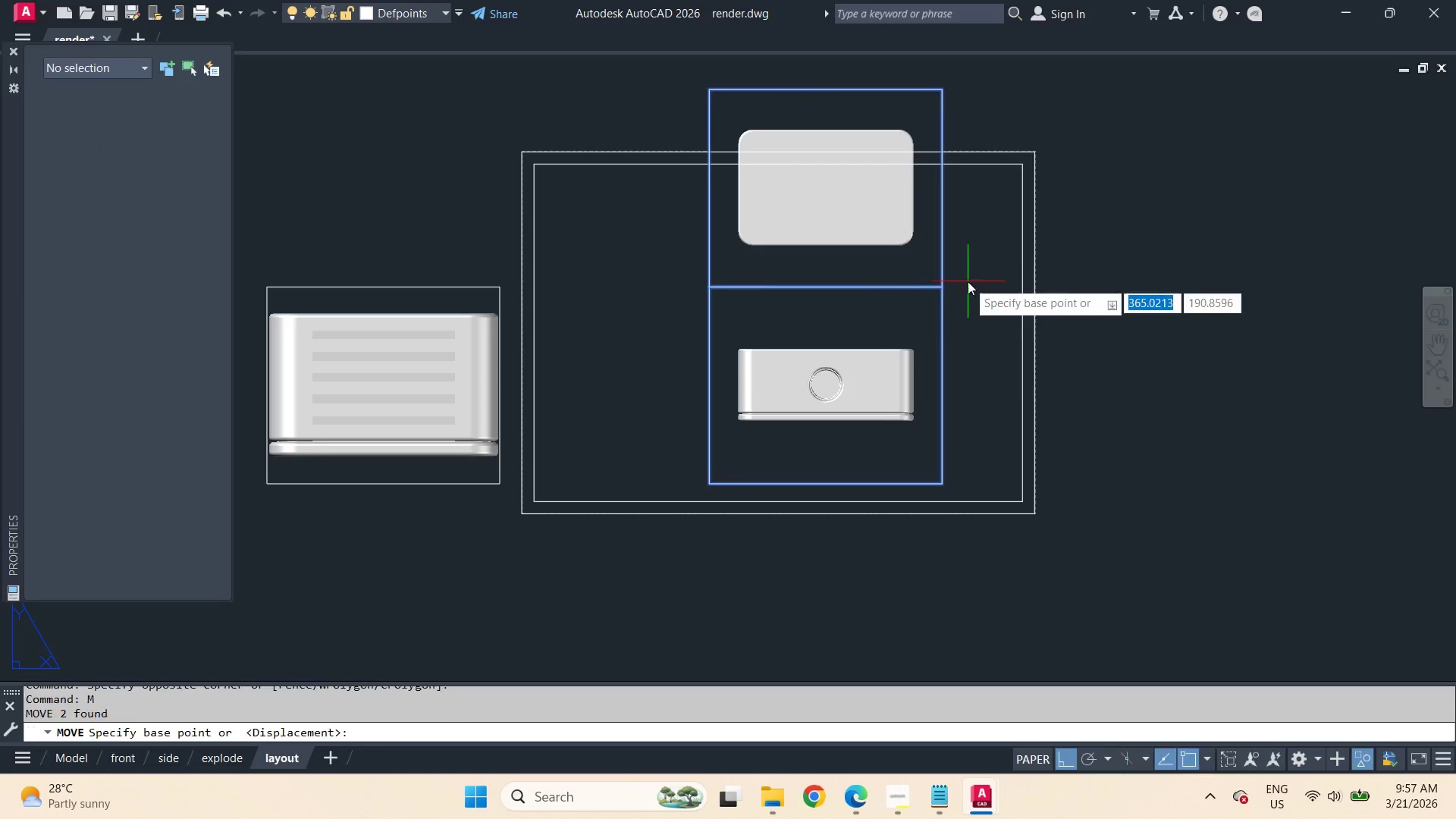 
left_click_drag(start_coordinate=[968, 281], to_coordinate=[971, 296])
 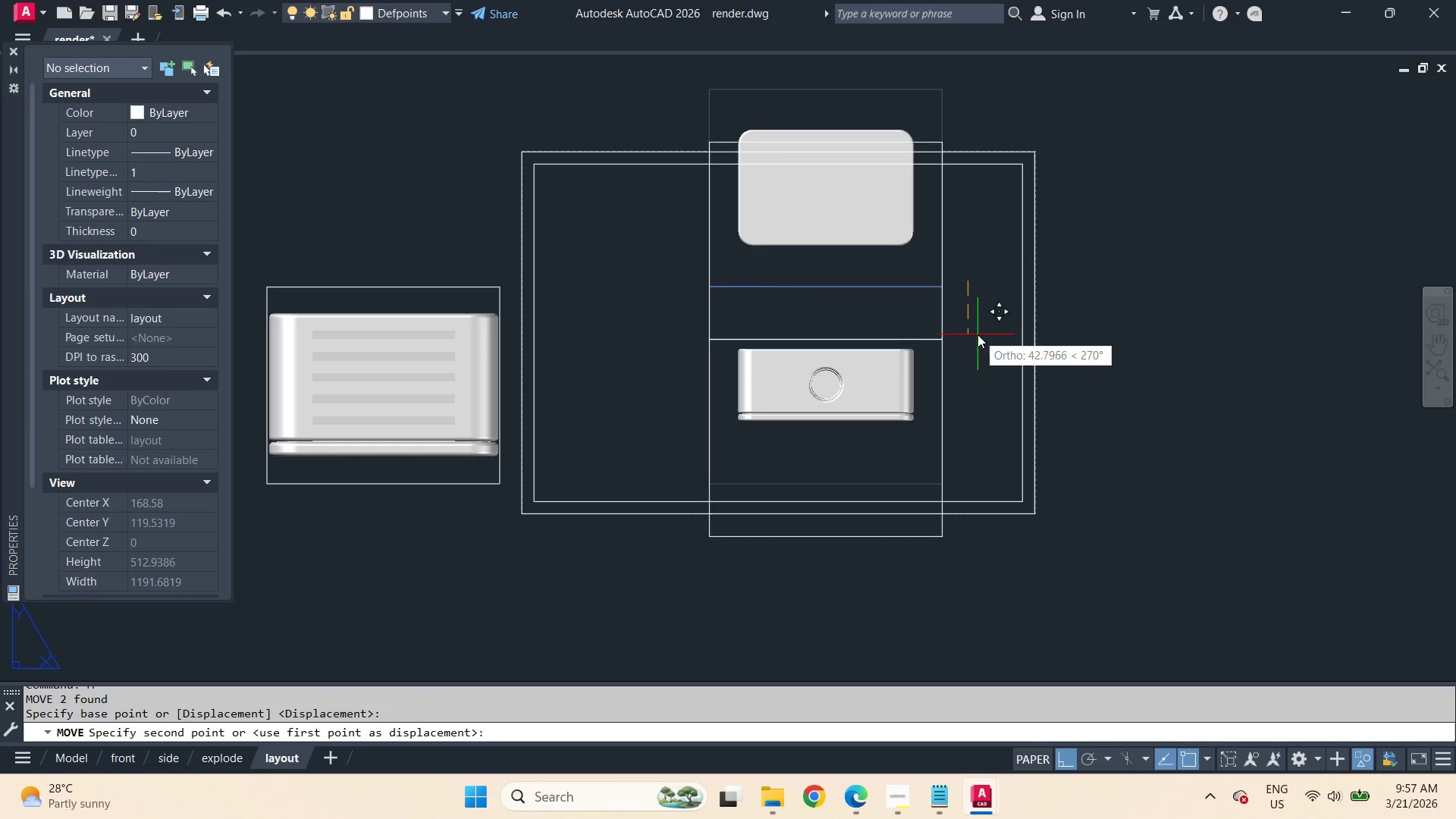 
double_click([977, 334])
 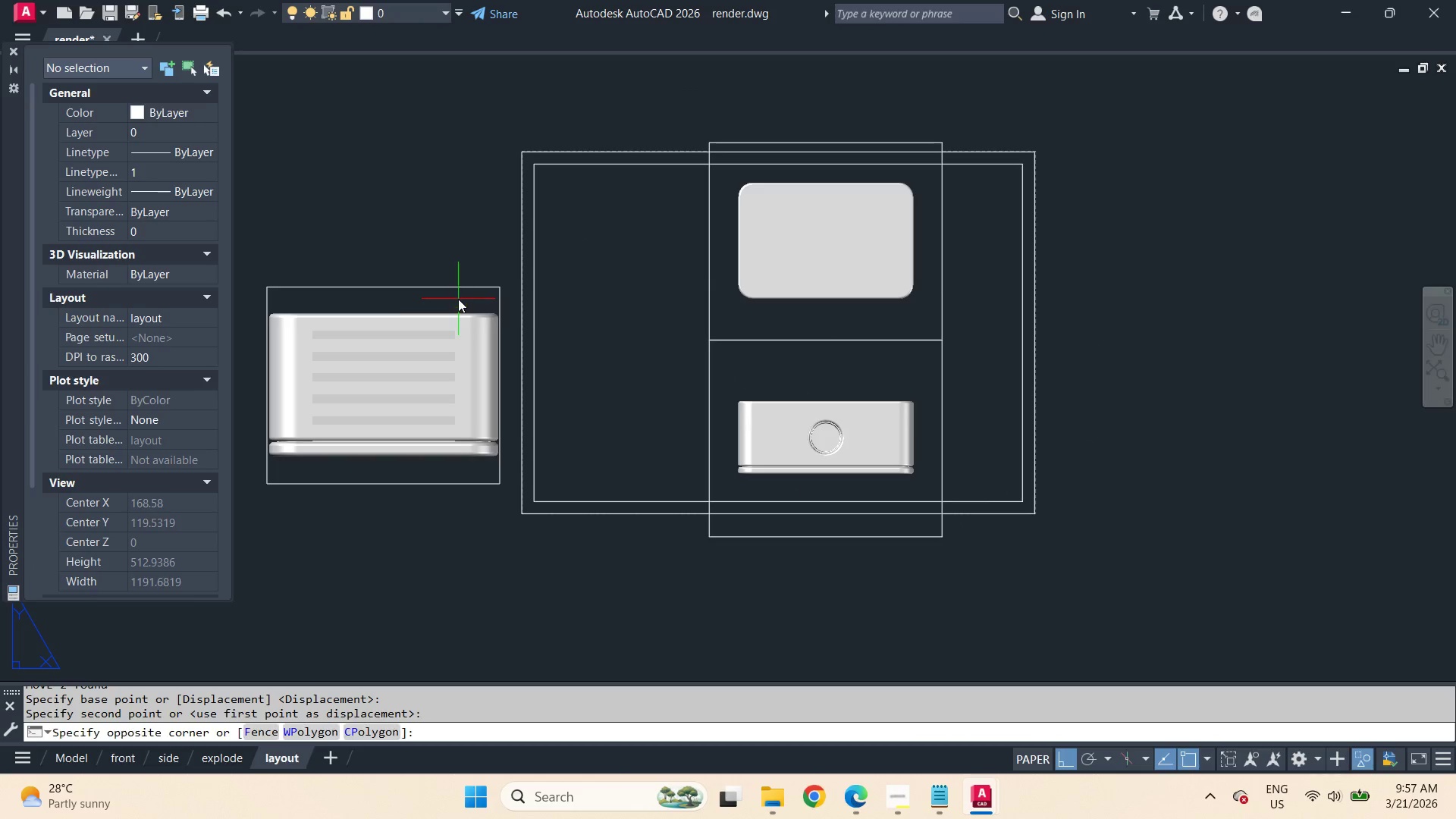 
double_click([438, 287])
 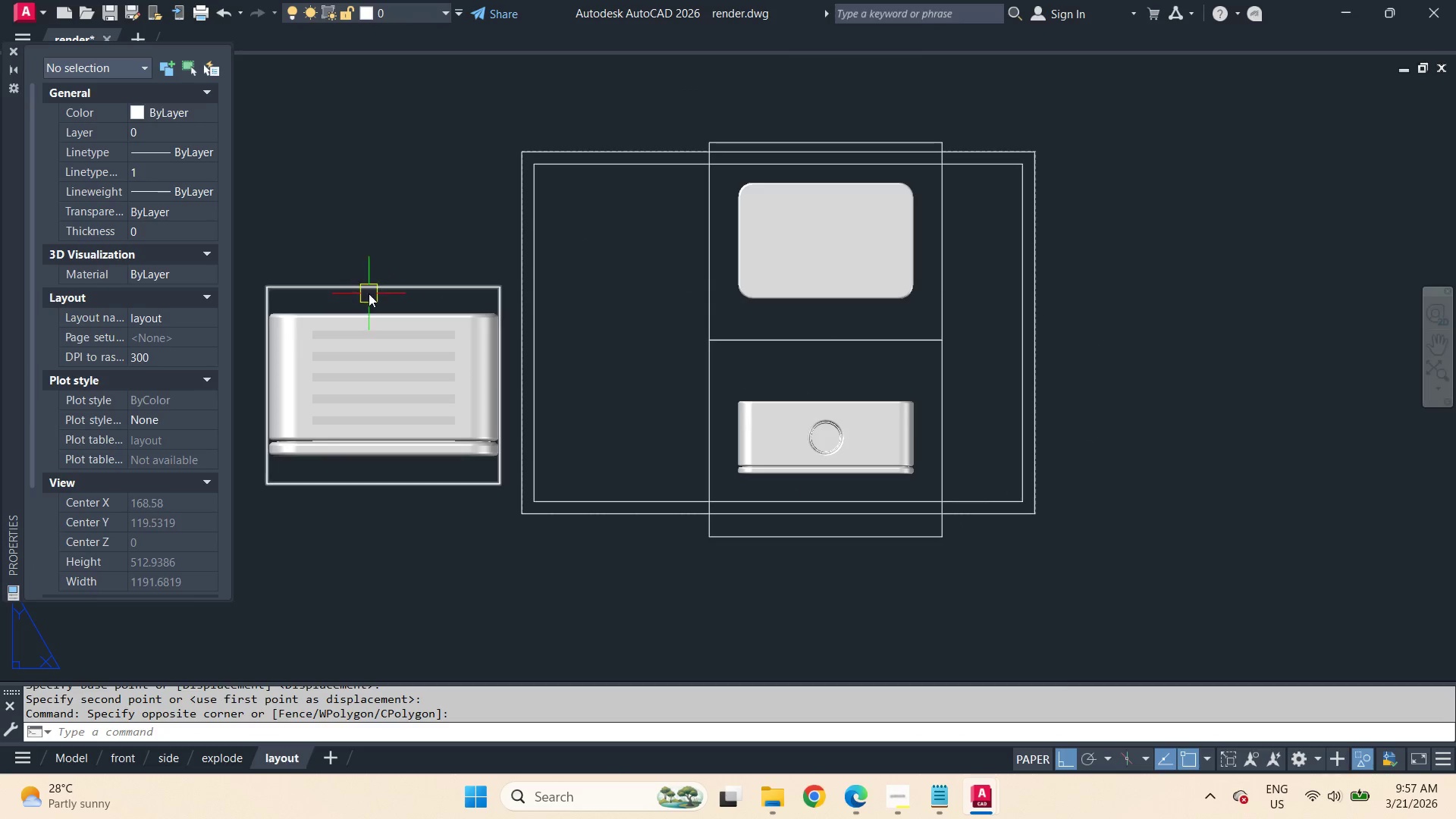 
left_click([369, 293])
 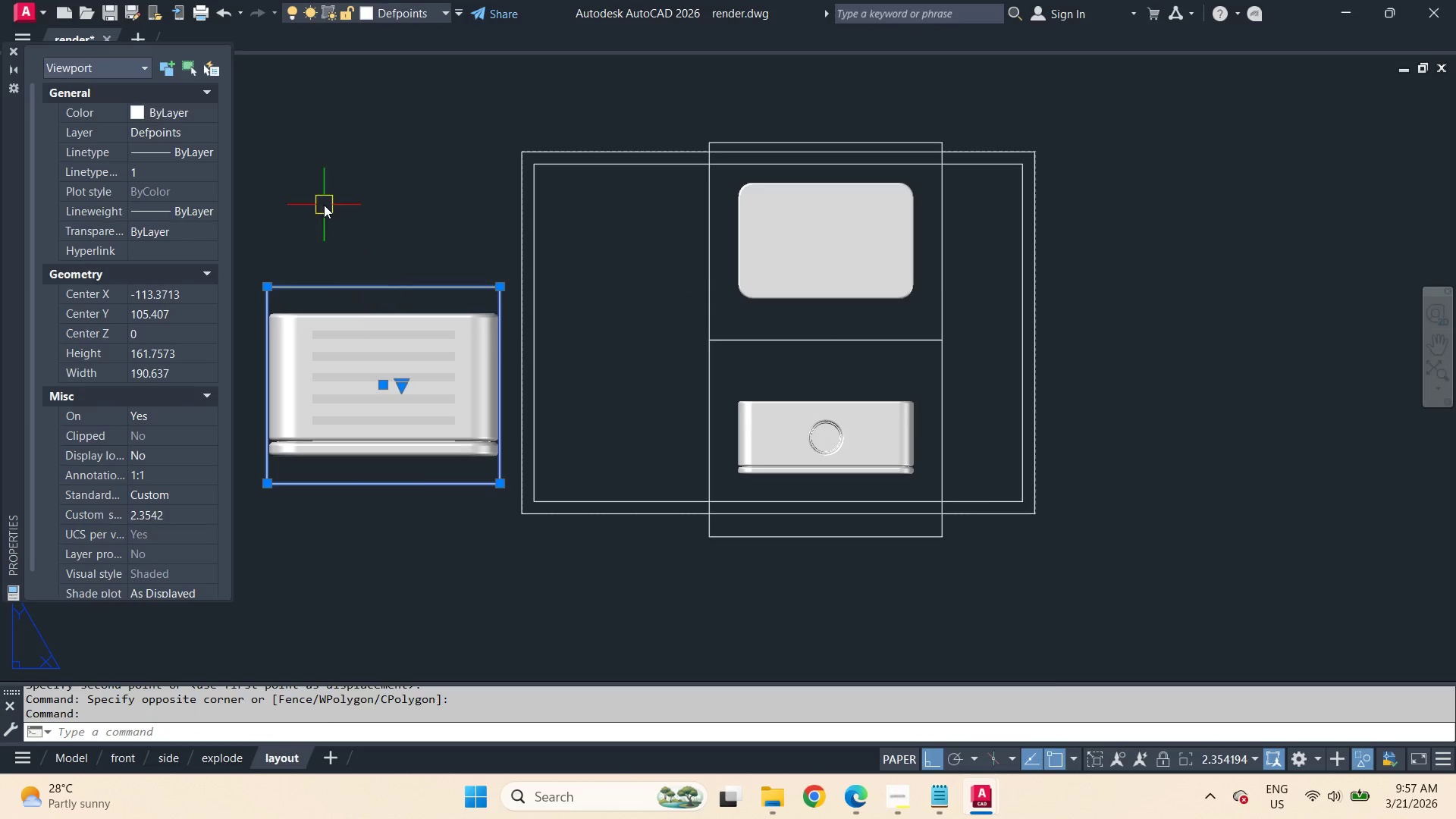 
type( ma )
 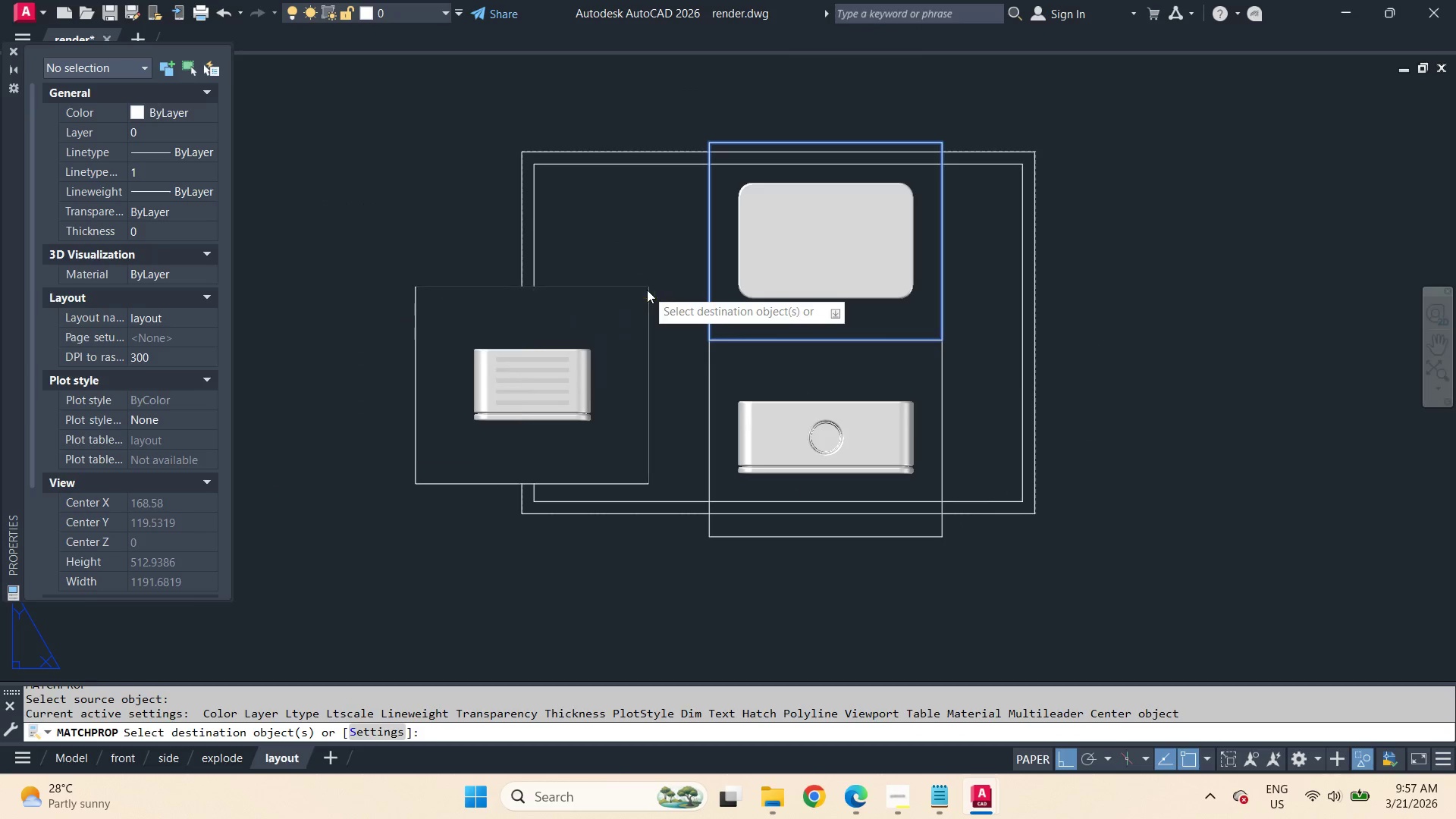 
left_click_drag(start_coordinate=[324, 204], to_coordinate=[346, 209])
 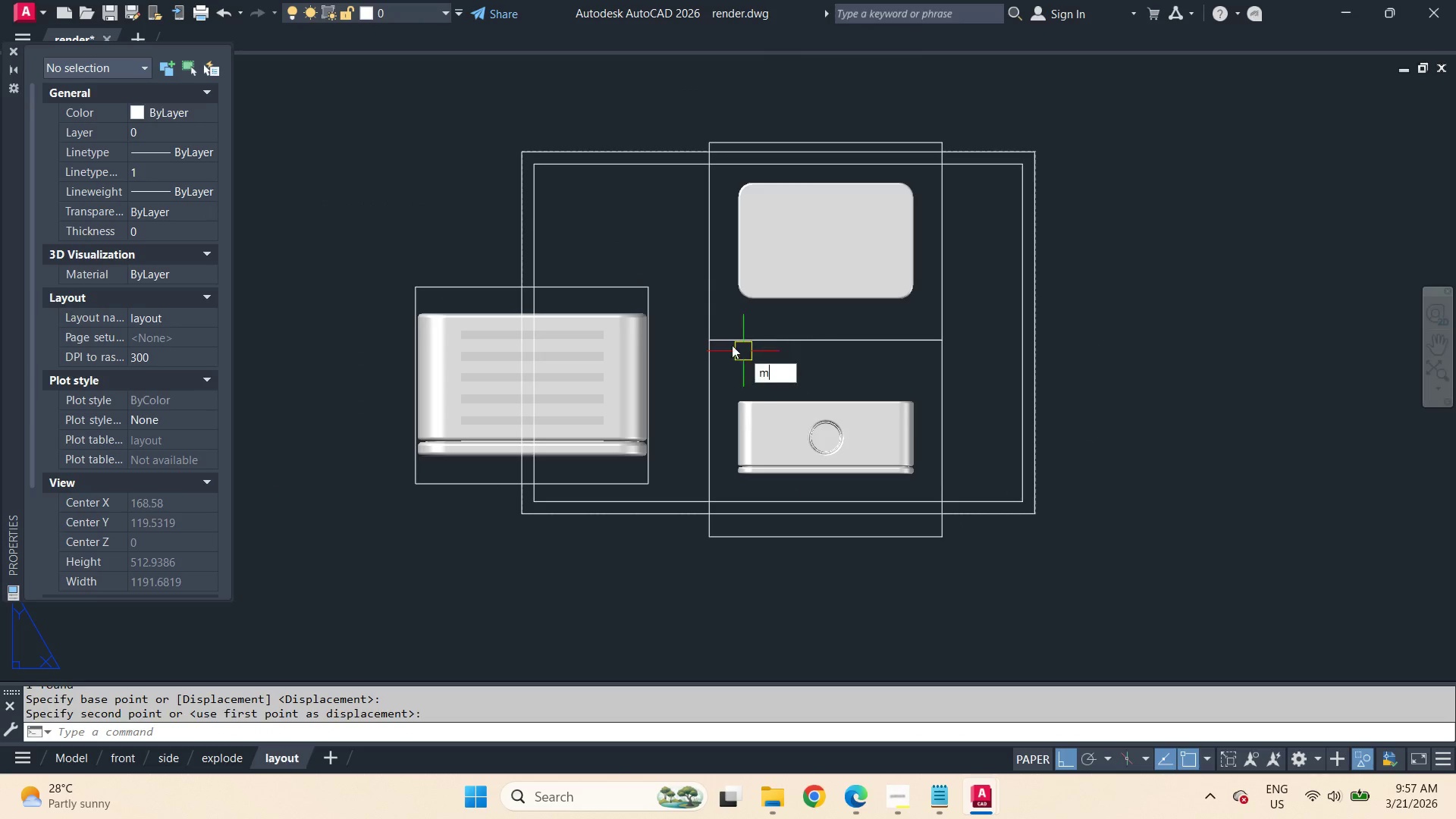 
left_click([711, 315])
 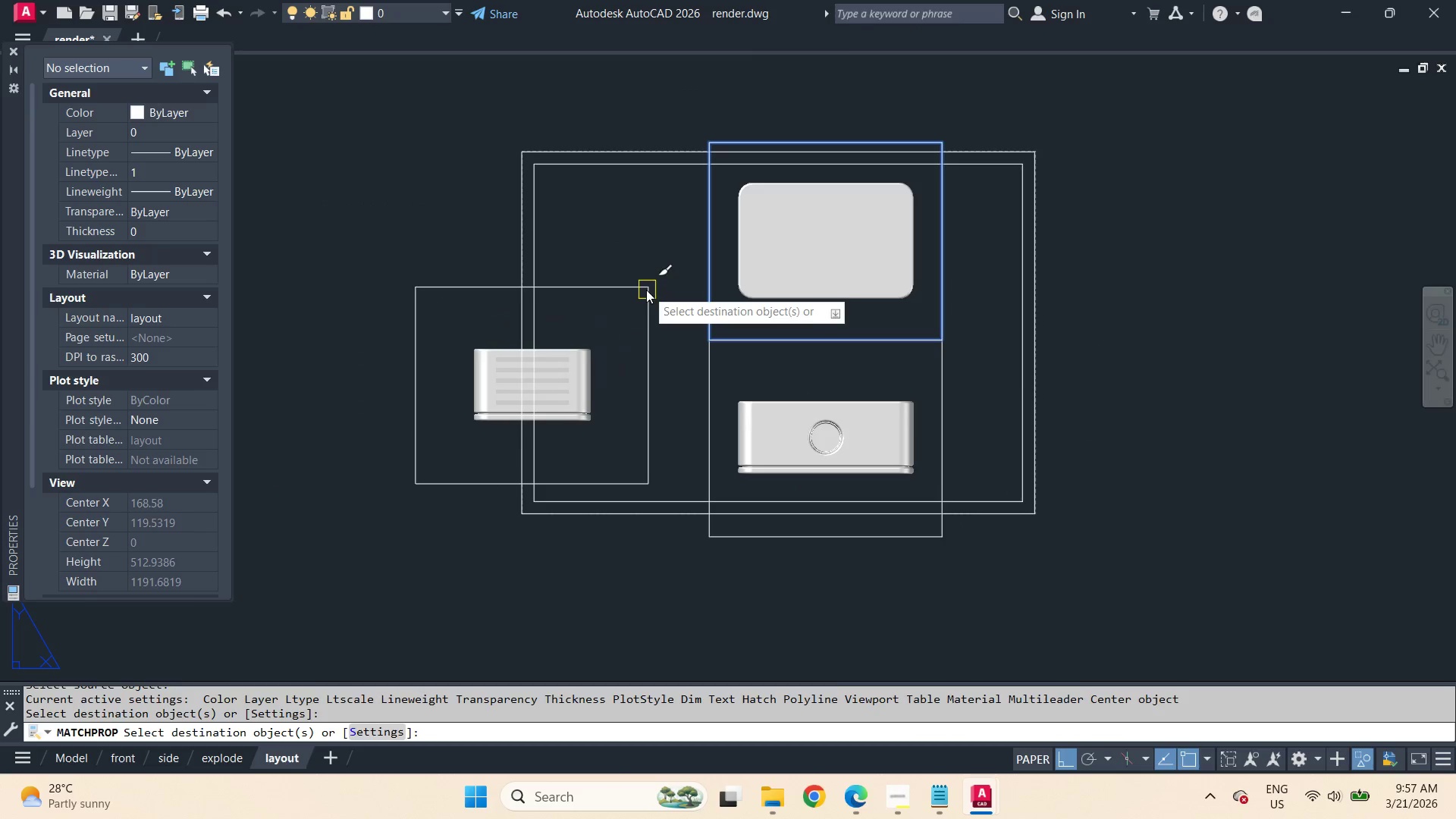 
key(Space)
 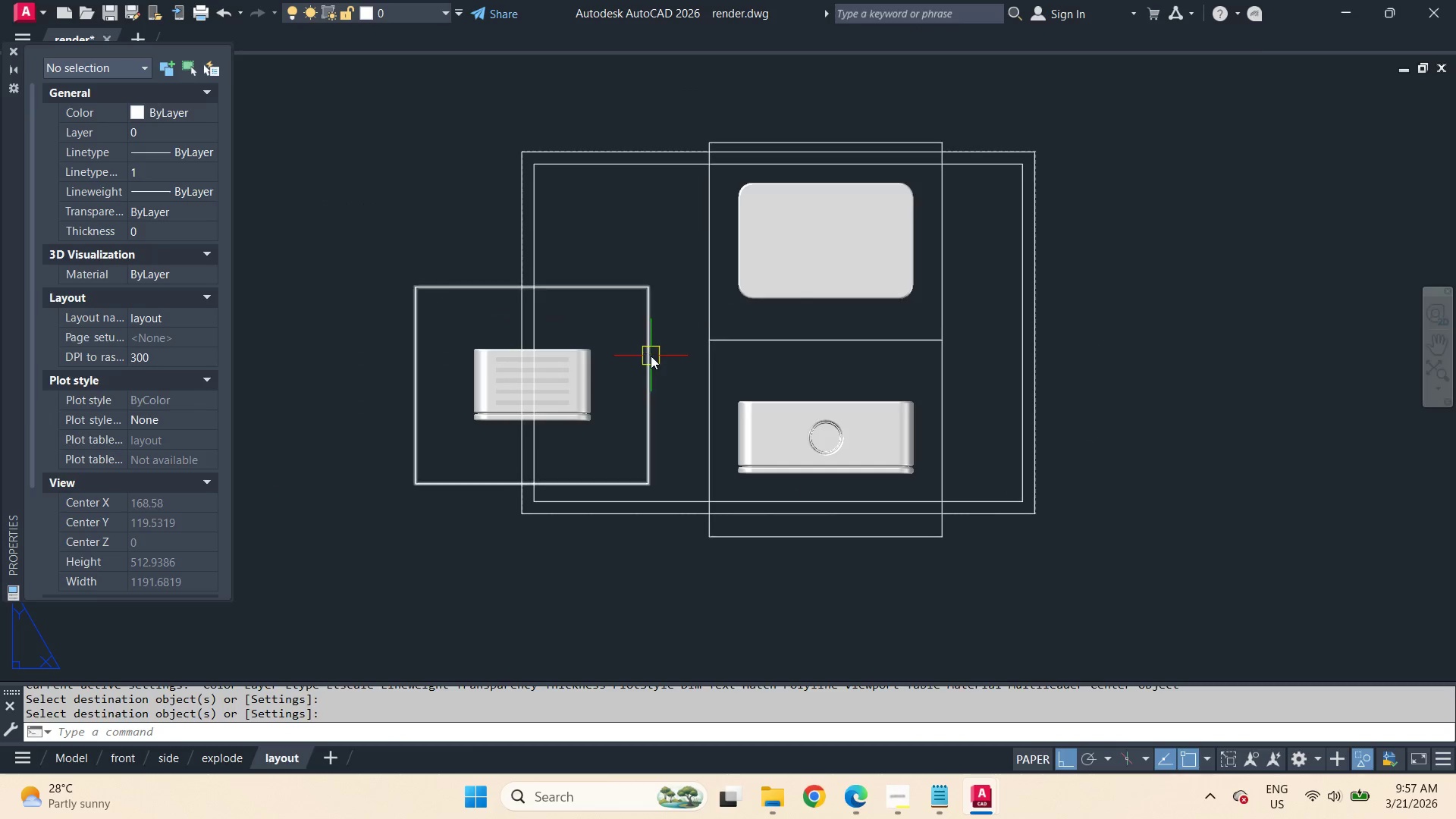 
left_click([639, 352])
 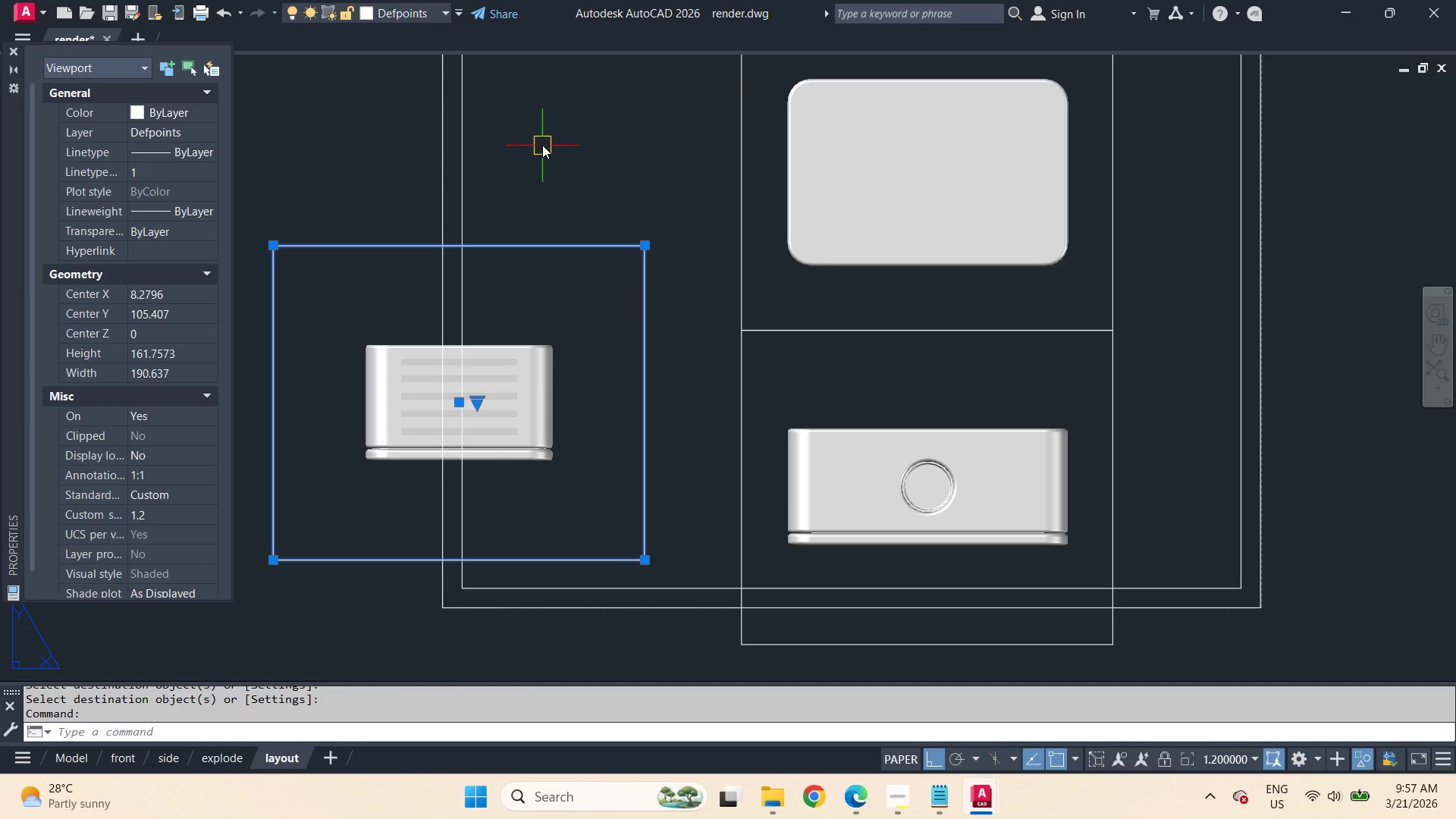 
scroll: coordinate [651, 356], scroll_direction: up, amount: 1.0
 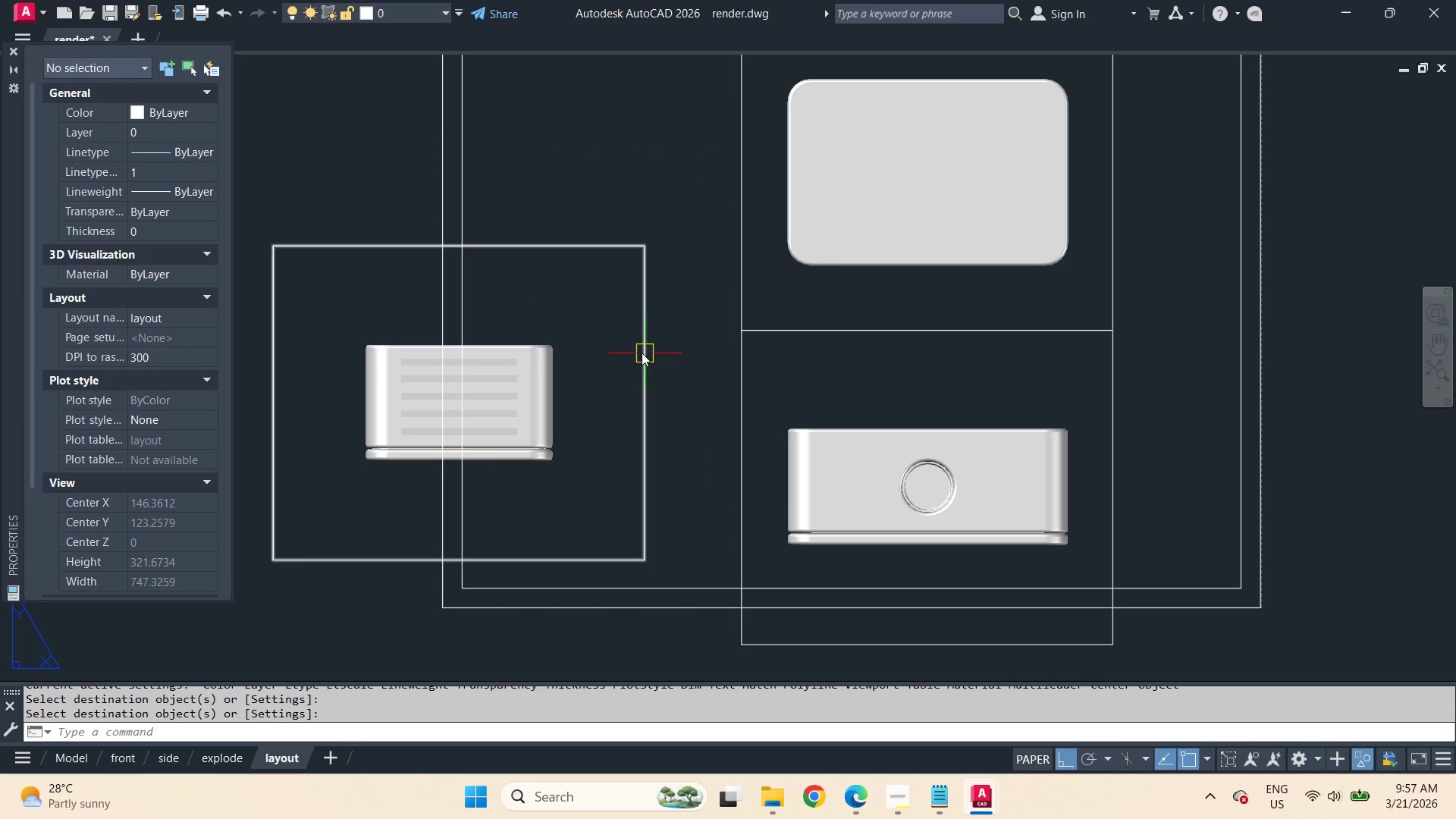 
key(M)
 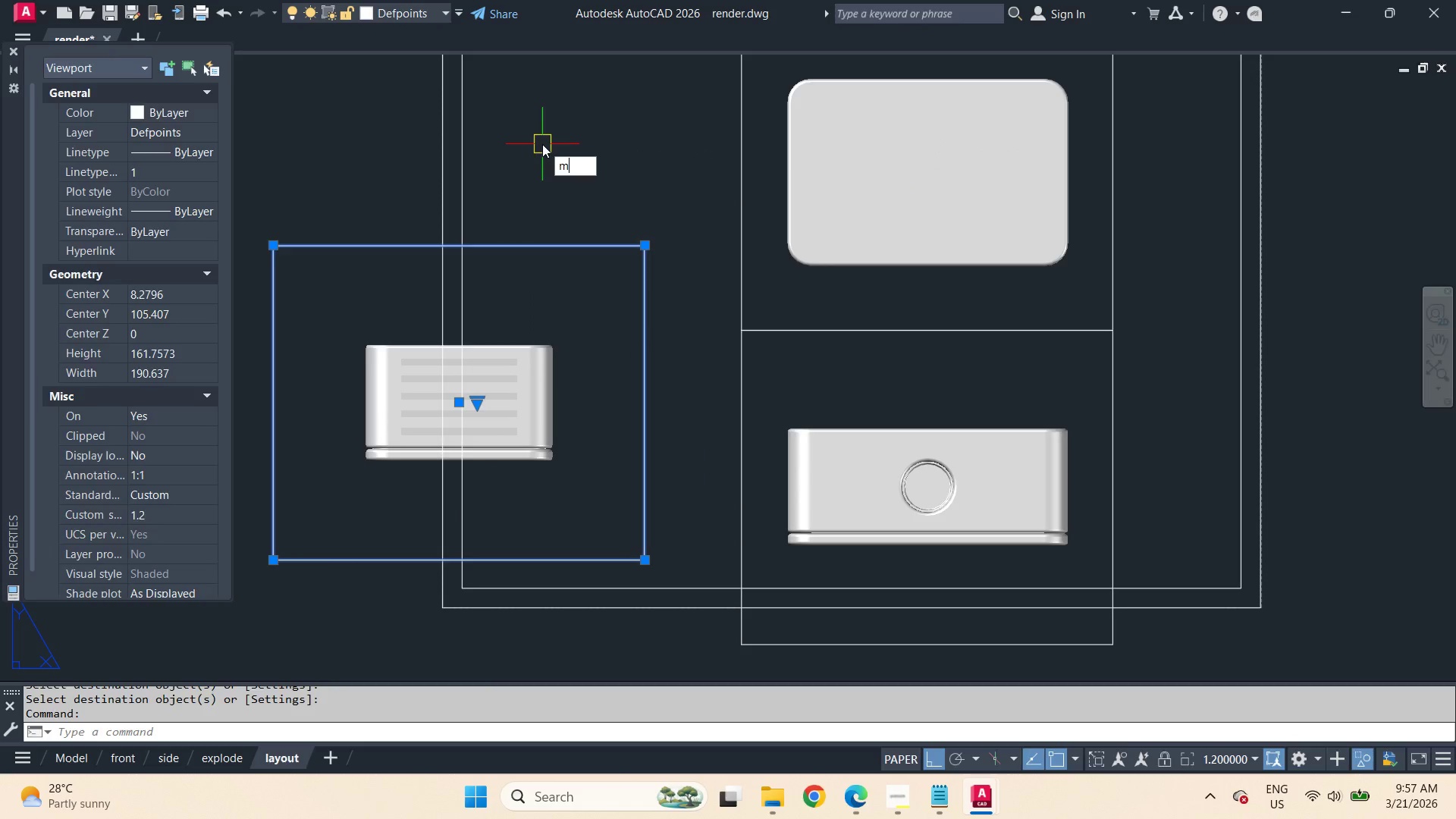 
key(Space)
 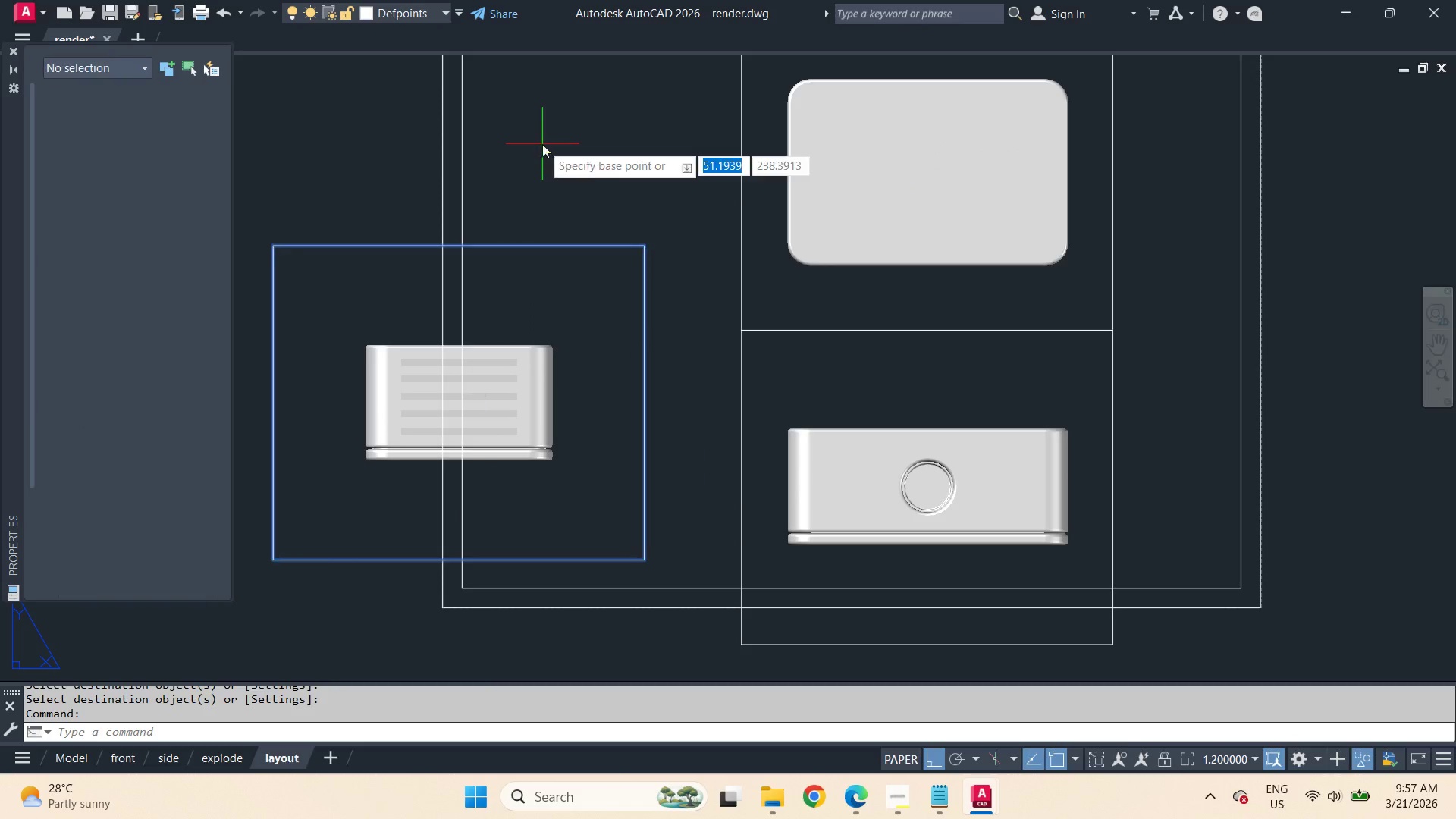 
left_click_drag(start_coordinate=[542, 144], to_coordinate=[596, 166])
 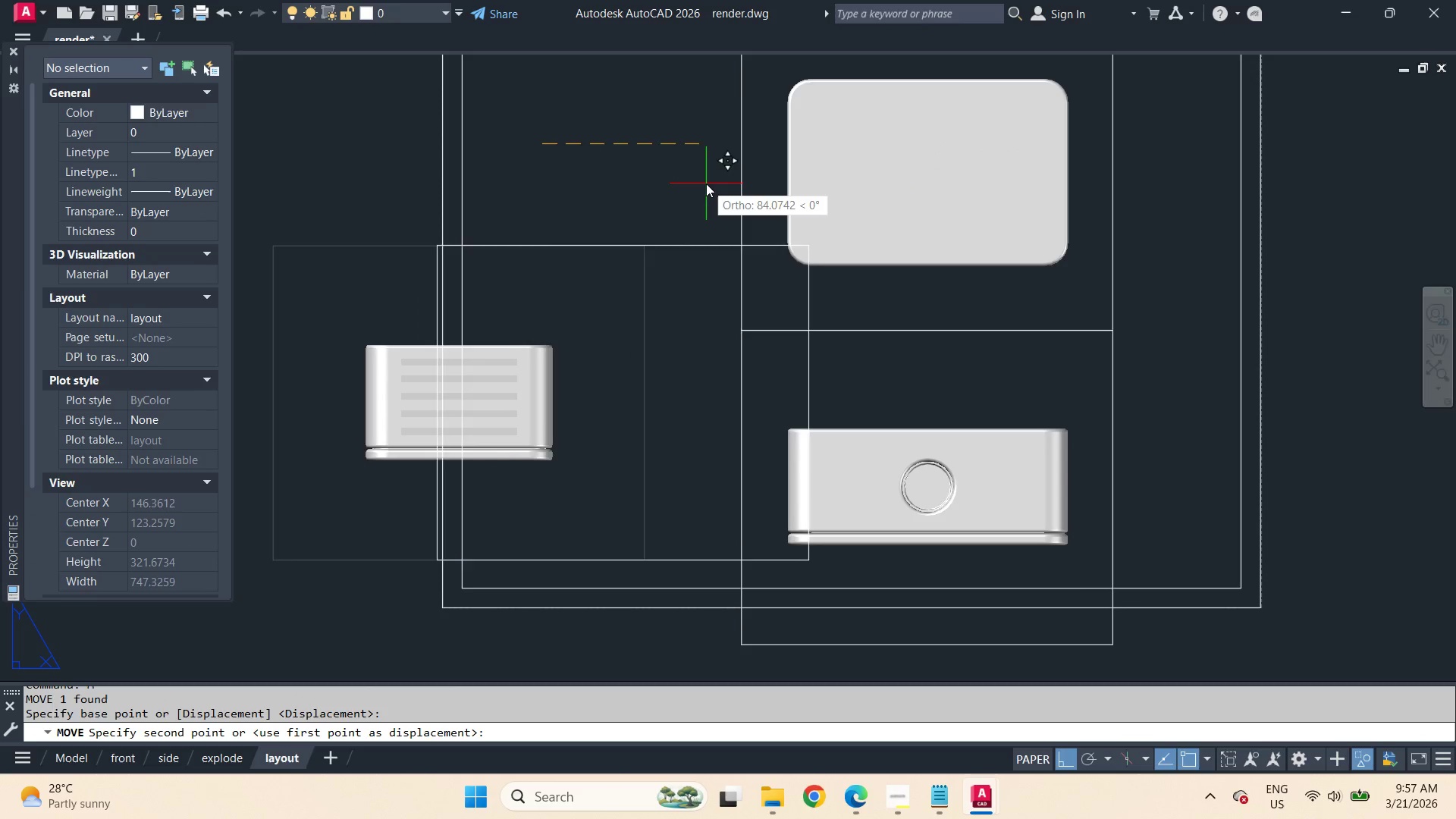 
left_click([706, 184])
 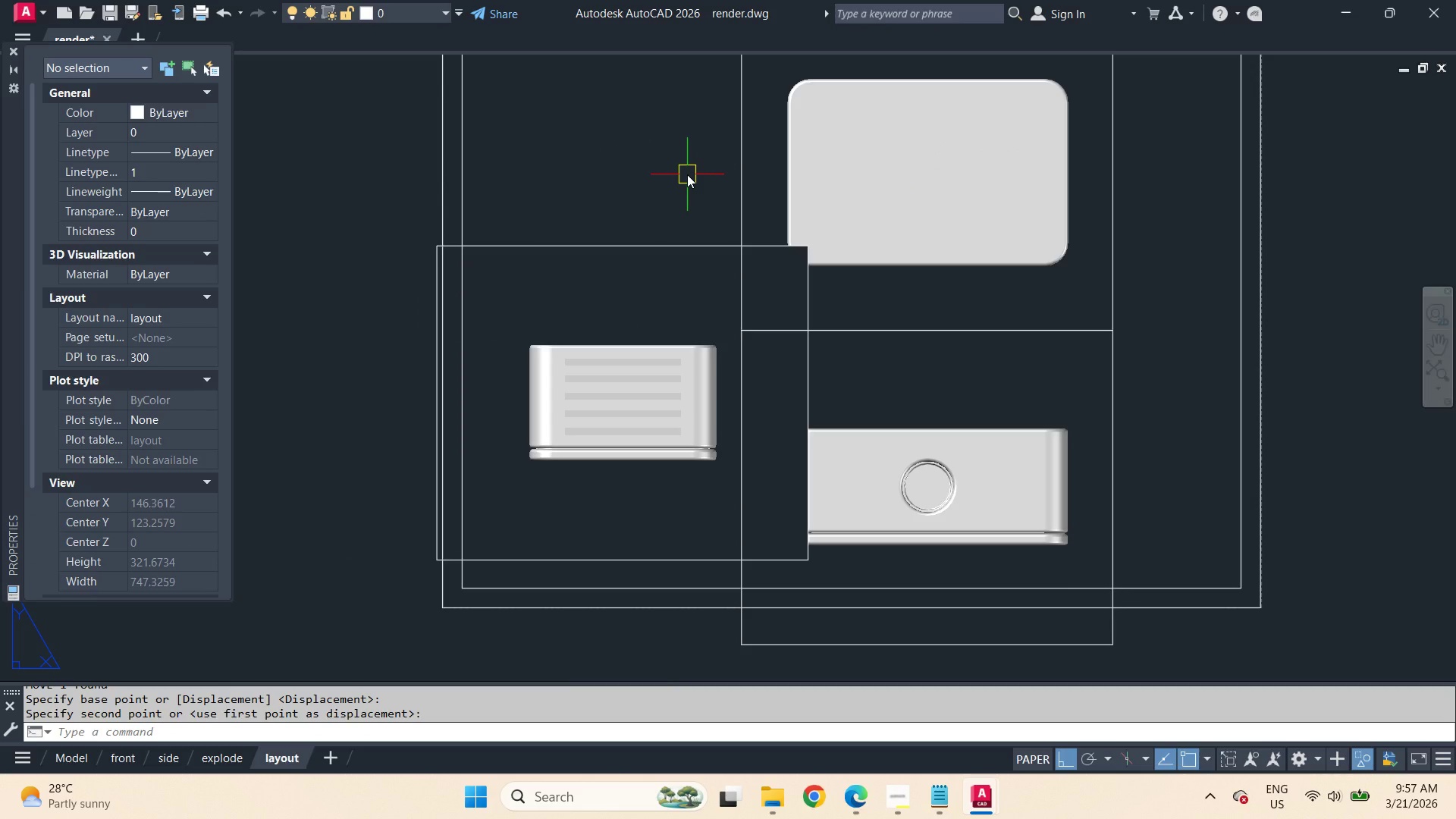 
type(pre )
 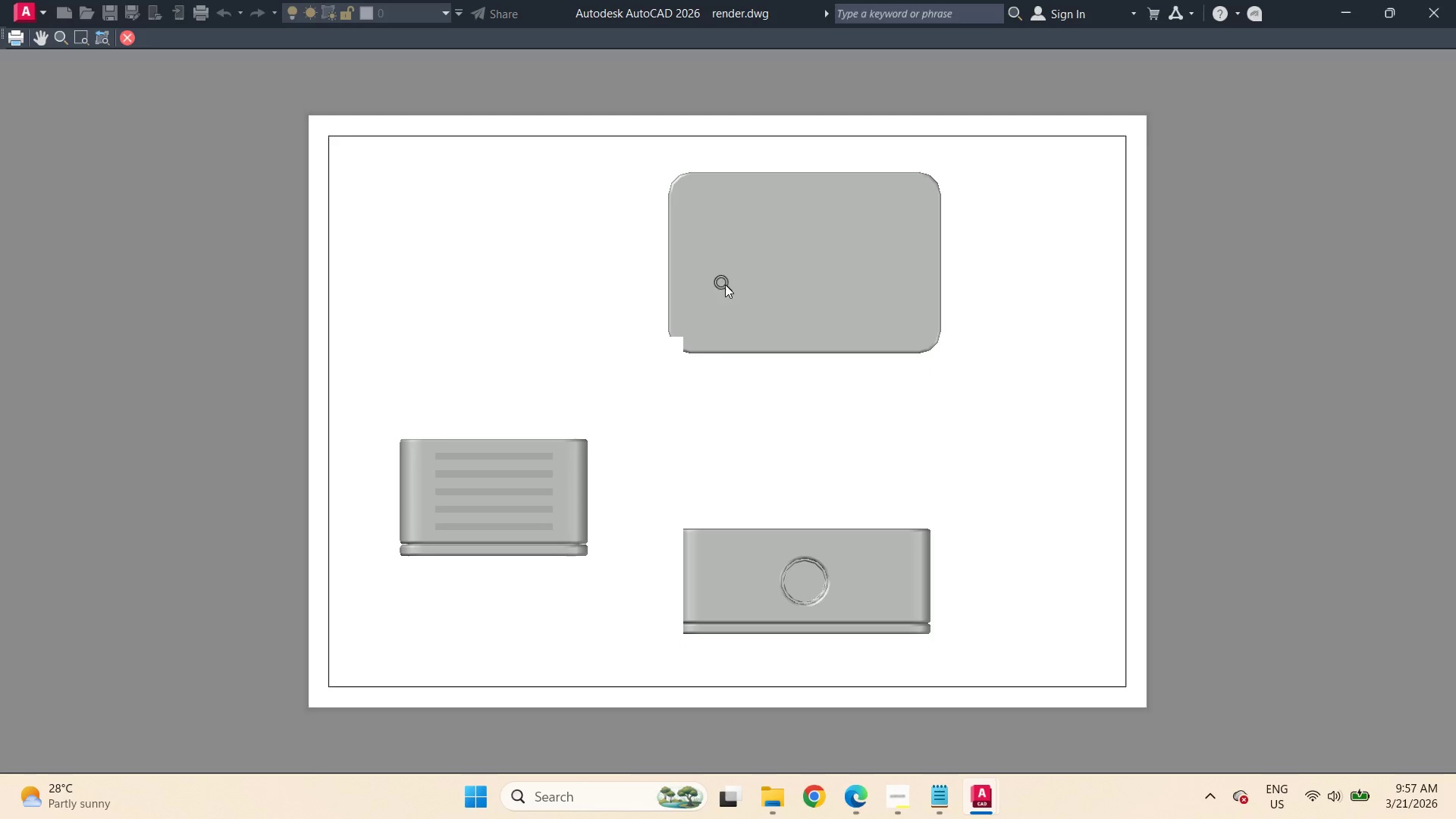 
scroll: coordinate [584, 510], scroll_direction: up, amount: 2.0
 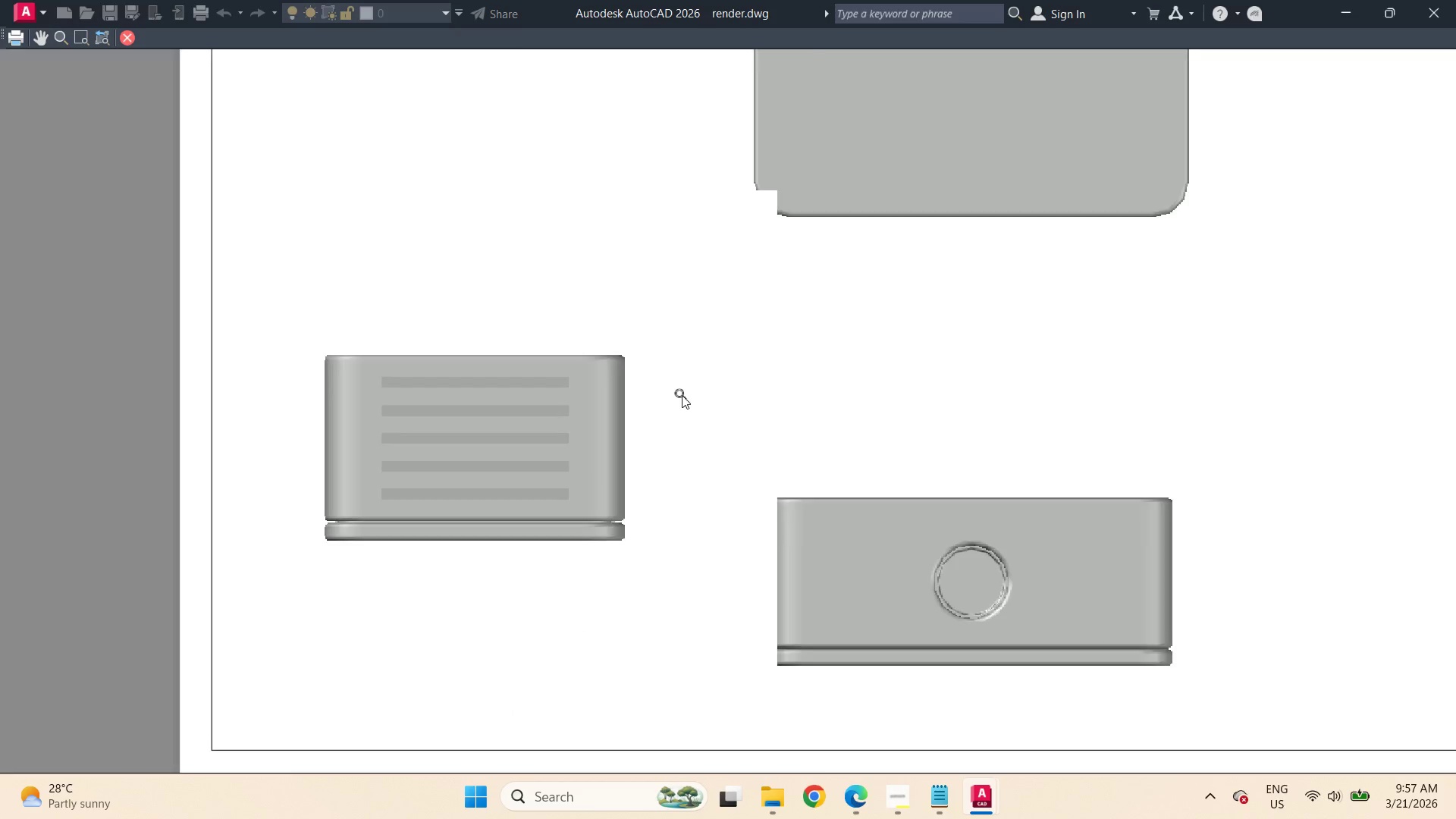 
key(Escape)
 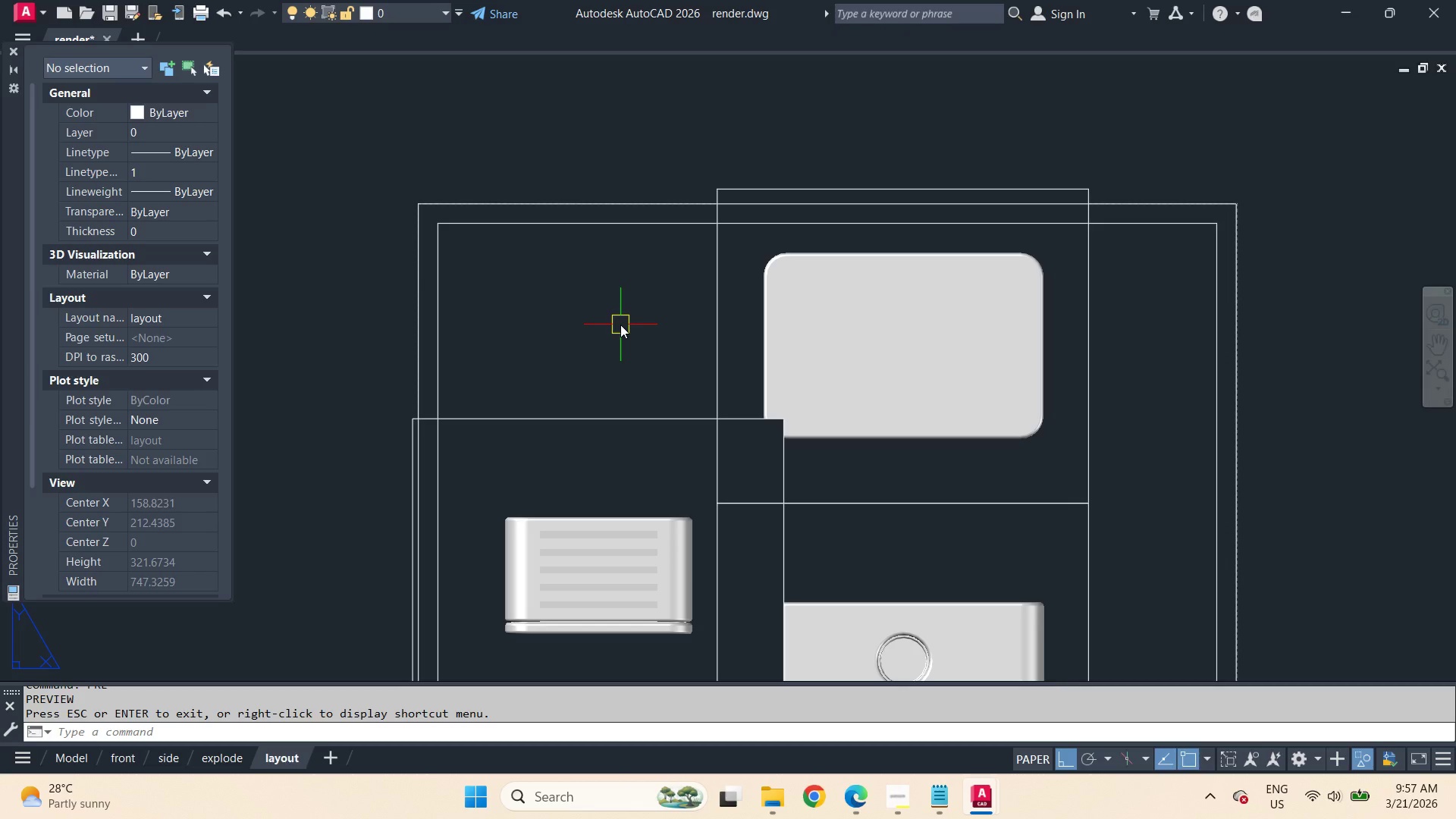 
scroll: coordinate [682, 395], scroll_direction: down, amount: 1.0
 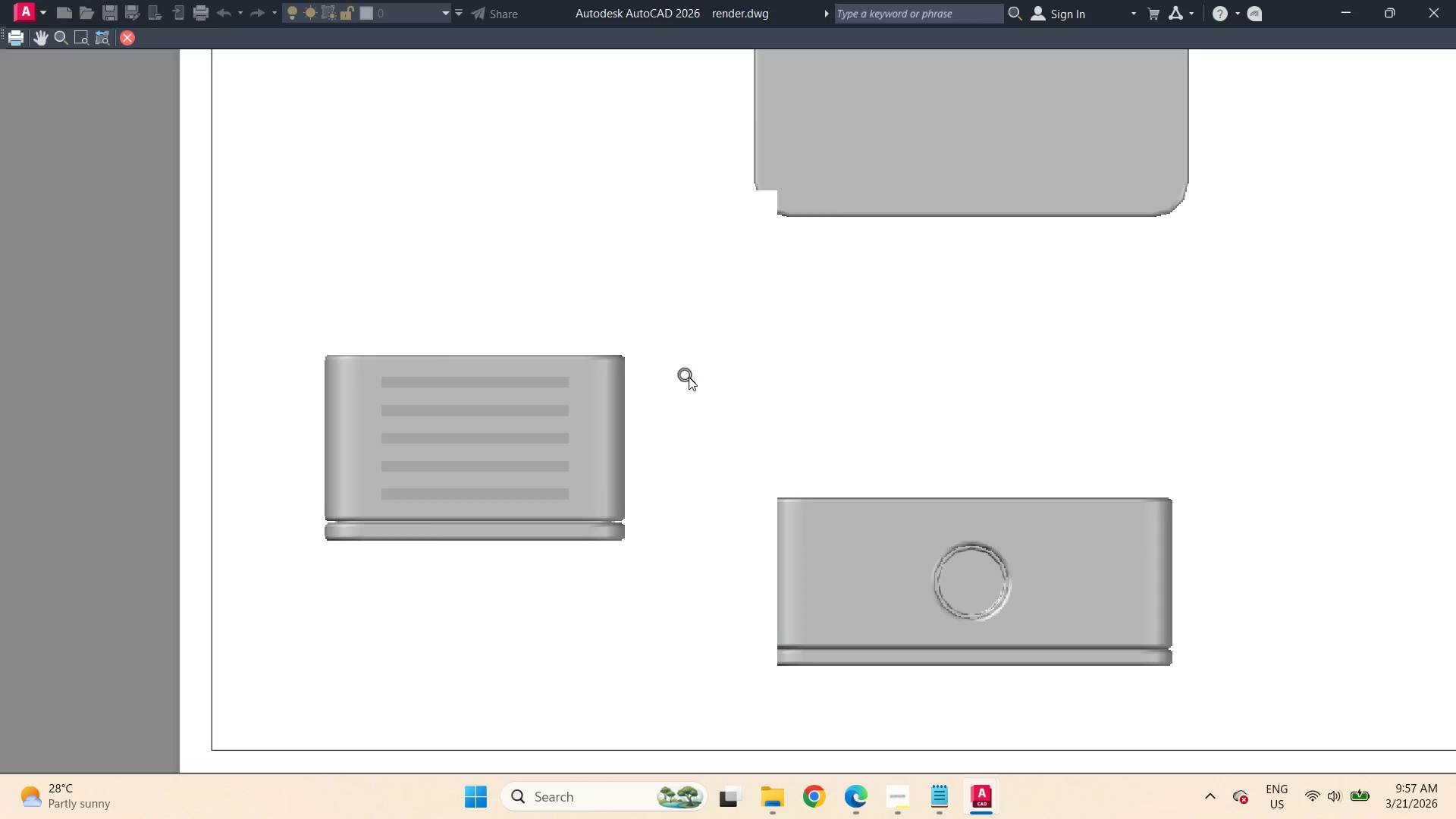 
wait(9.83)
 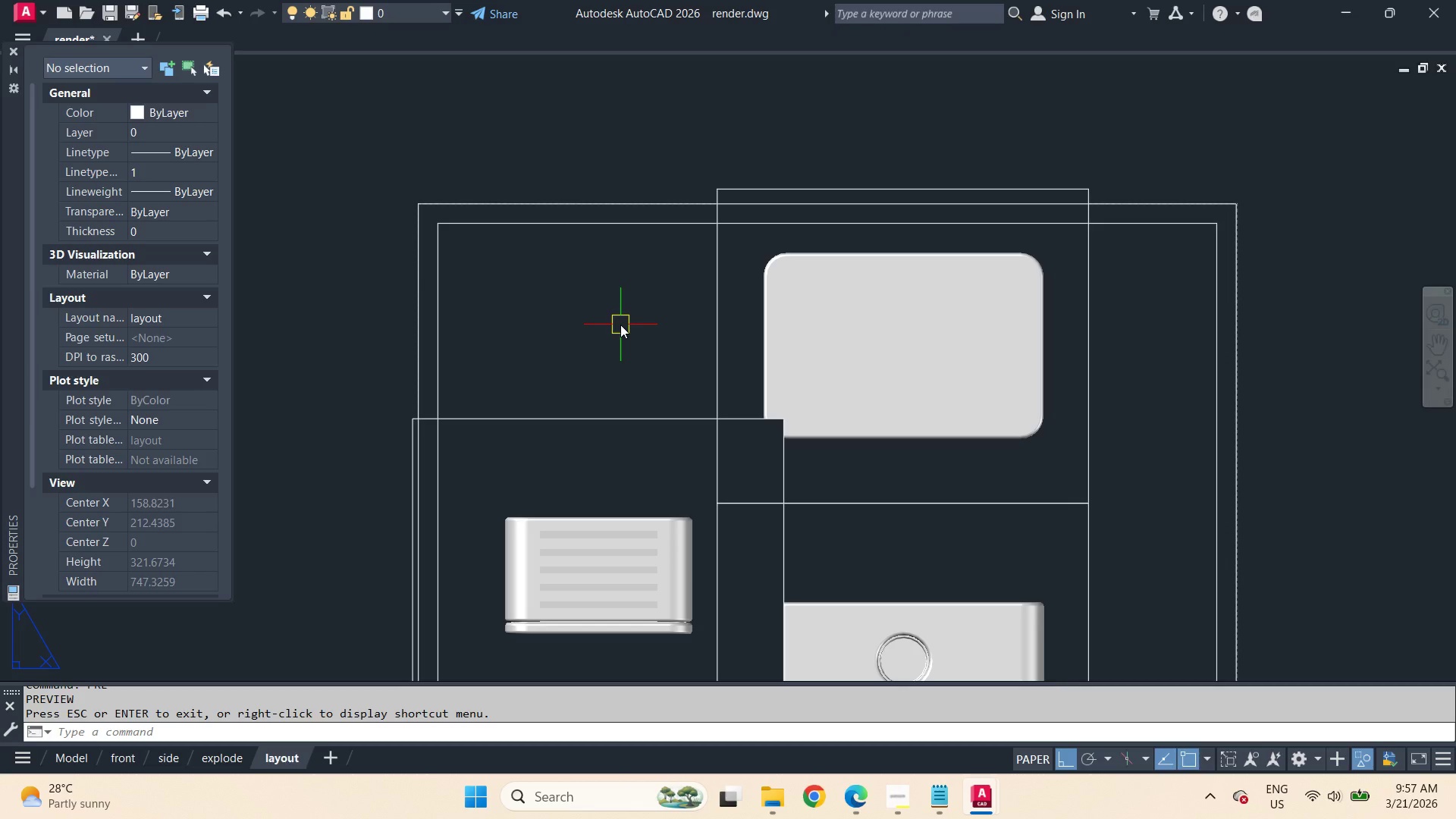 
double_click([581, 463])
 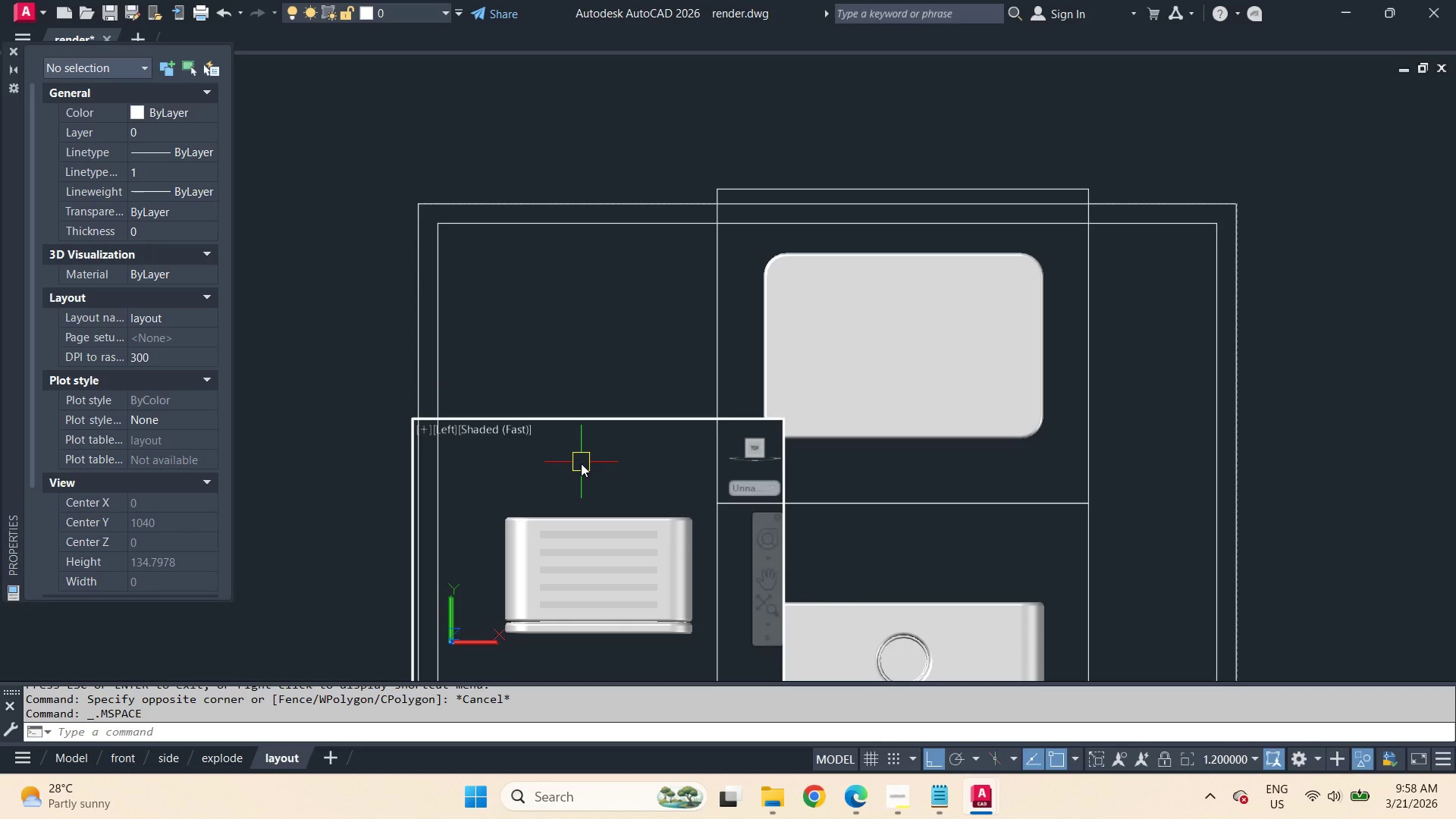 
type(vs )
 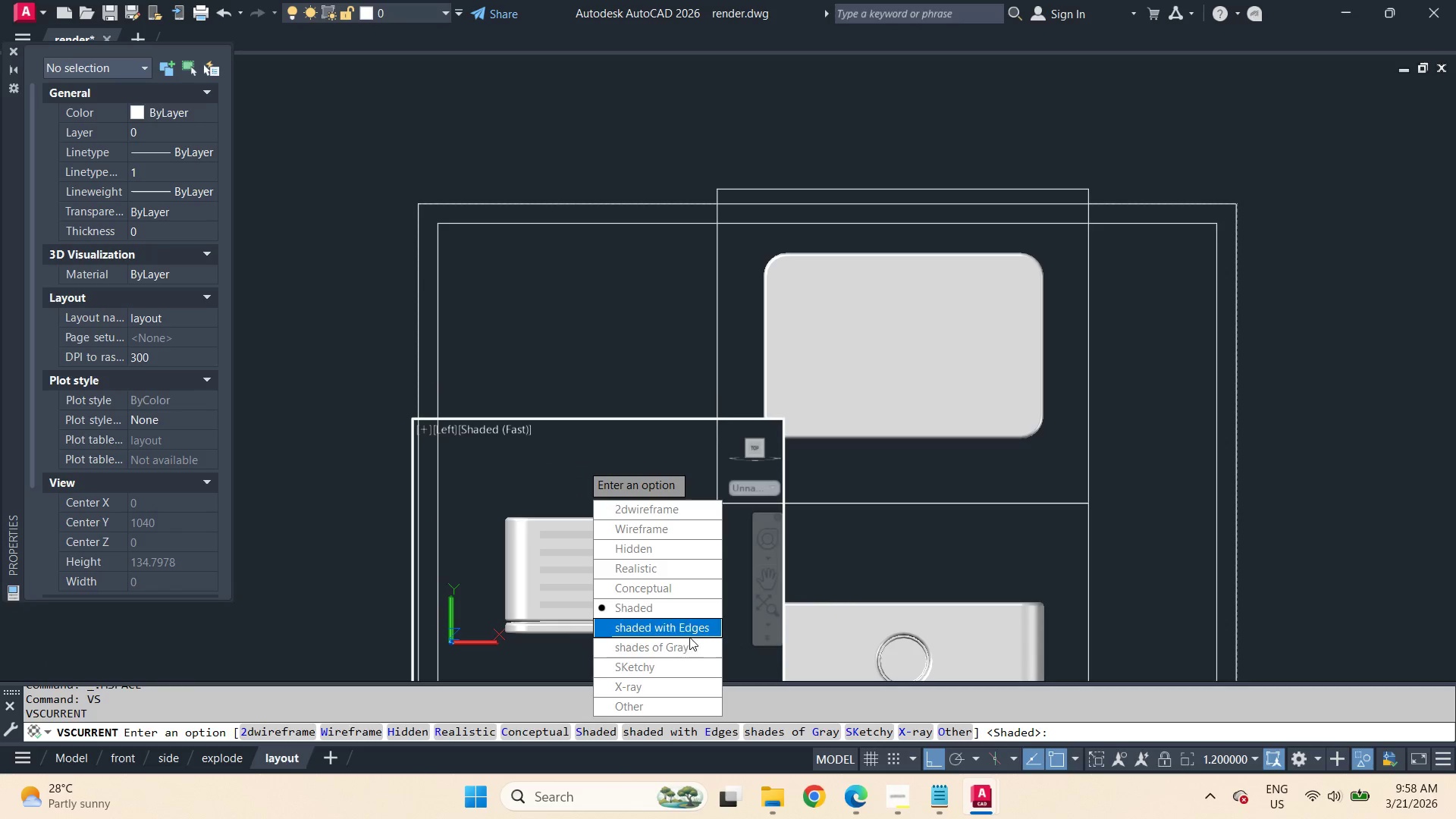 
left_click_drag(start_coordinate=[689, 645], to_coordinate=[581, 463])
 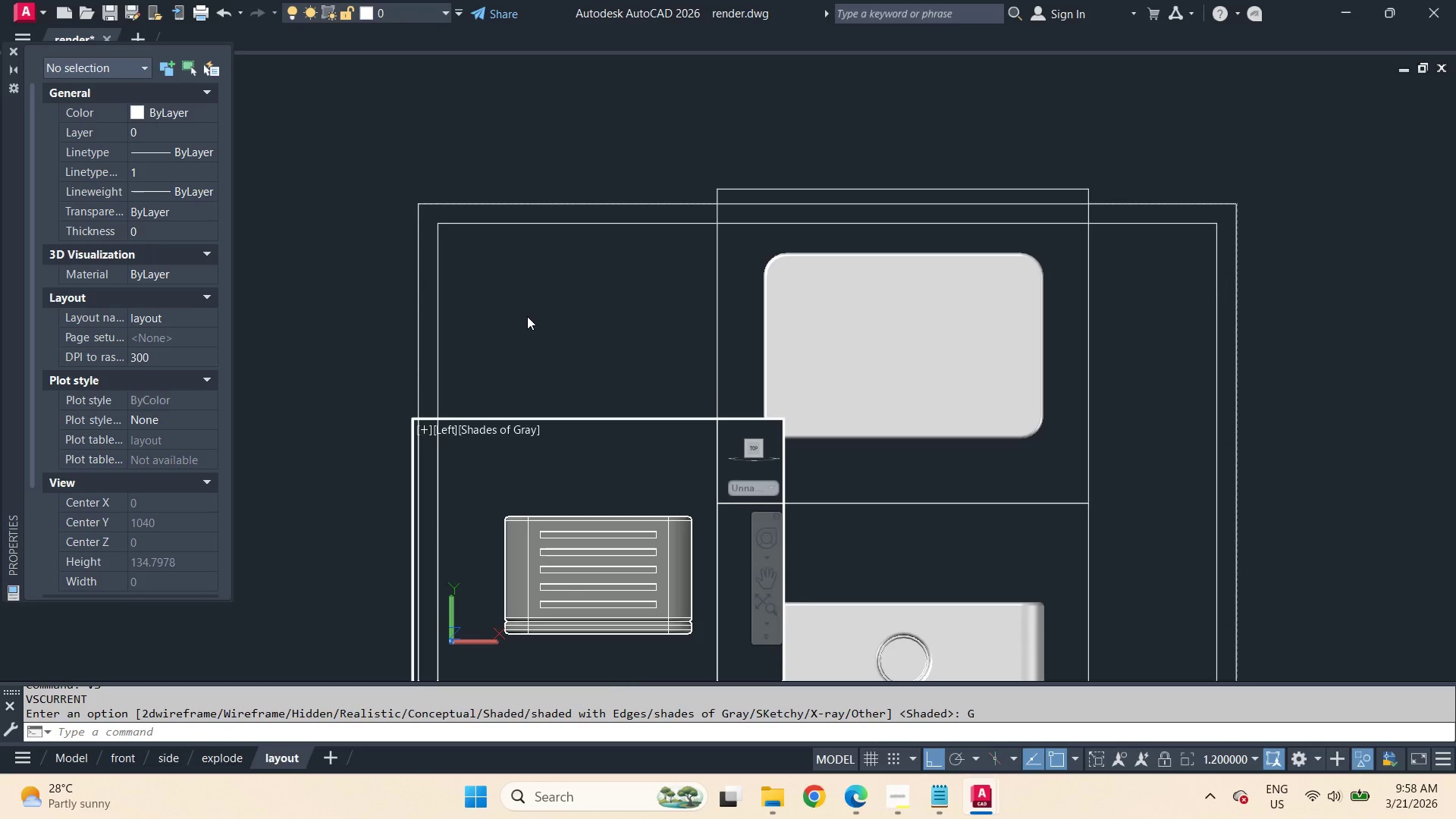 
double_click([527, 316])
 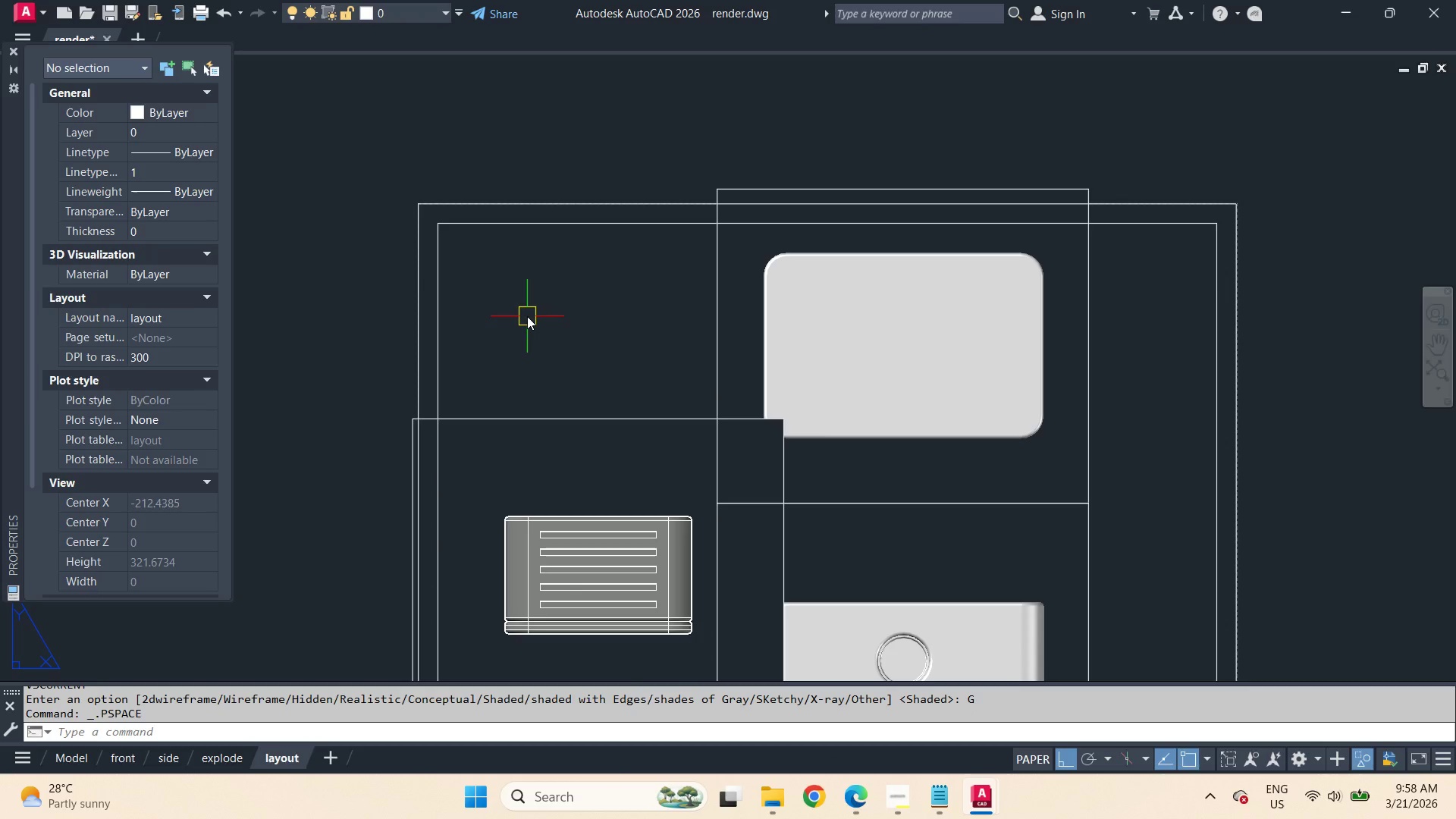 
type(pre )
 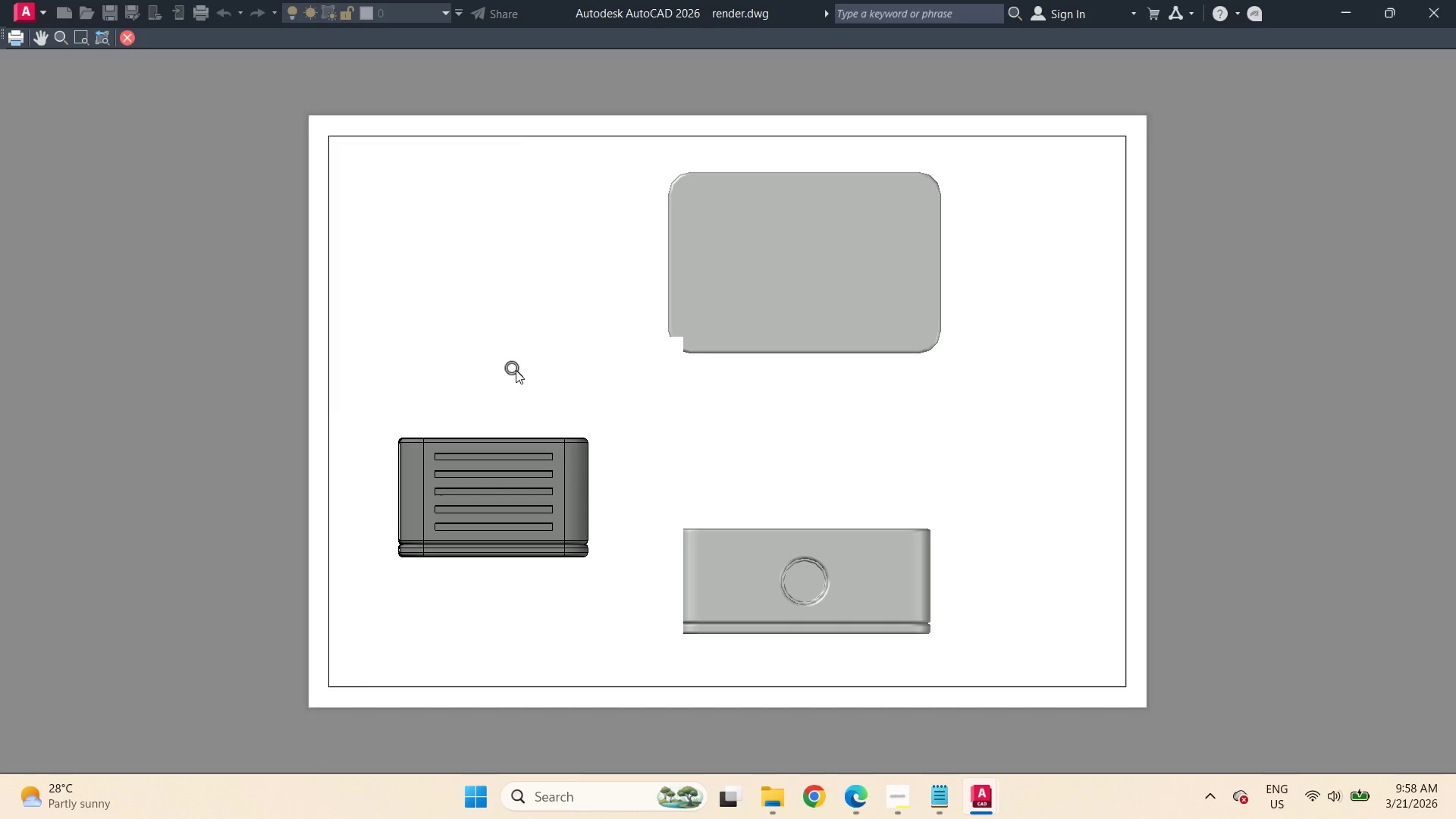 
key(Escape)
 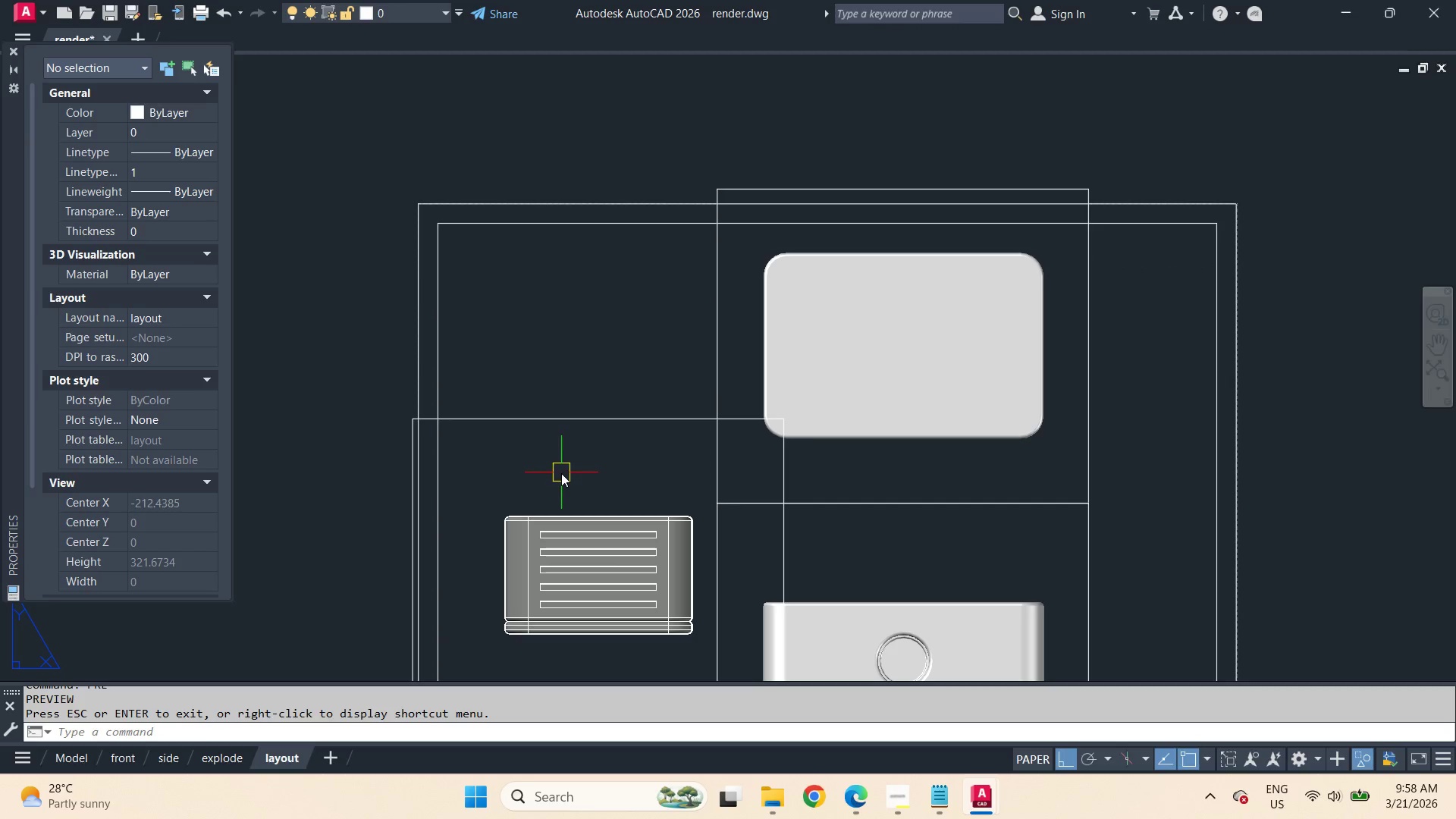 
scroll: coordinate [460, 512], scroll_direction: up, amount: 2.0
 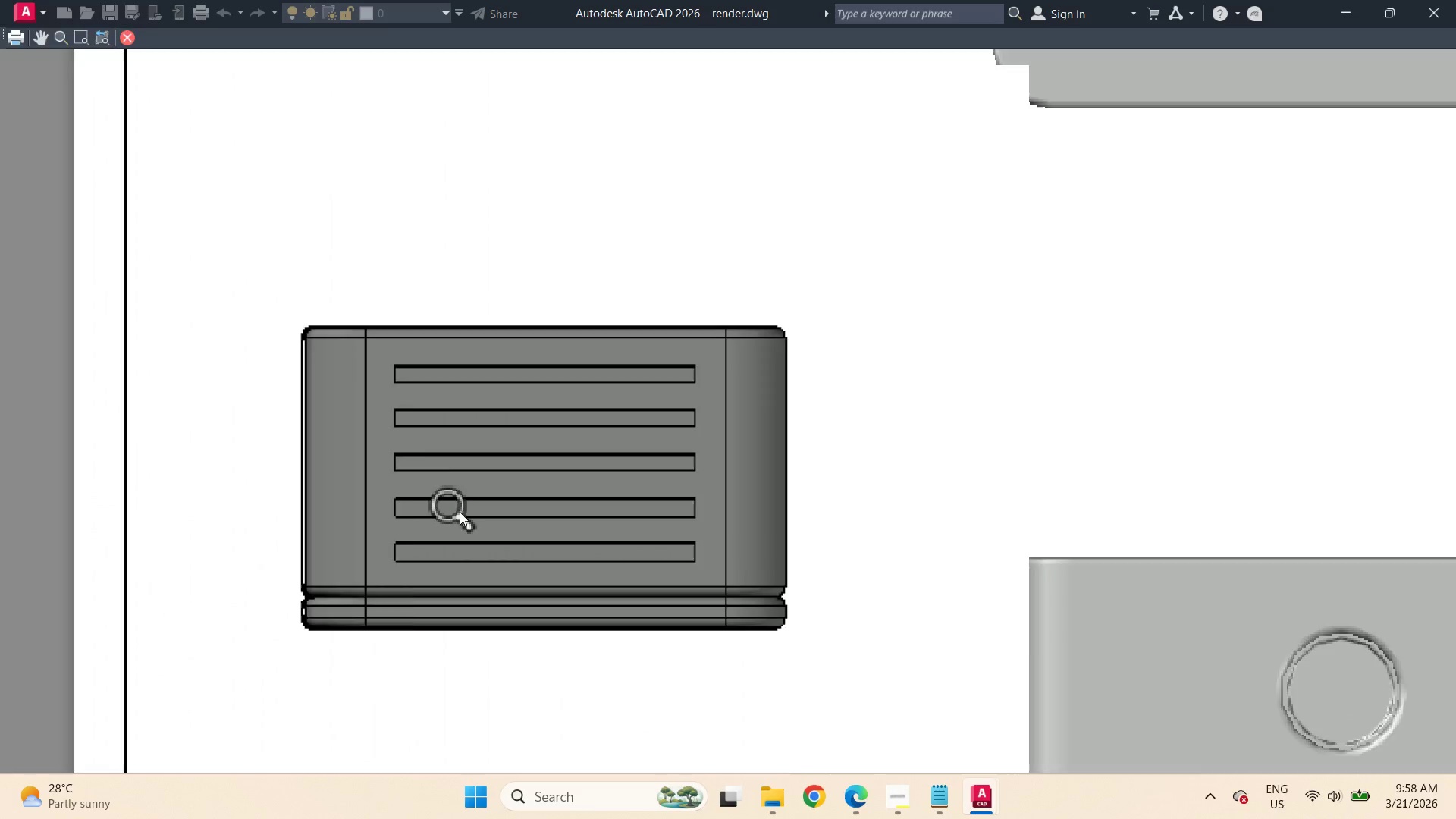 
double_click([561, 473])
 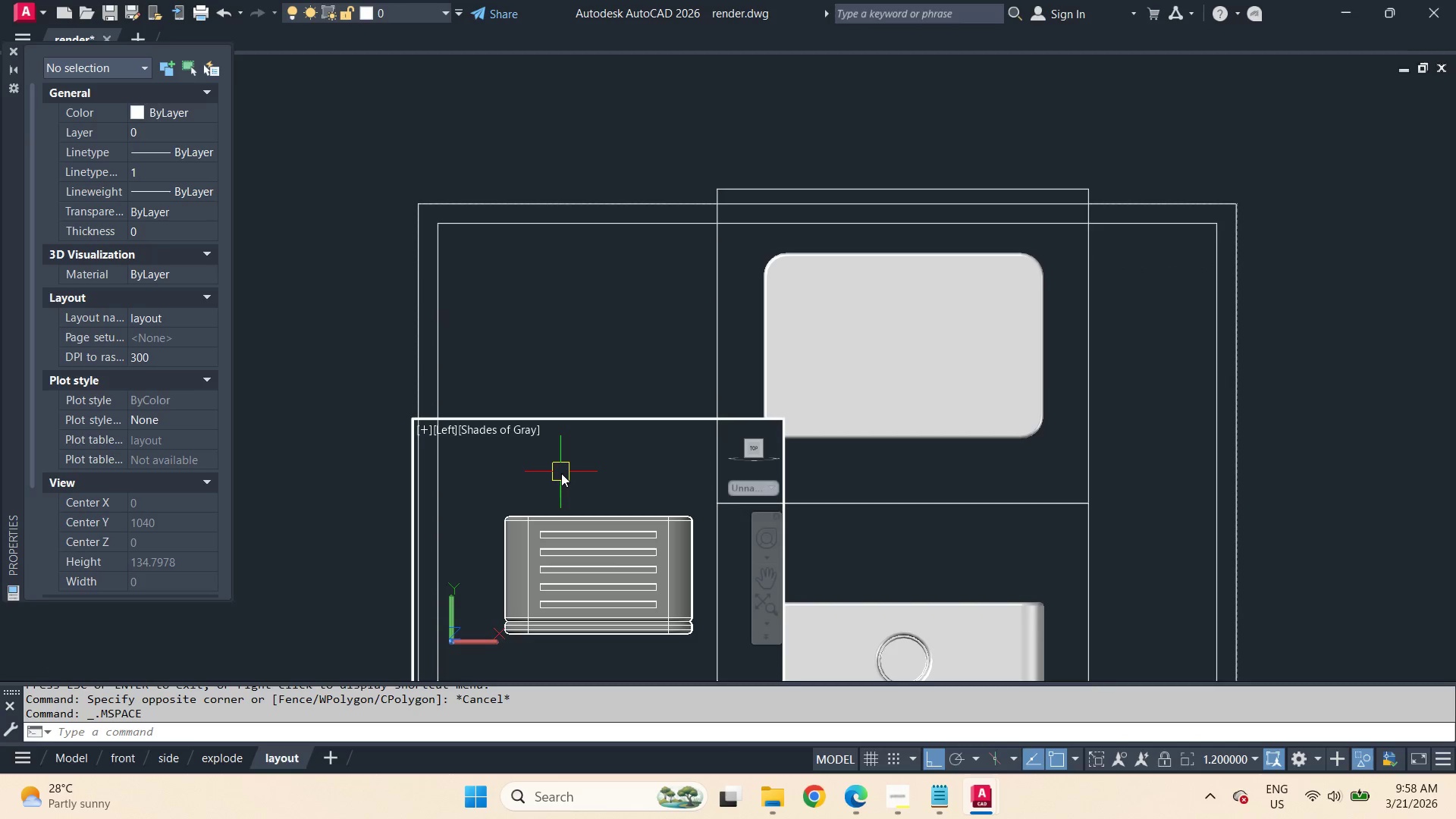 
type(vs )
 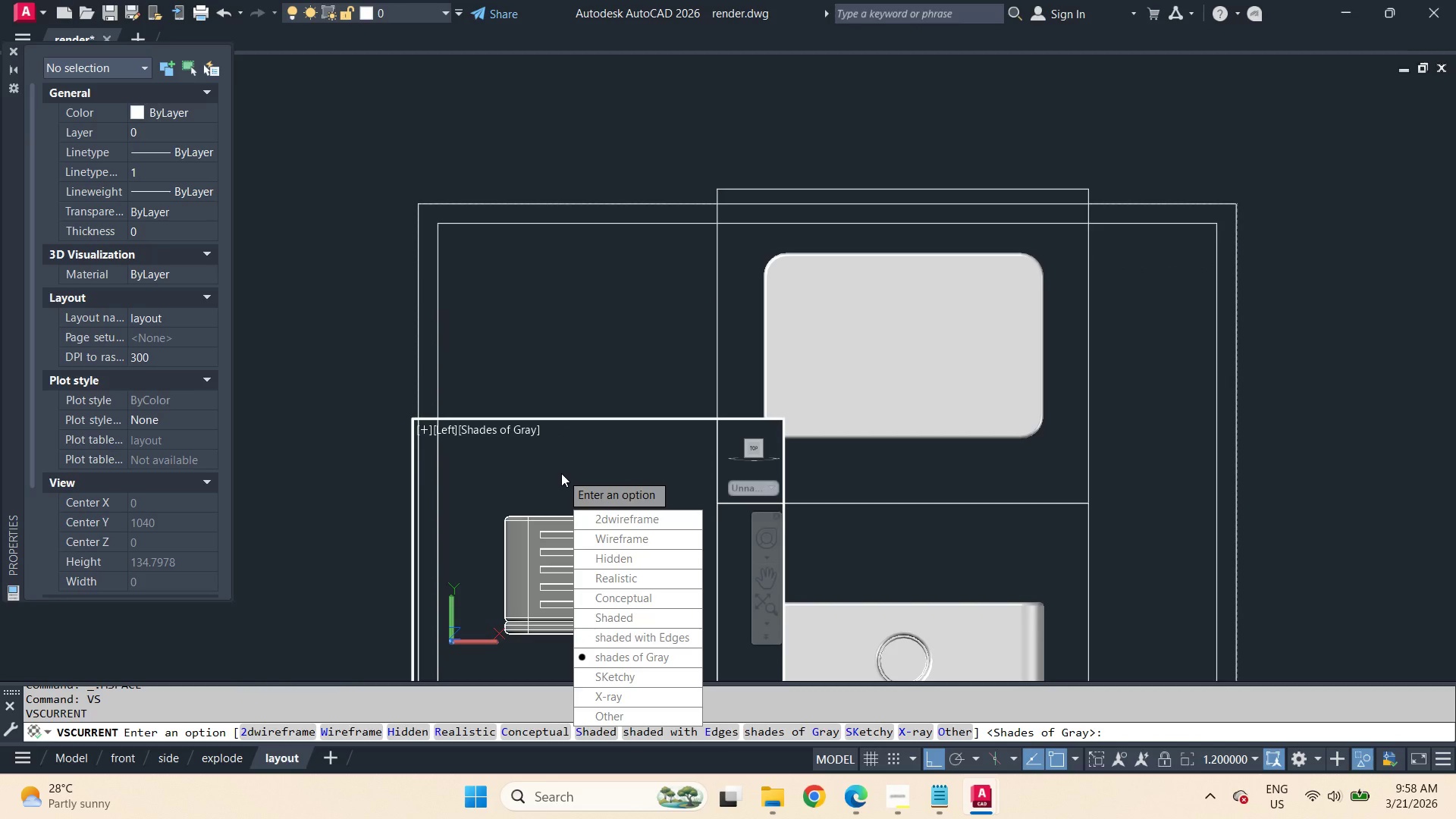 
wait(6.67)
 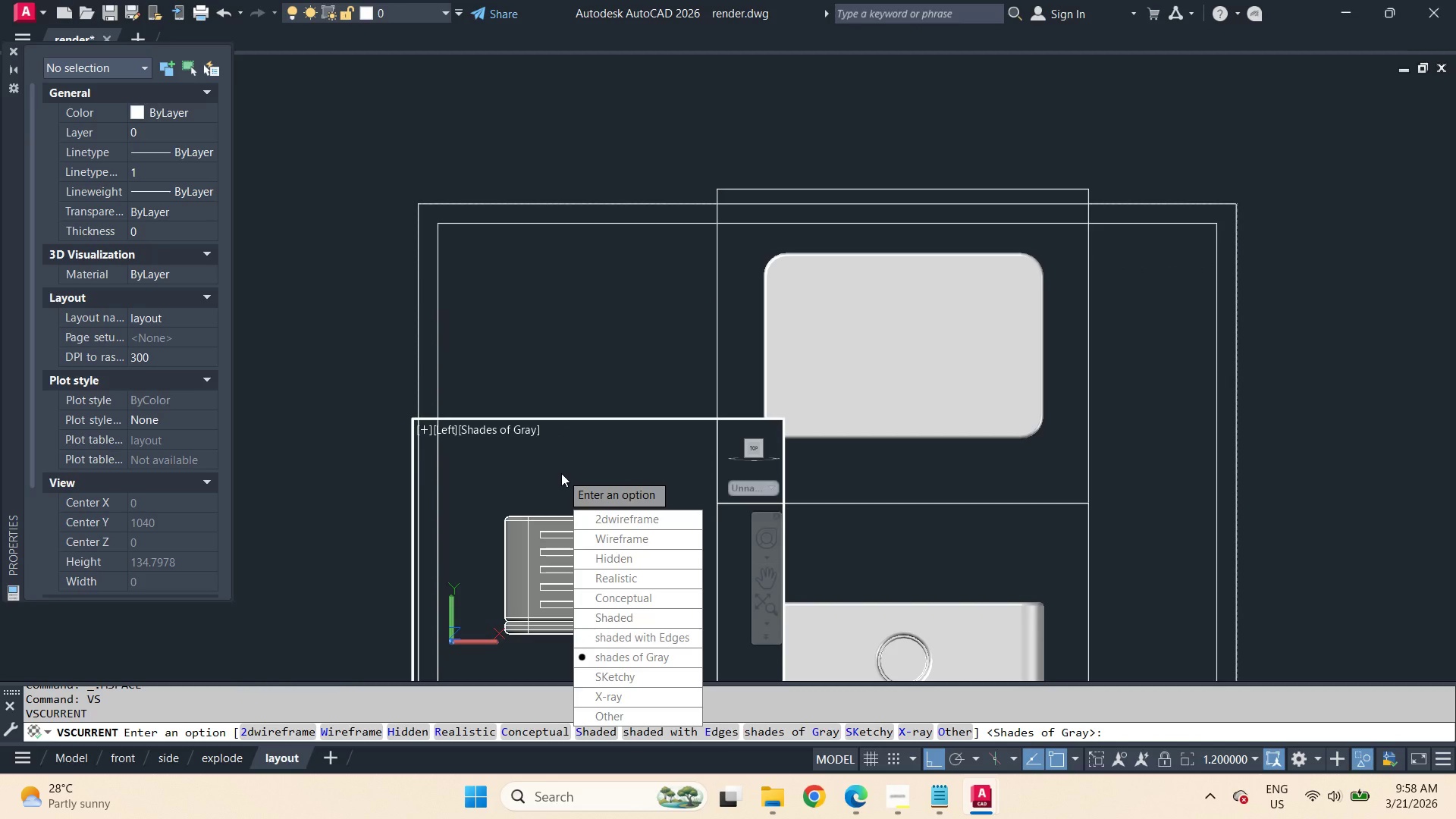 
key(E)
 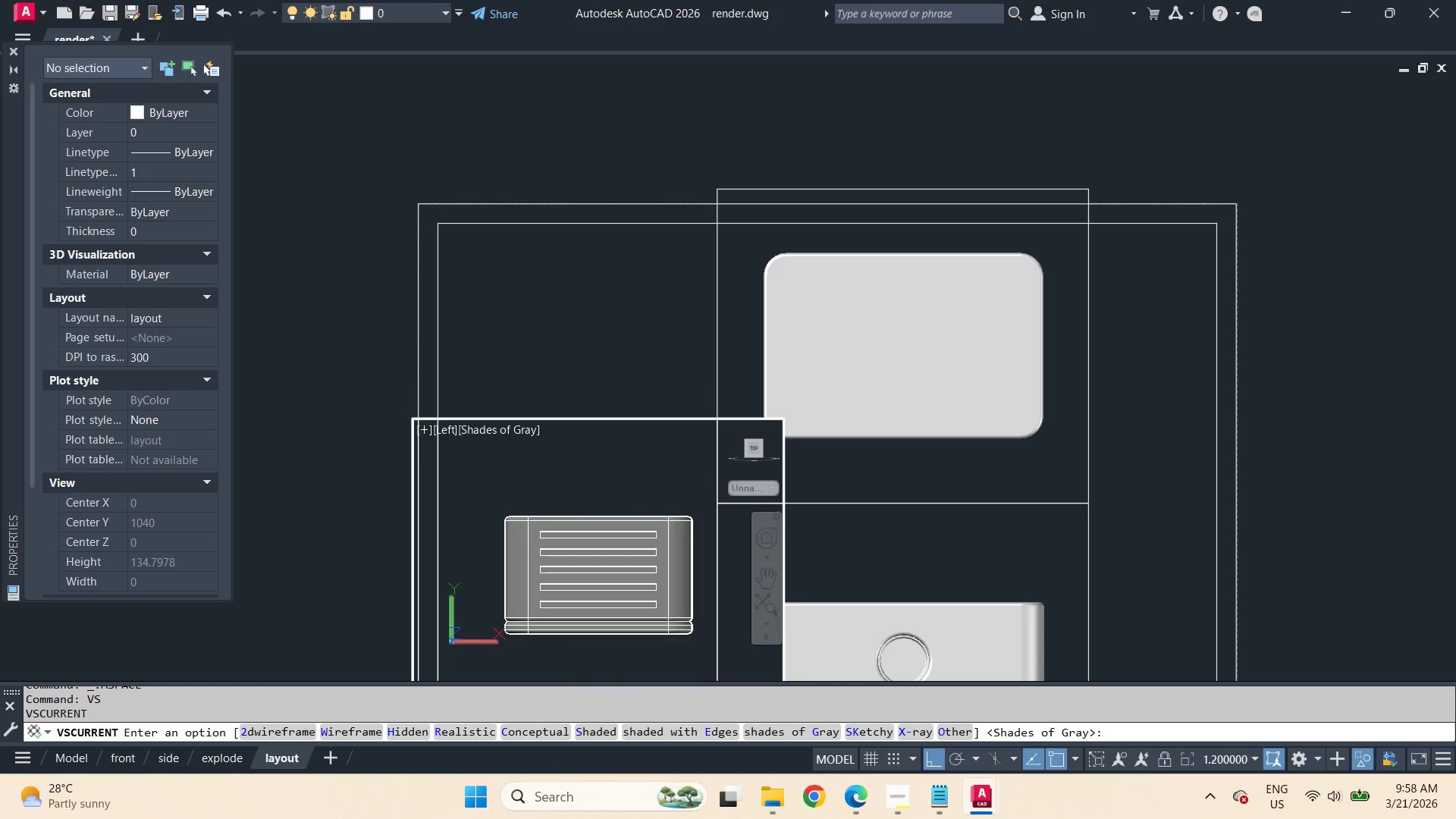 
key(Space)
 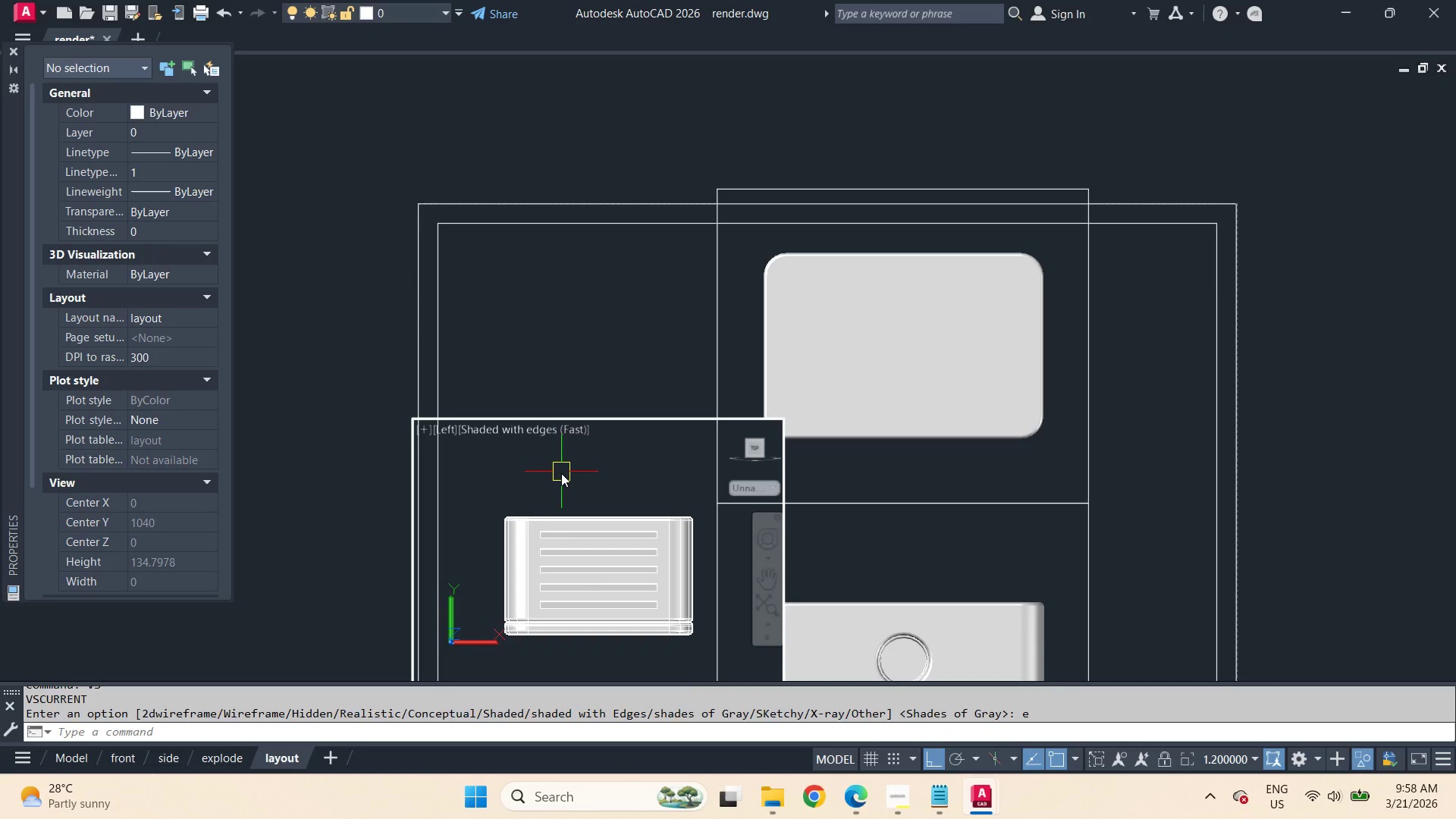 
type(pre )
 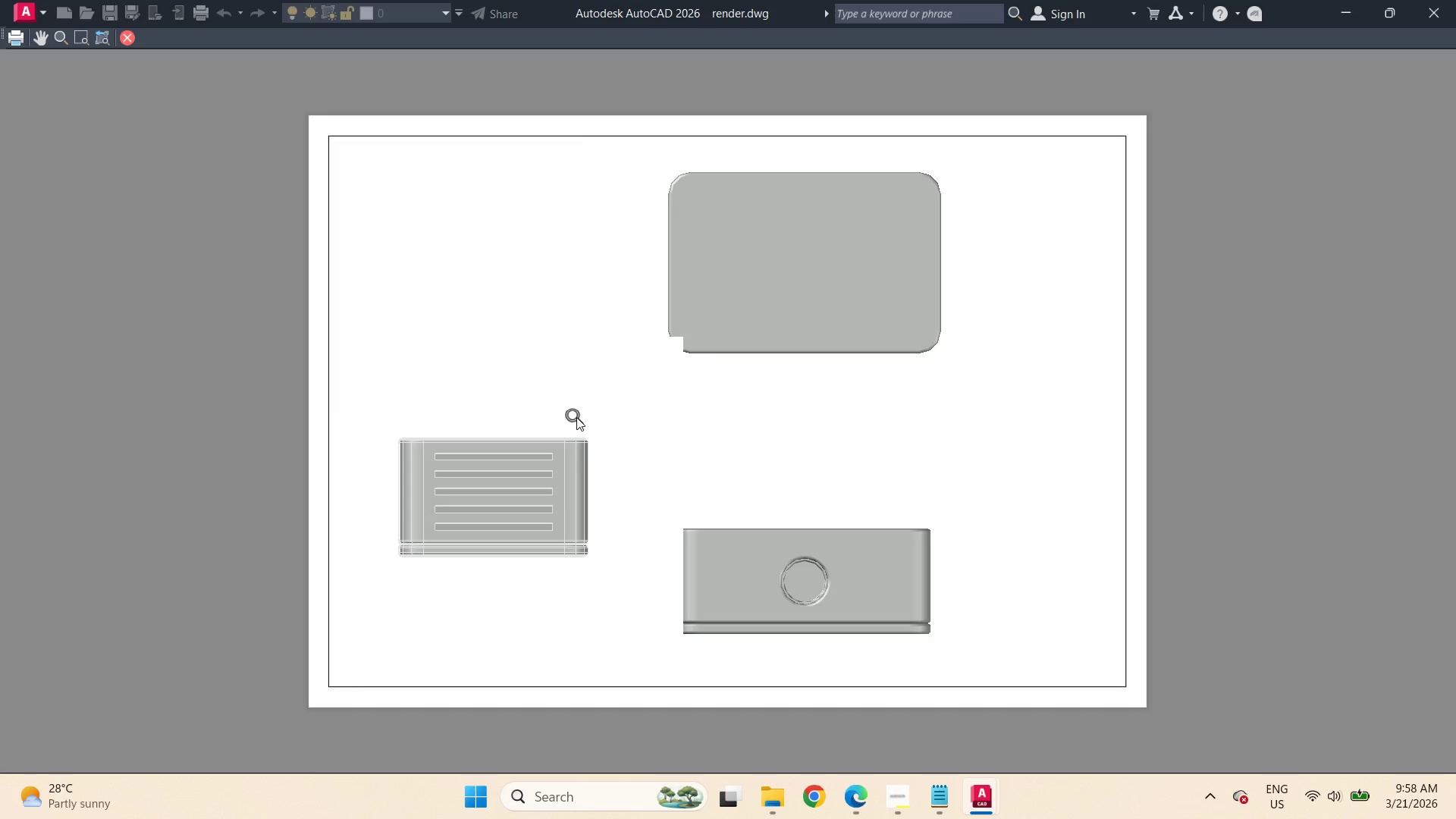 
key(Escape)
 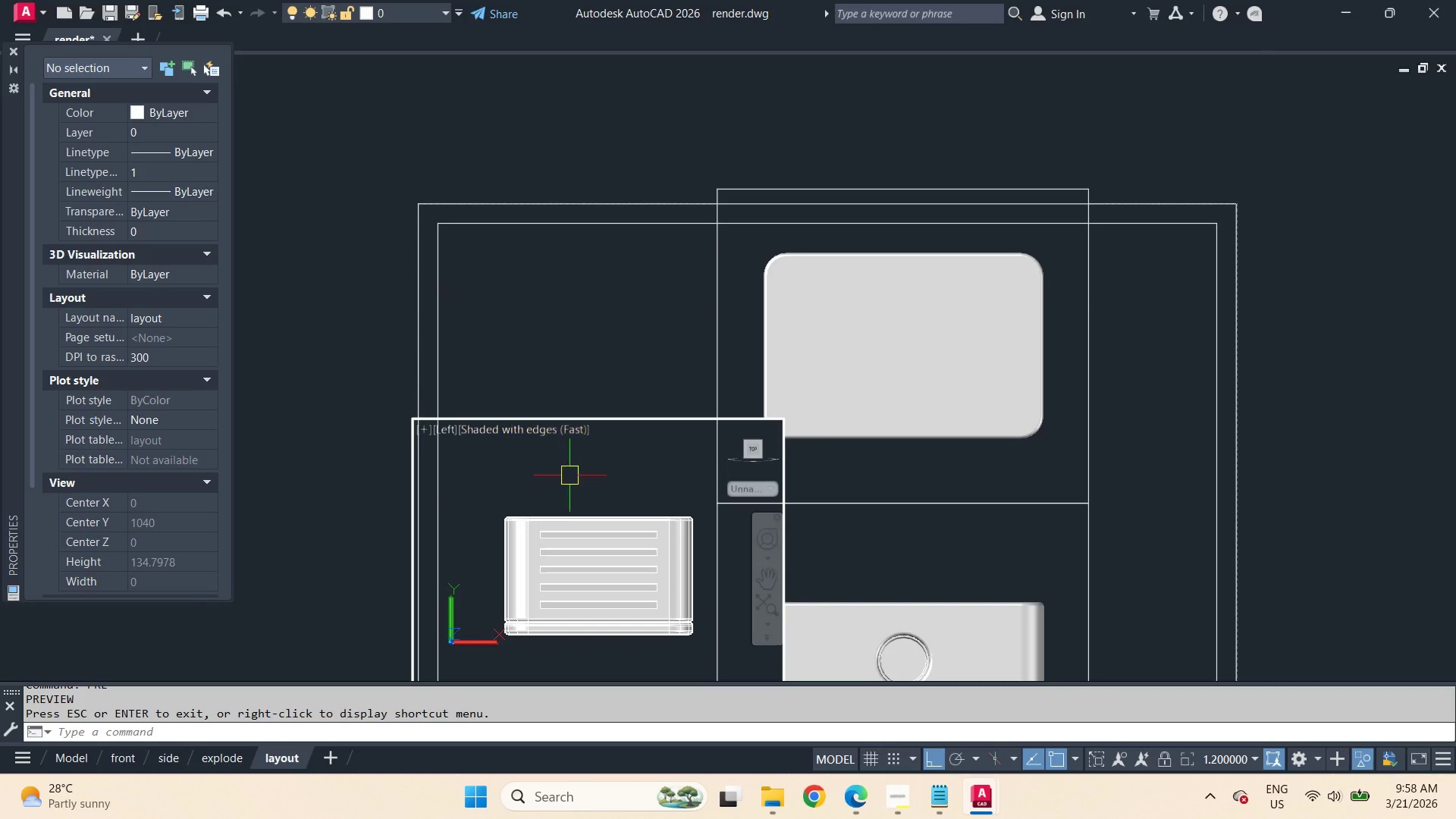 
left_click([570, 484])
 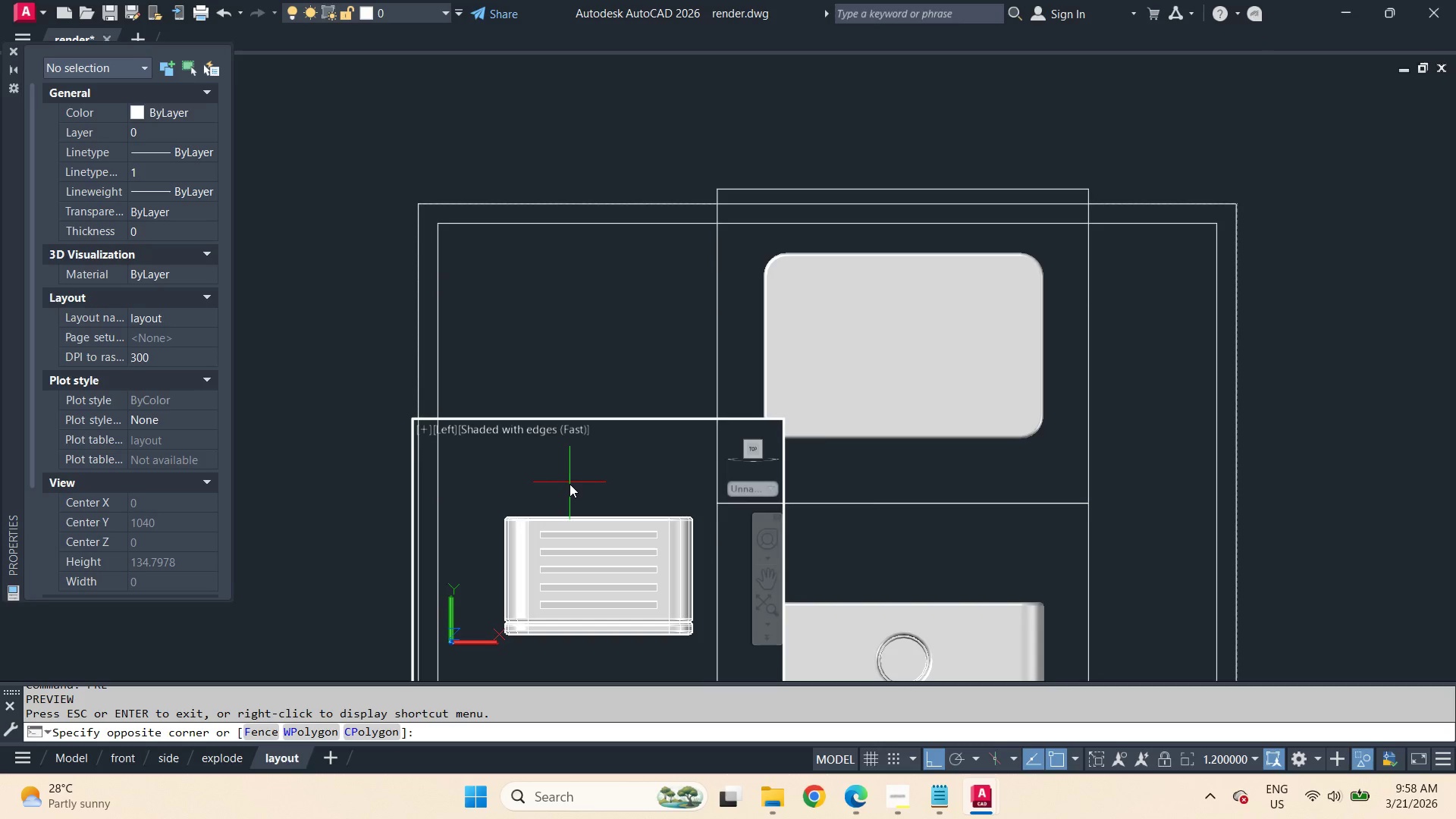 
double_click([570, 484])
 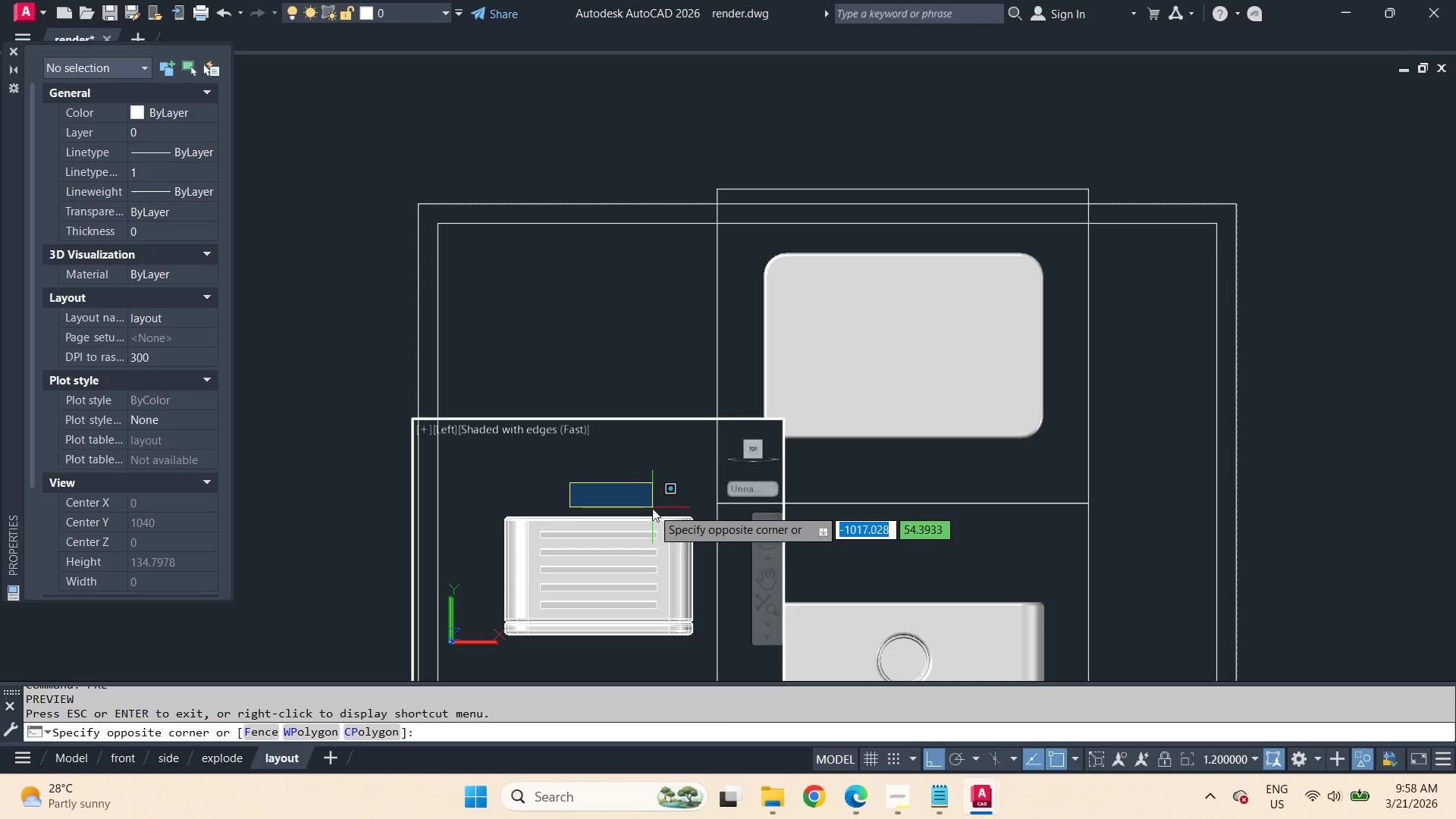 
left_click([632, 485])
 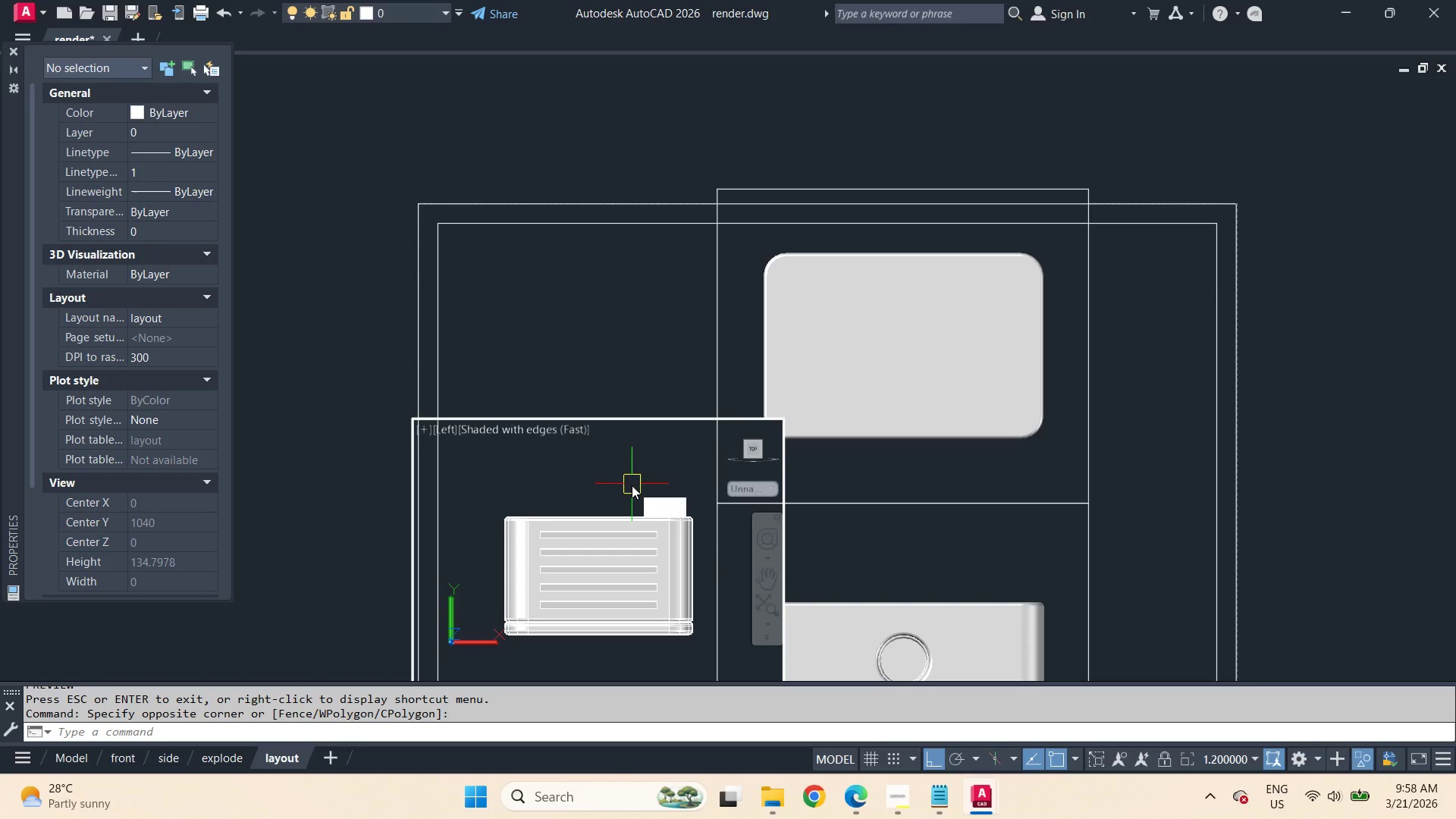 
type(vs )
 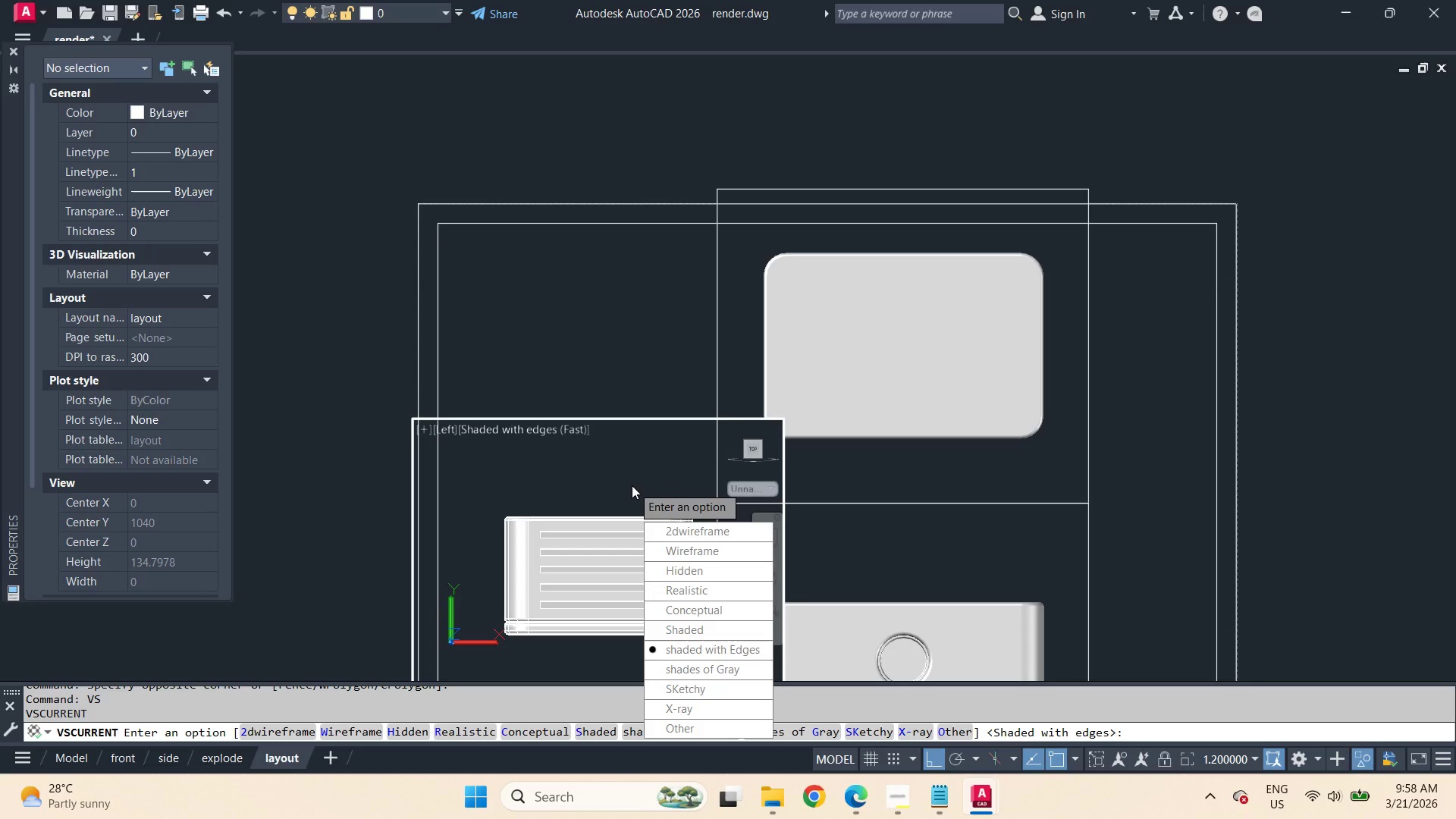 
key(H)
 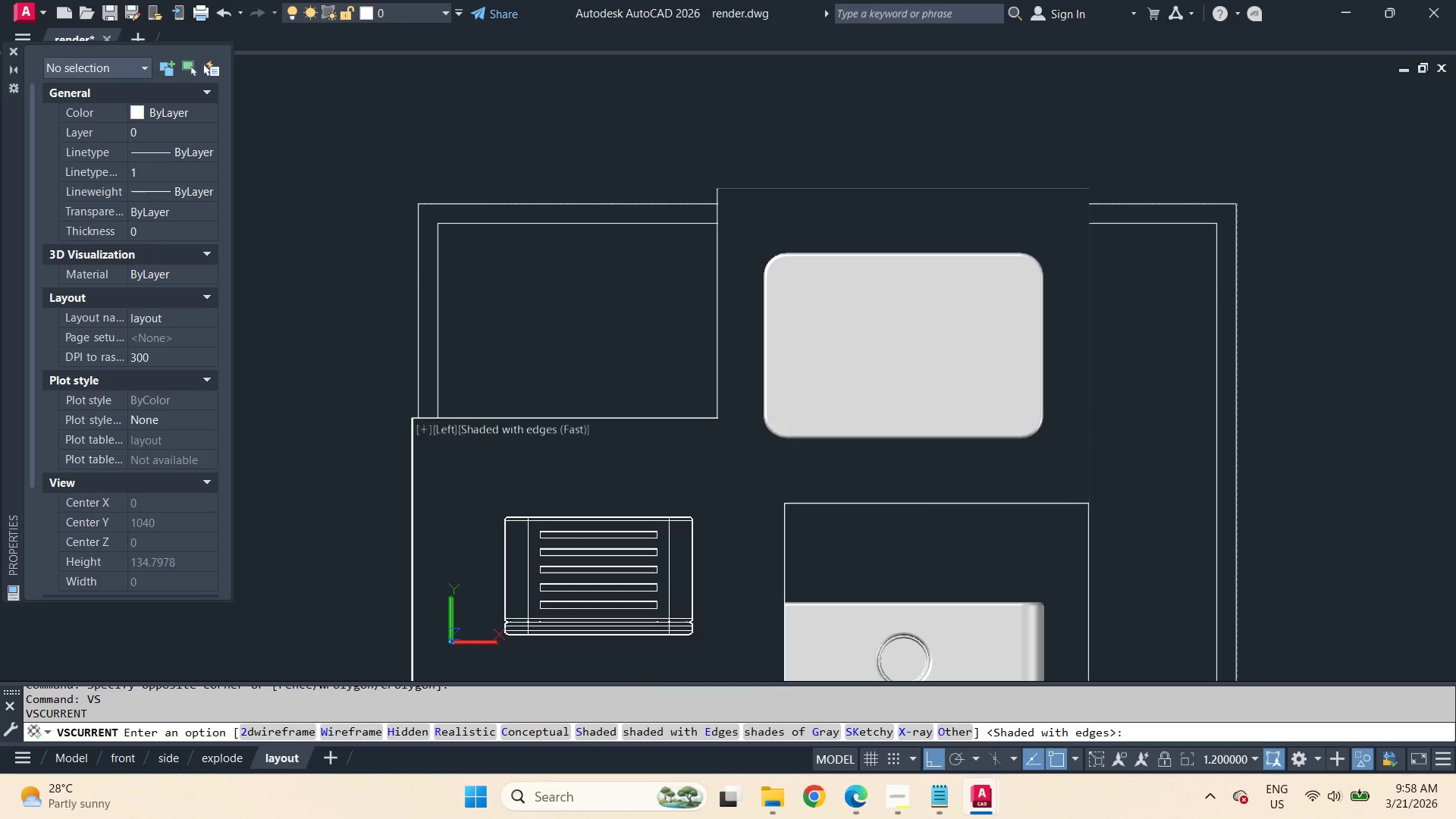 
key(Space)
 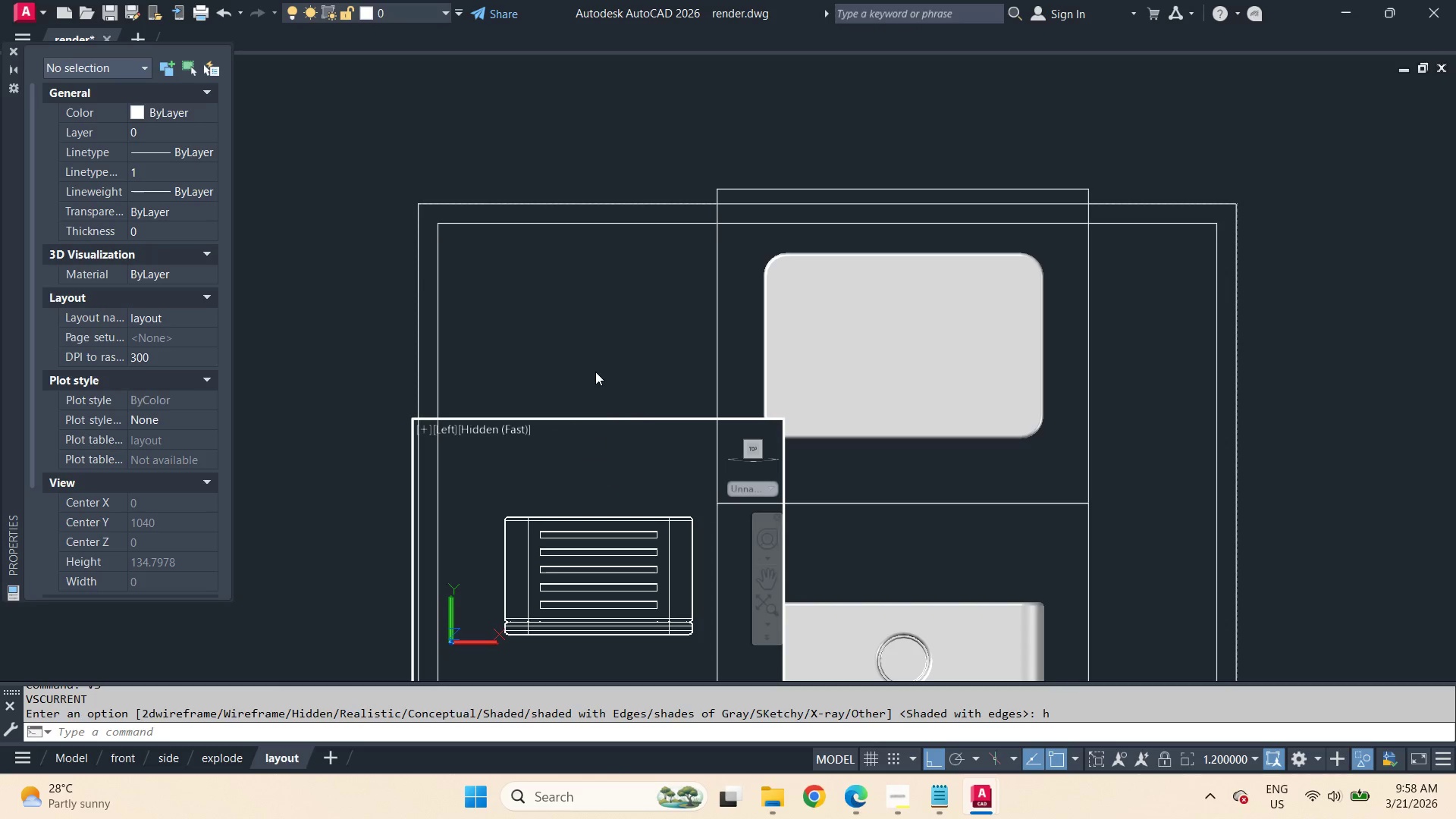 
left_click([594, 369])
 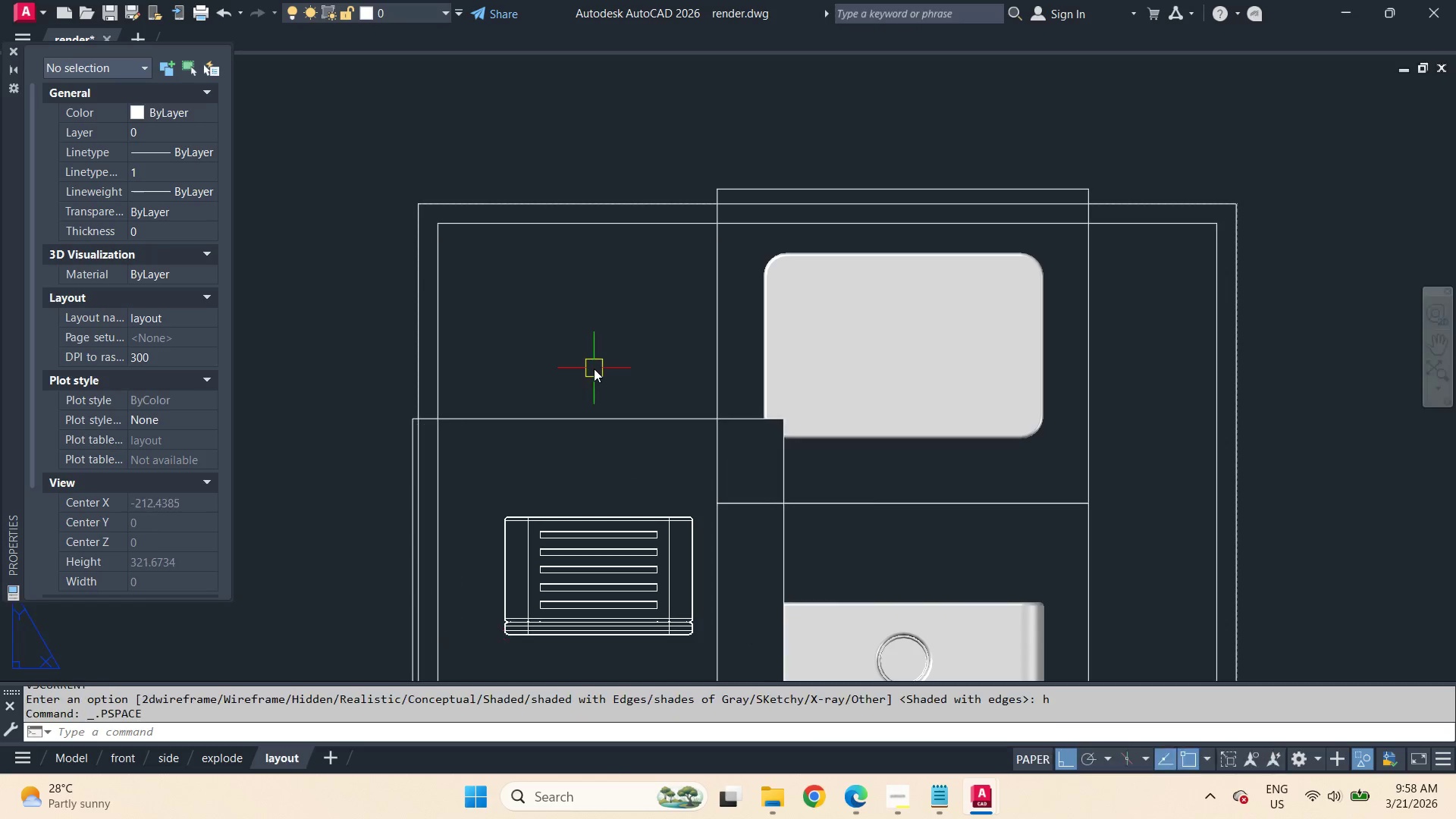 
double_click([594, 369])
 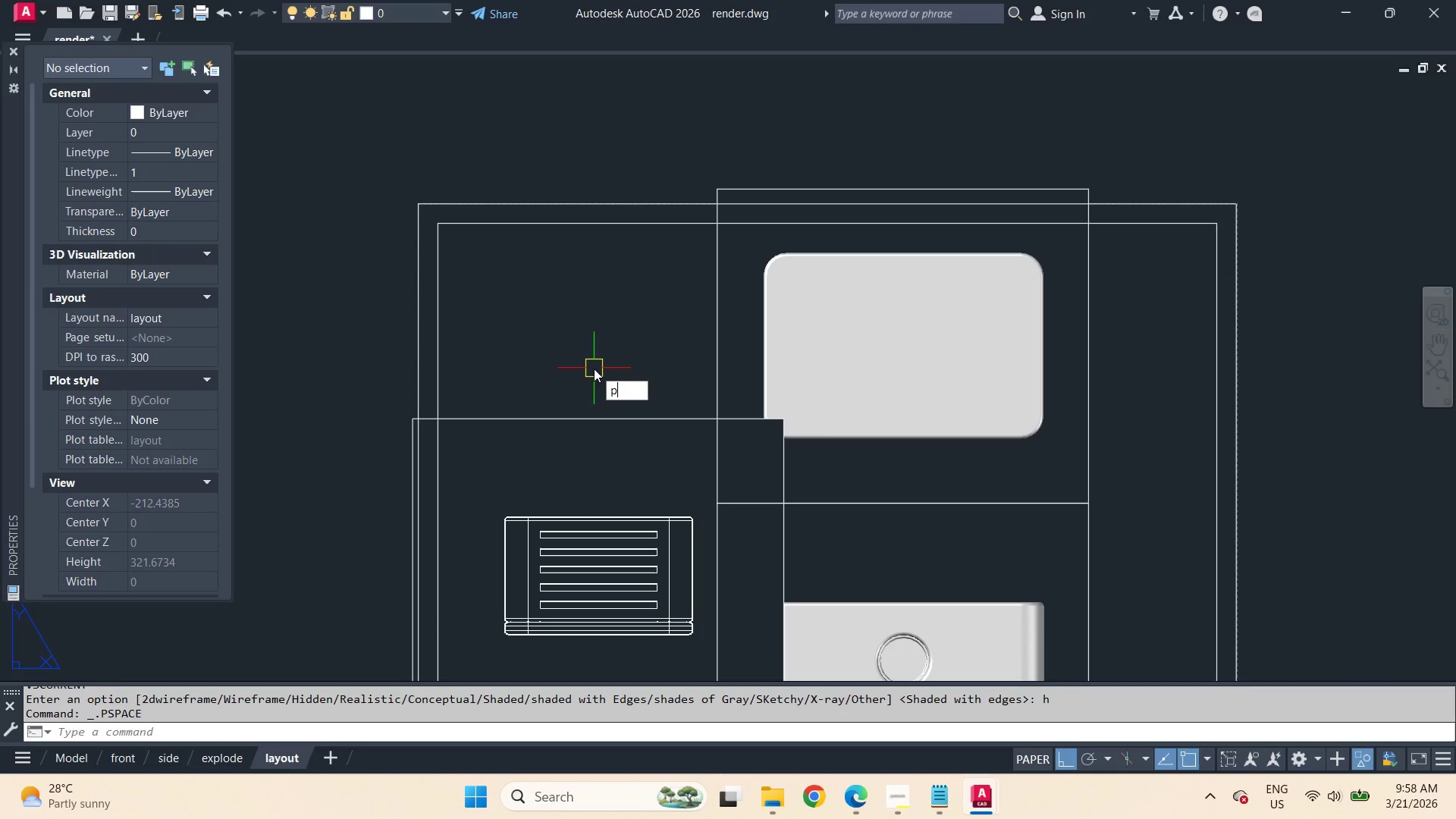 
type(pre )
key(Escape)
 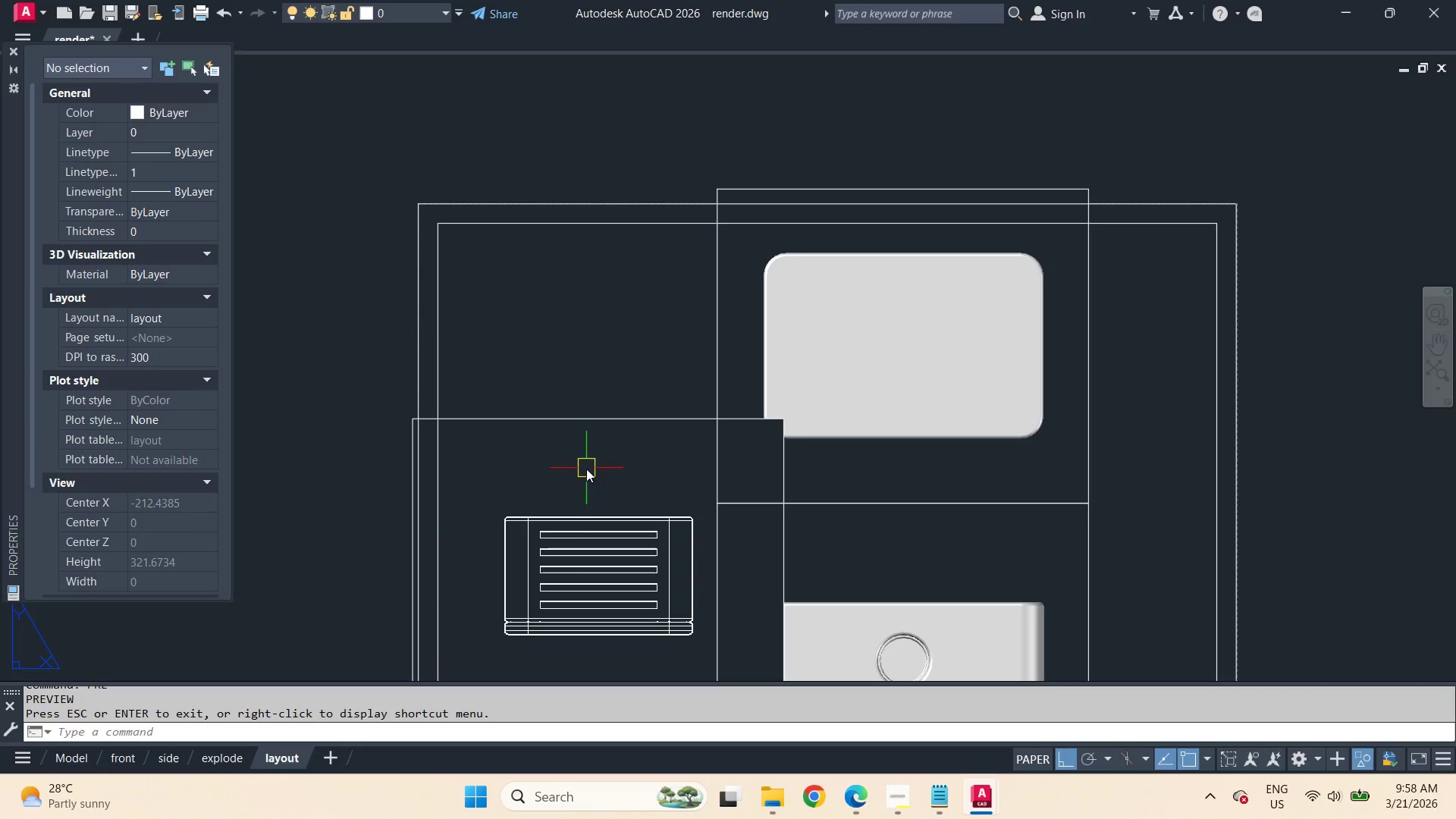 
double_click([586, 469])
 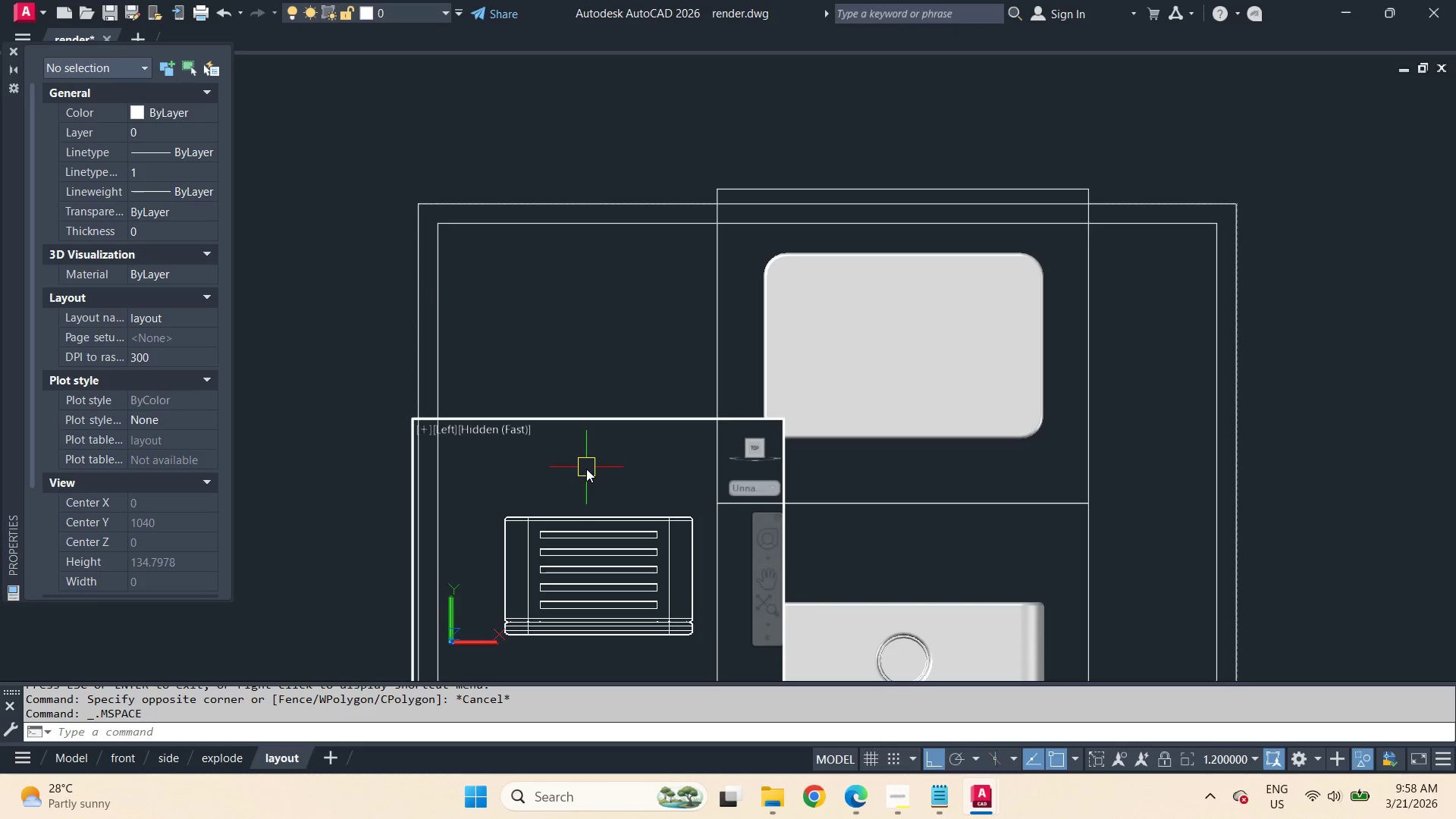 
type(vs )
 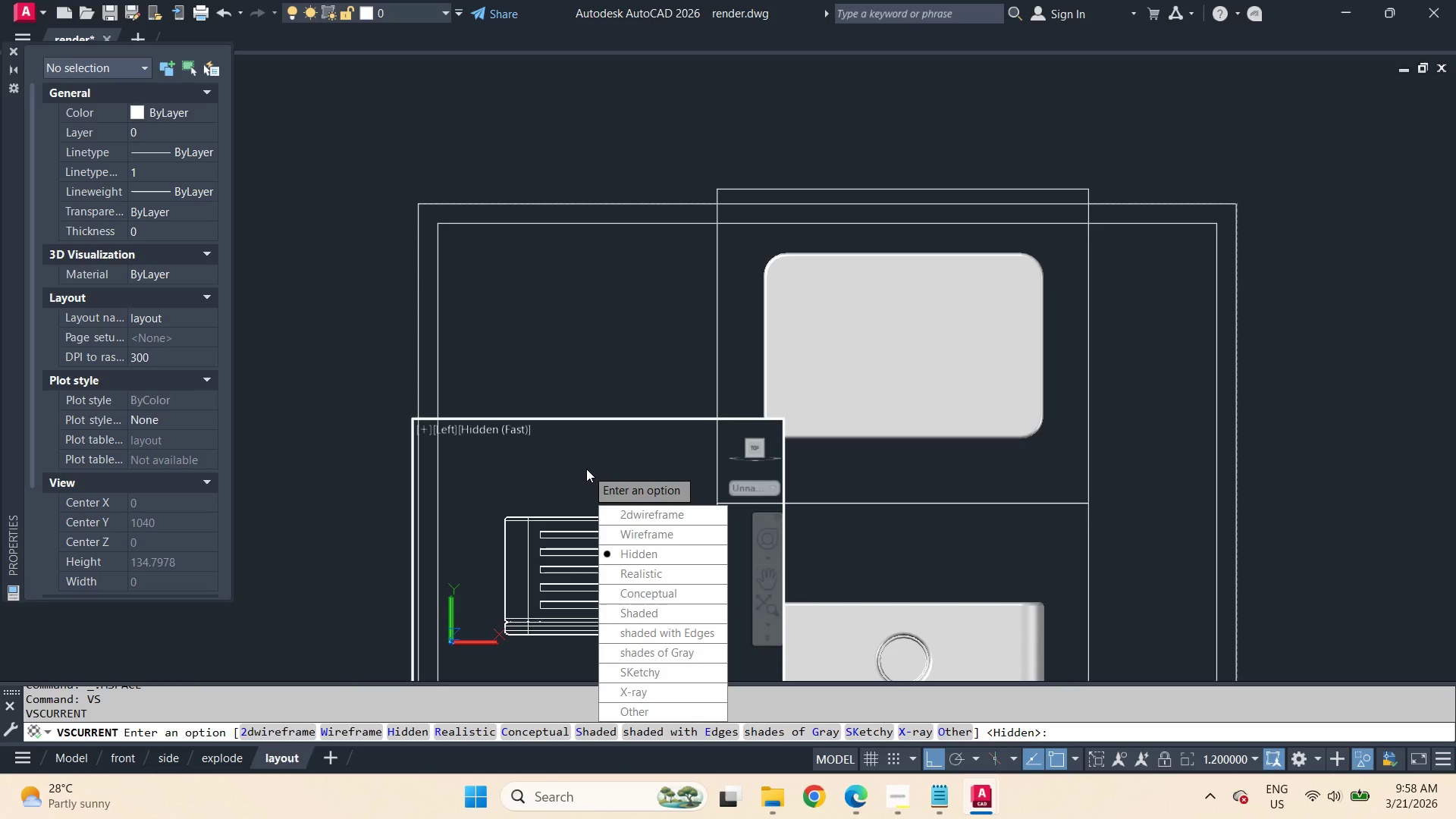 
wait(17.22)
 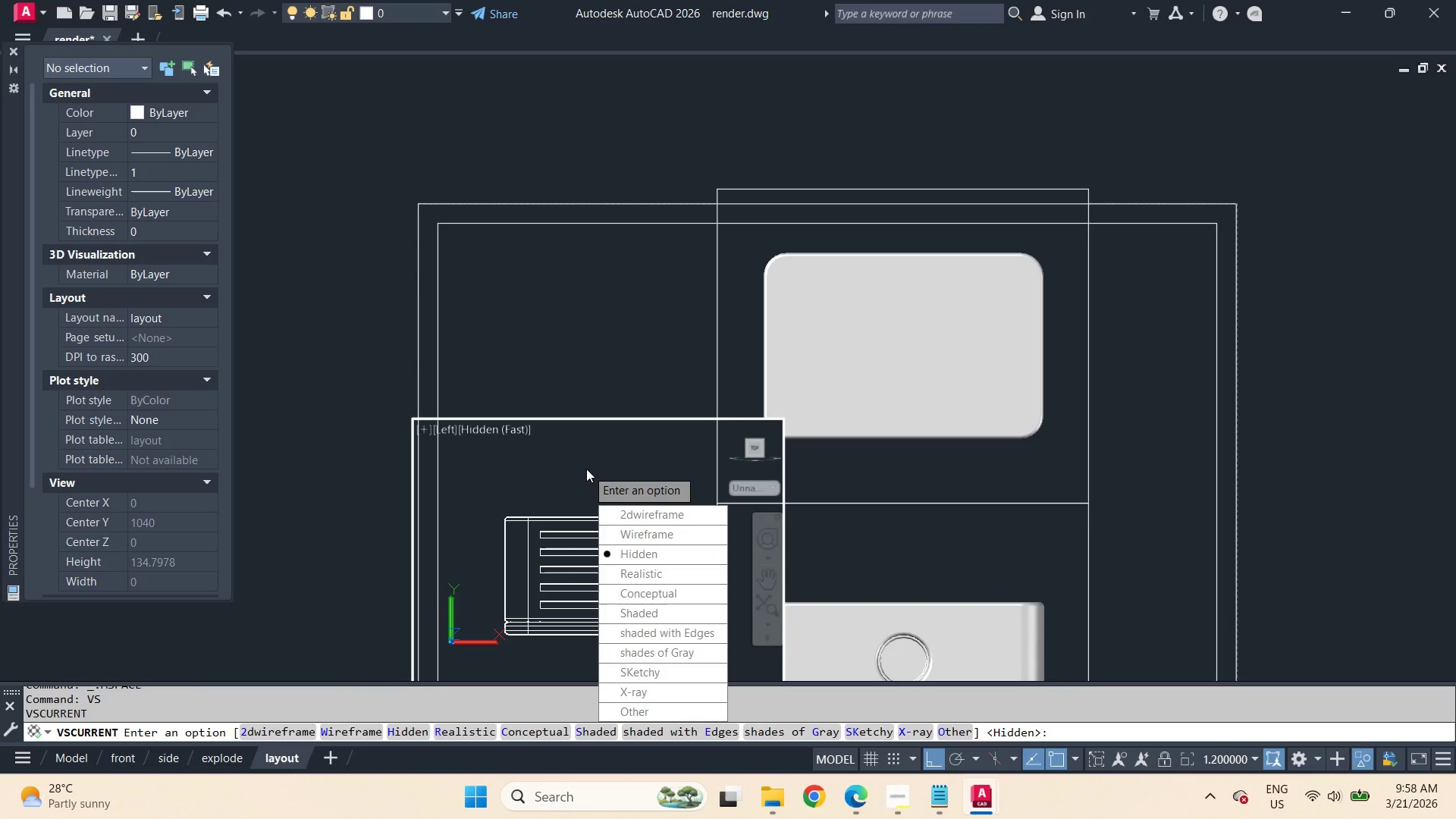 
key(S)
 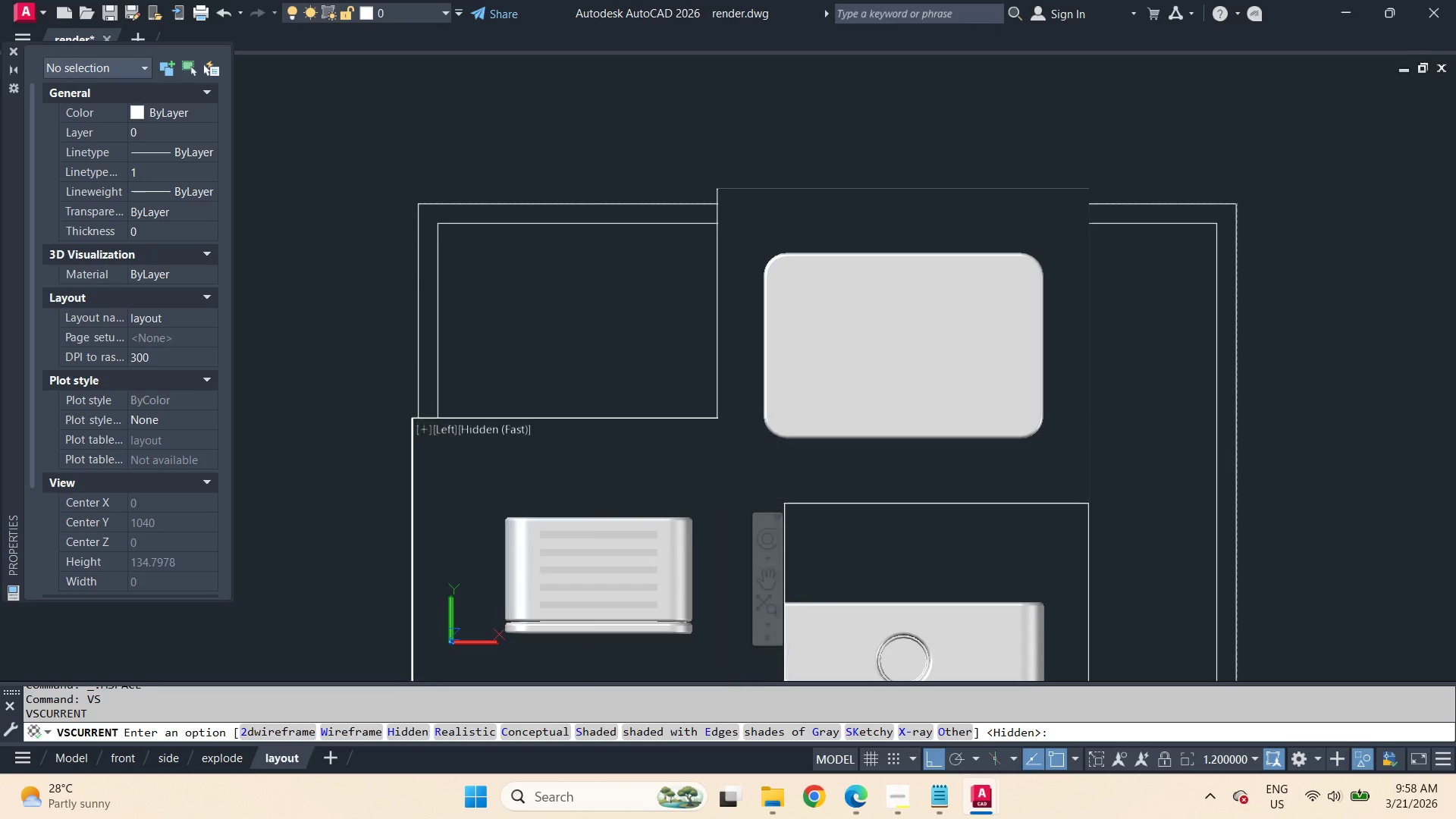 
key(Space)
 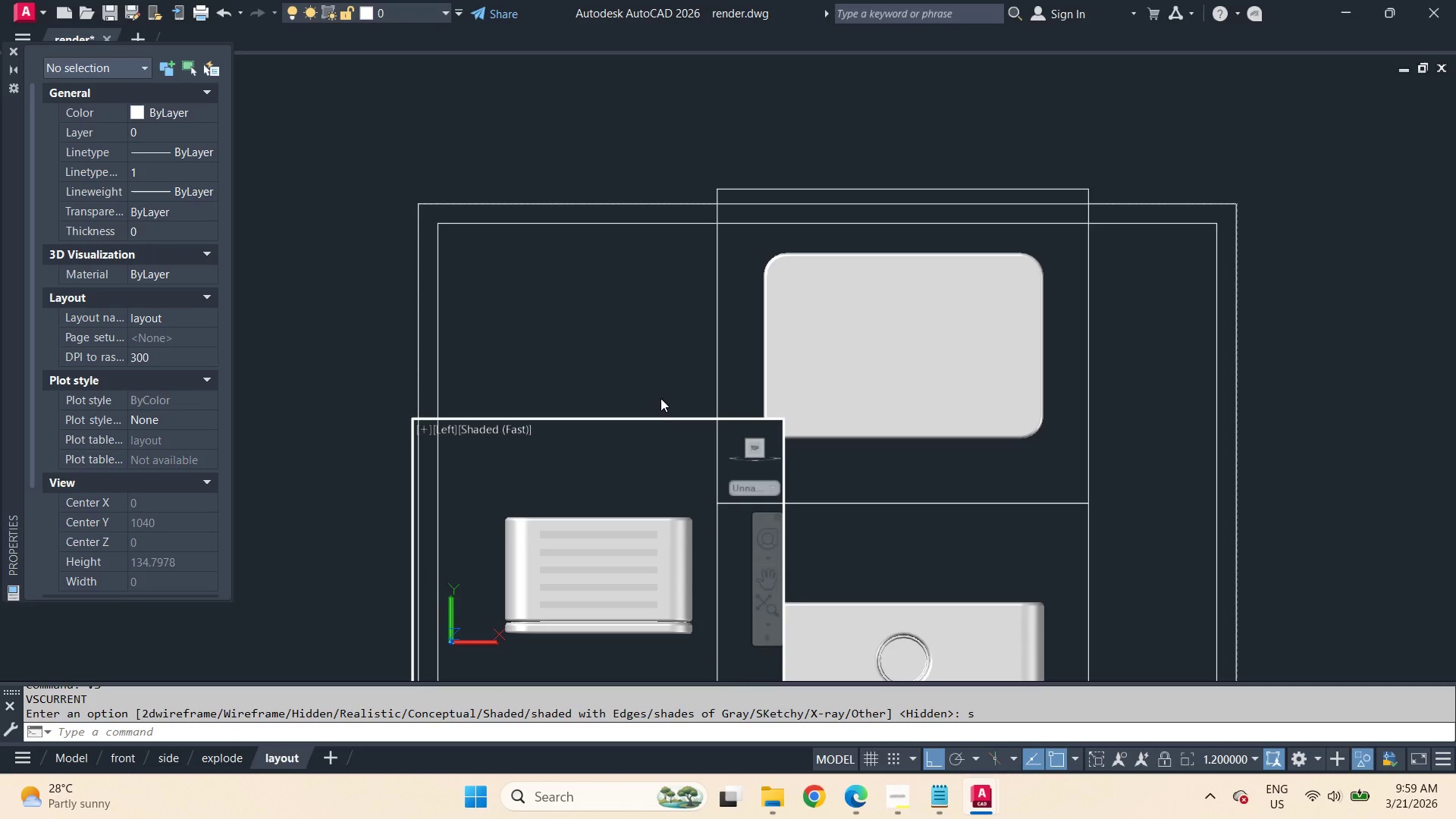 
double_click([658, 379])
 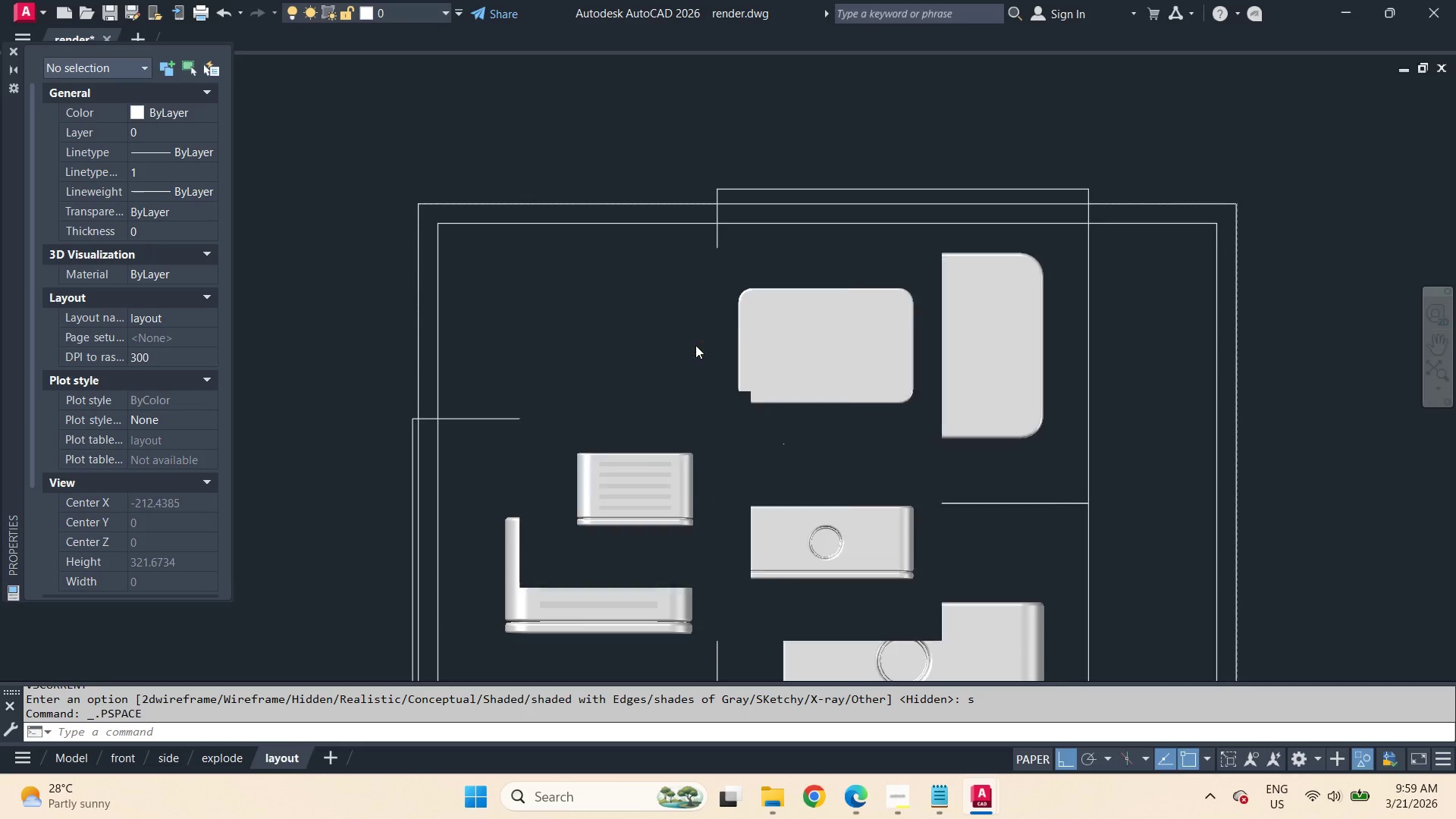 
left_click([617, 316])
 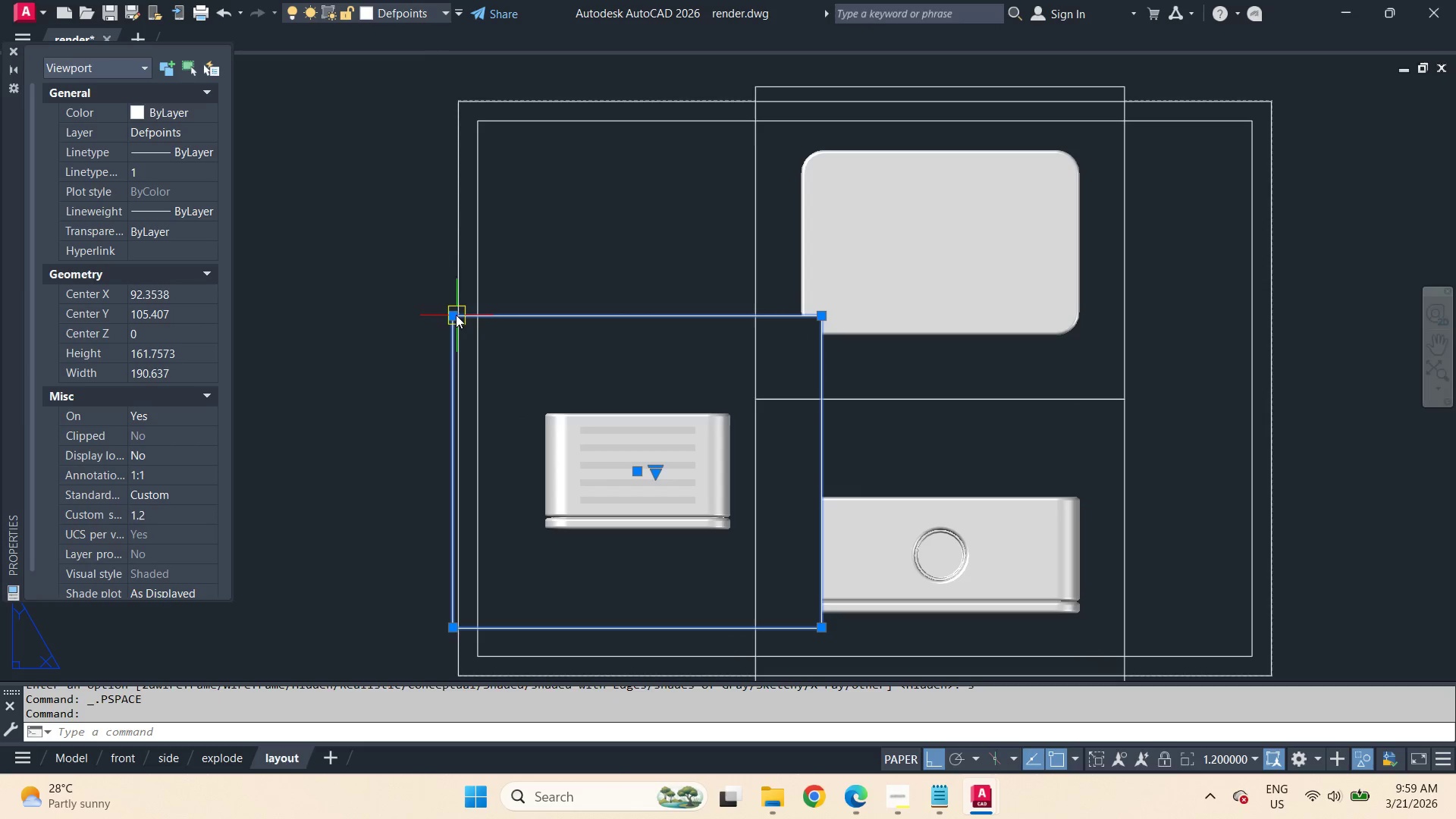 
scroll: coordinate [667, 415], scroll_direction: none, amount: 0.0
 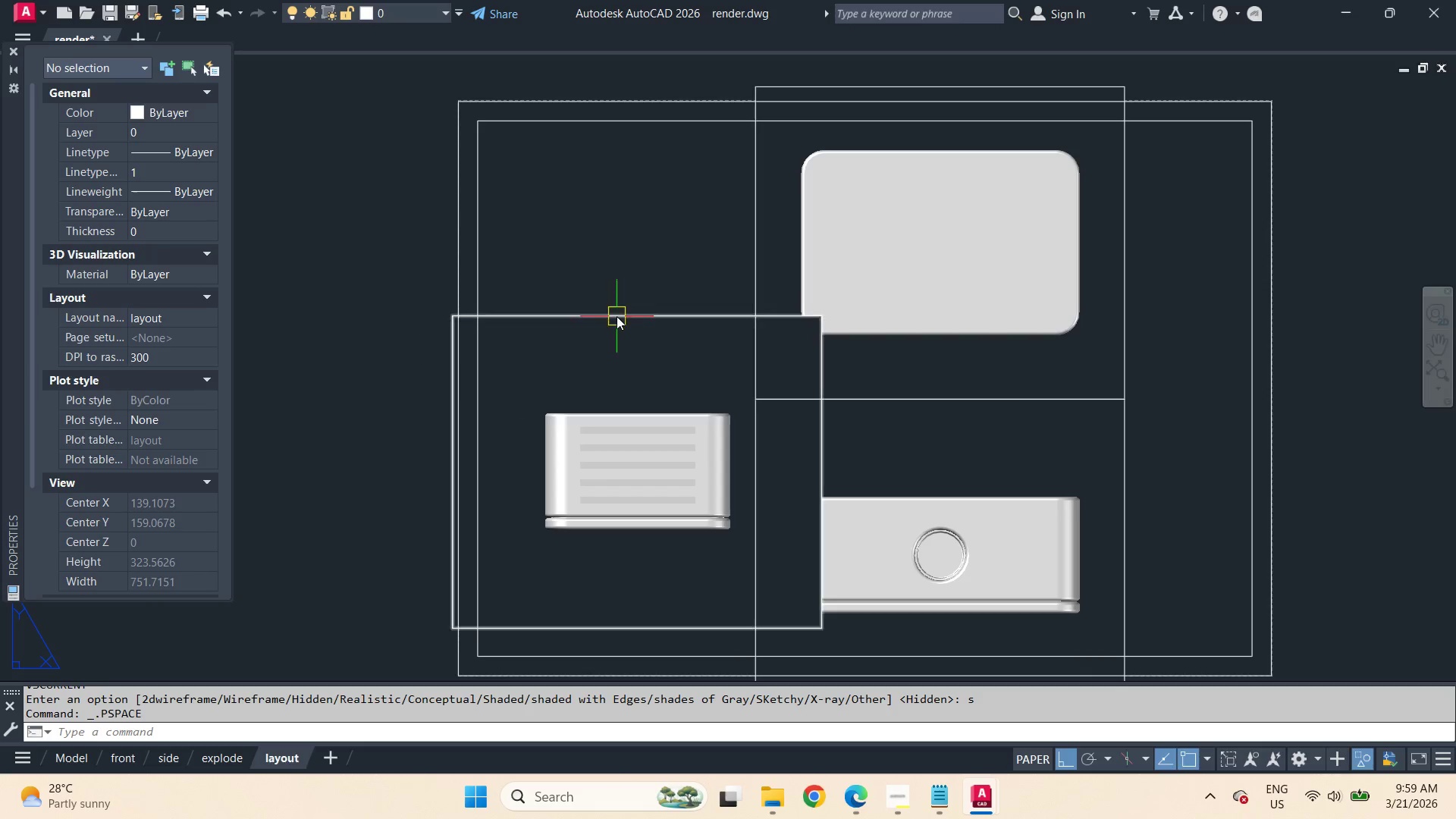 
left_click([454, 313])
 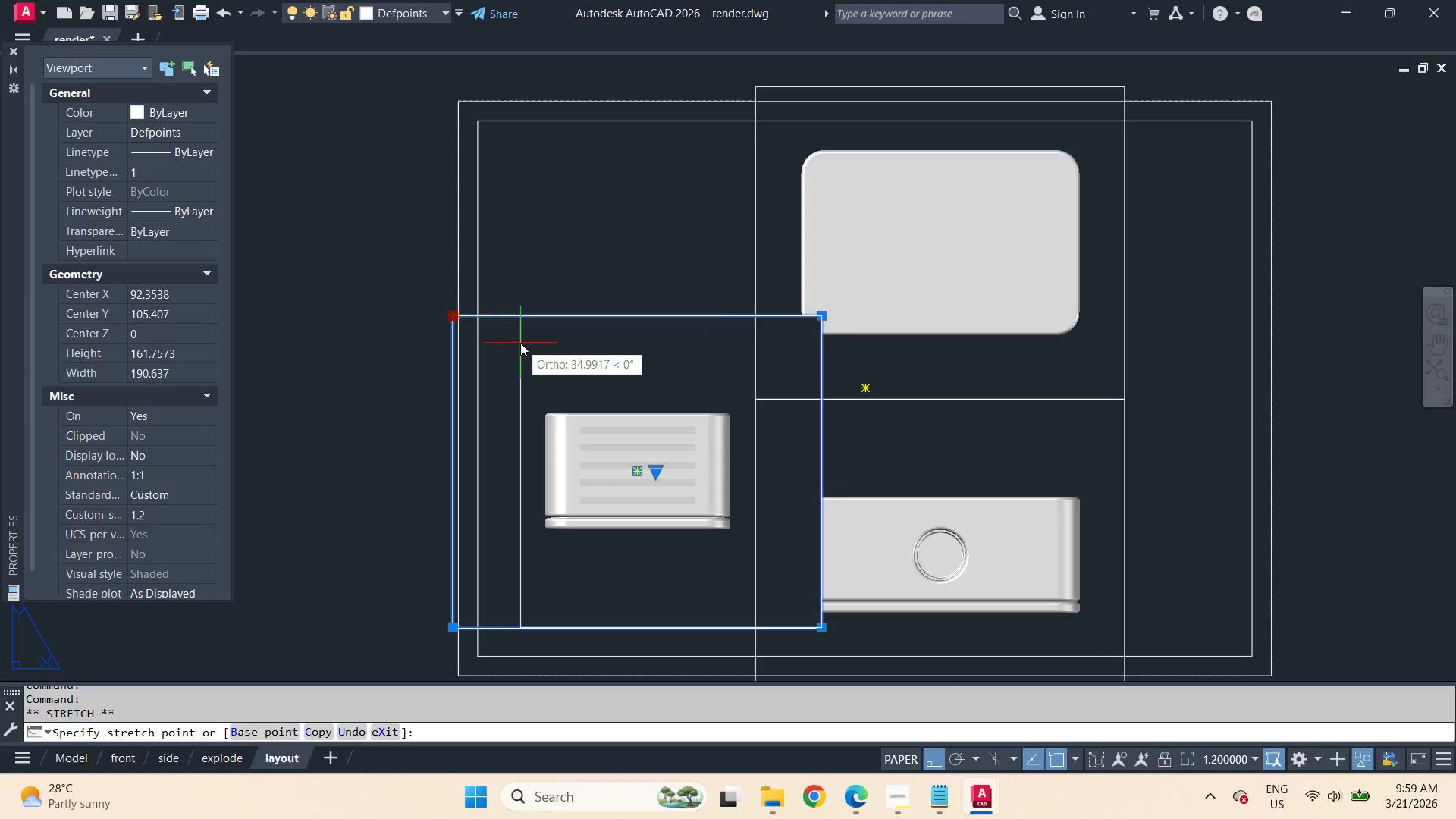 
left_click([520, 343])
 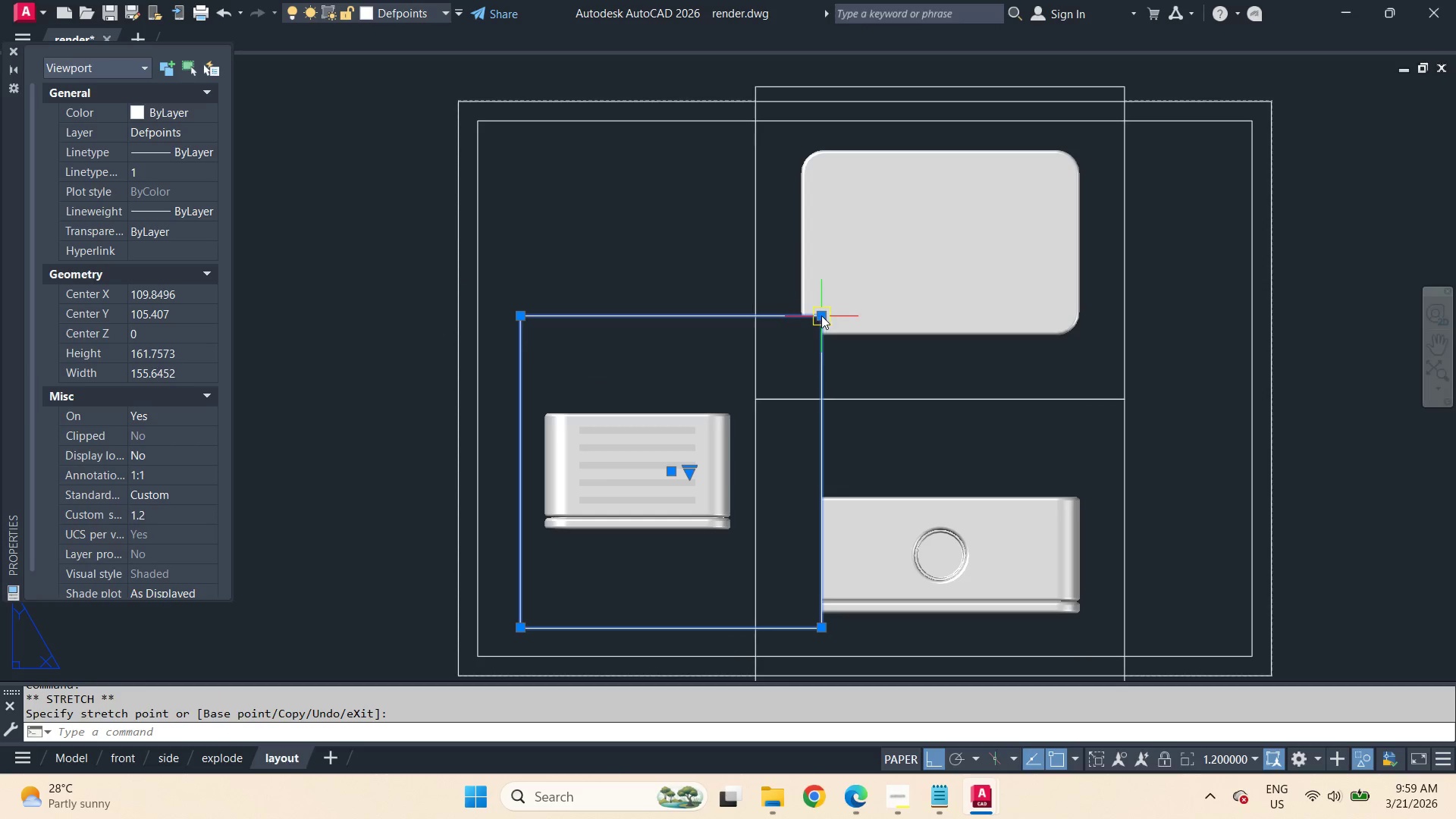 
left_click([824, 317])
 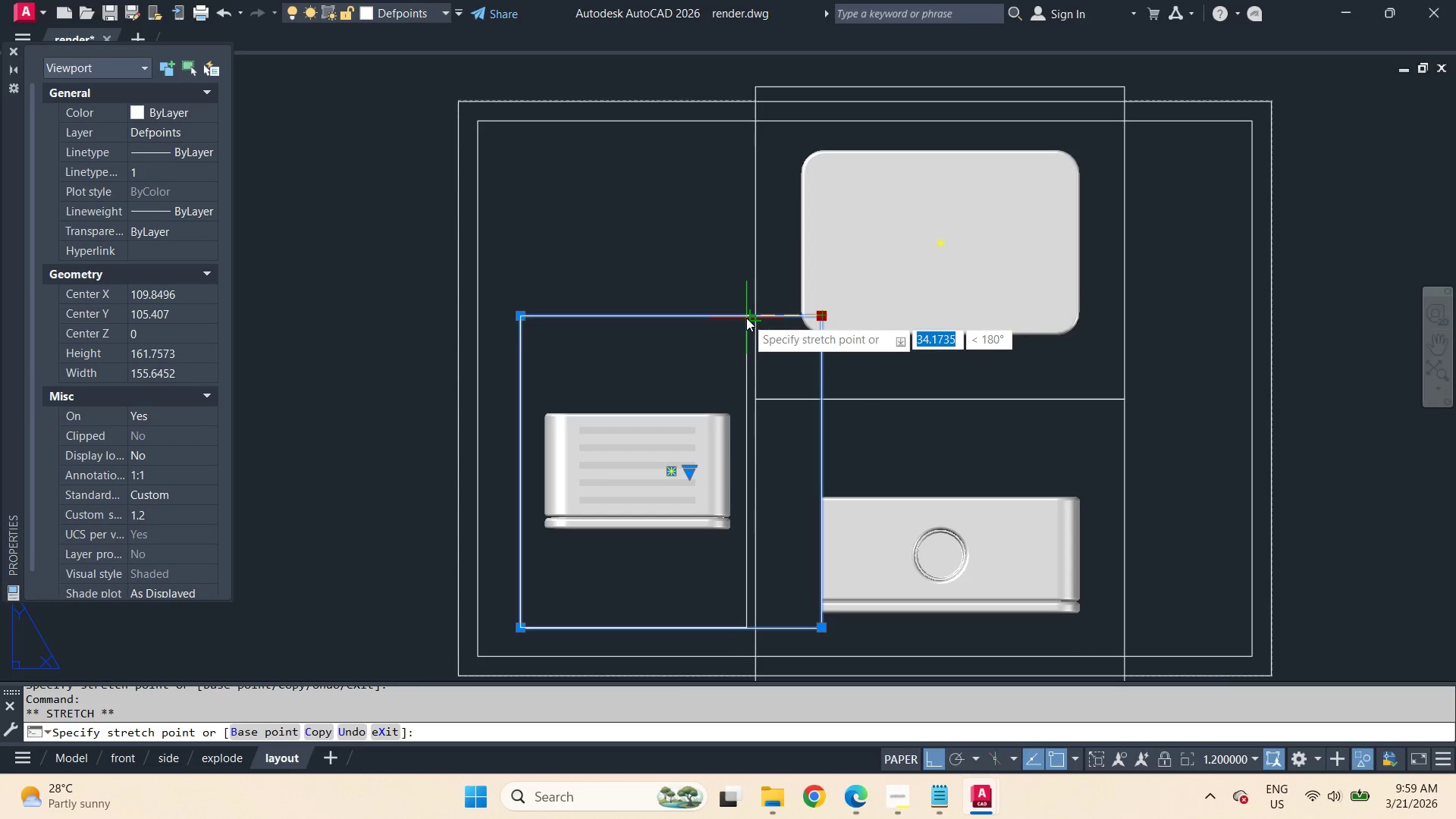 
left_click([745, 317])
 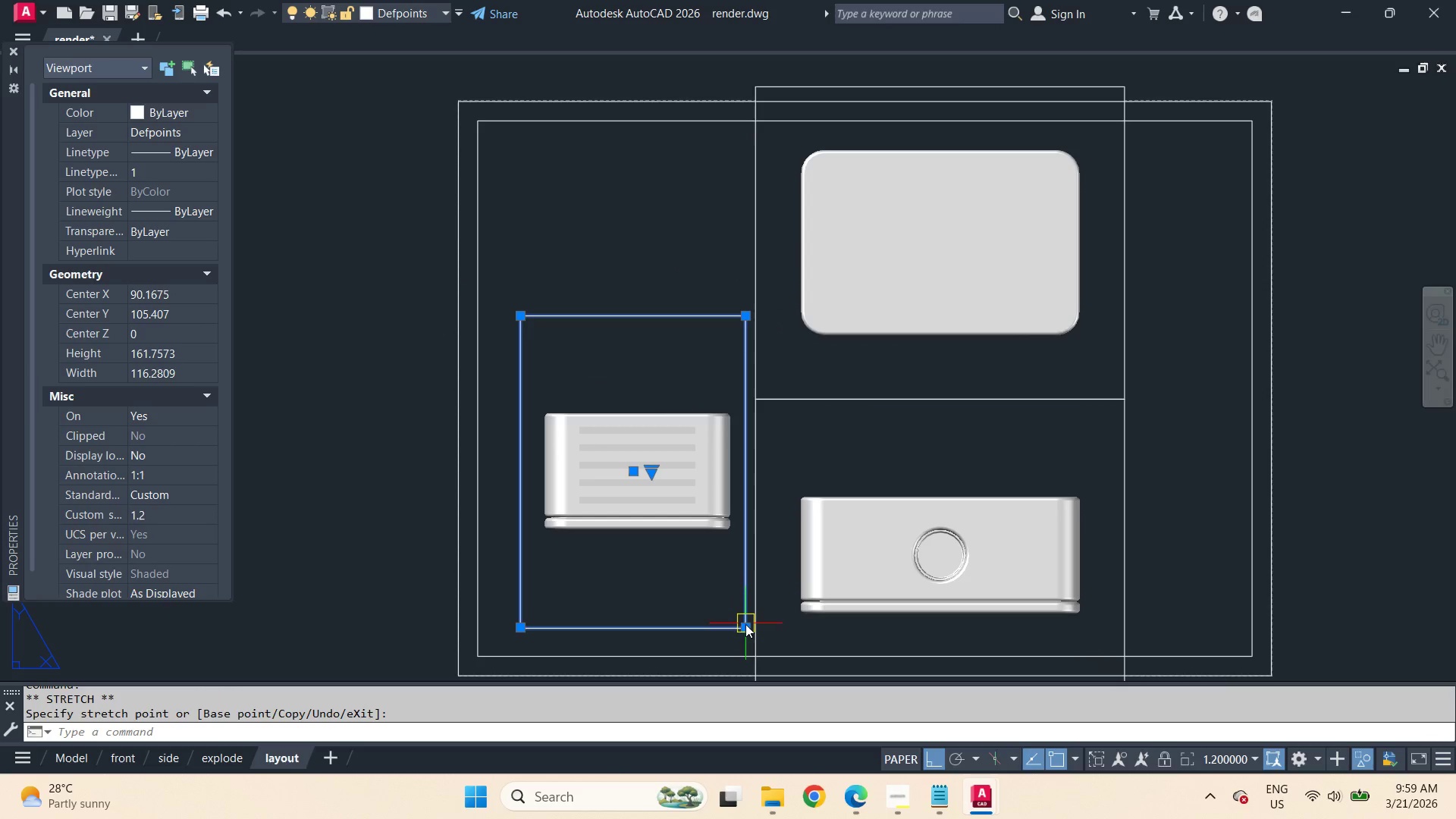 
left_click([742, 551])
 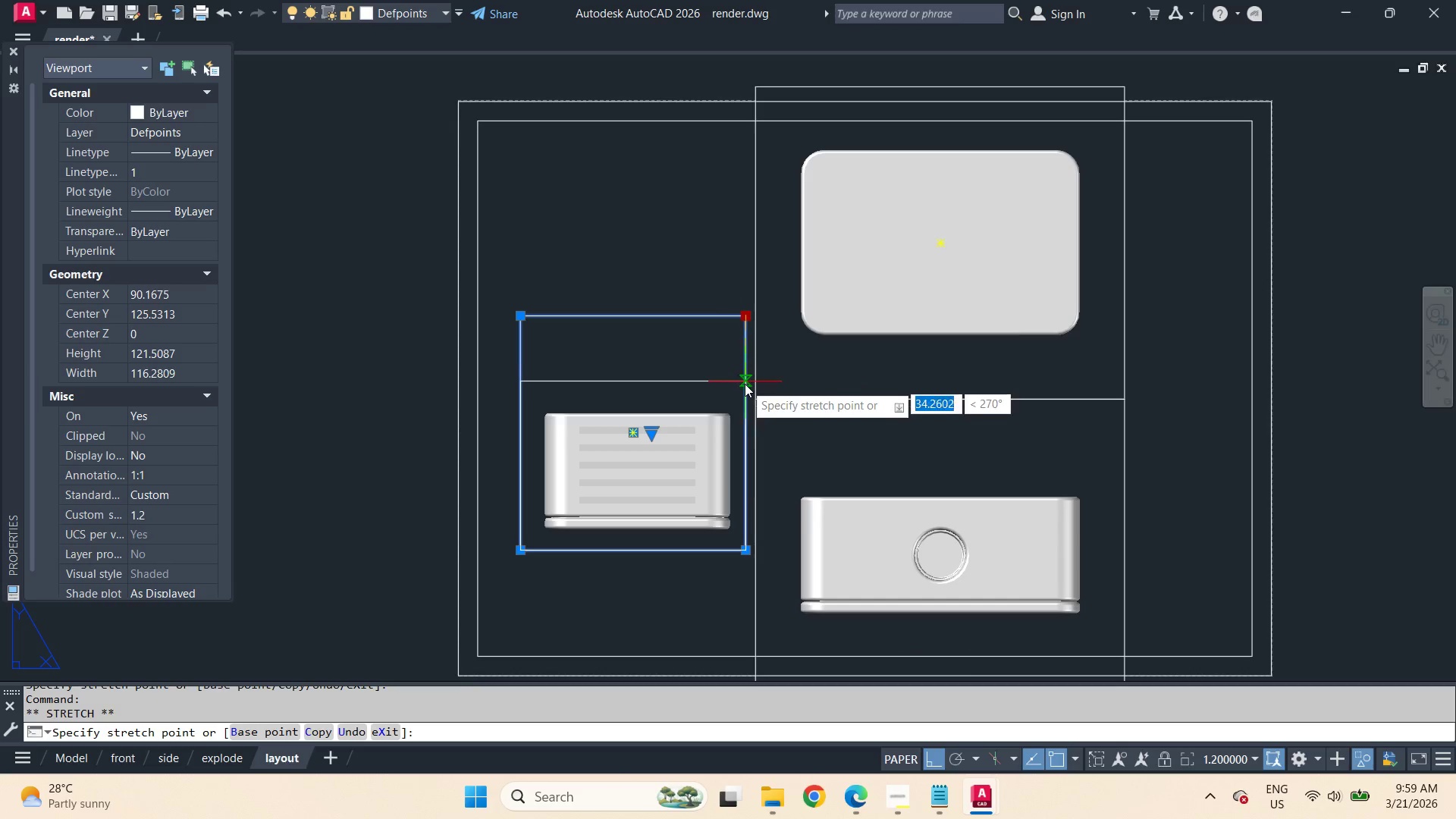 
left_click([745, 389])
 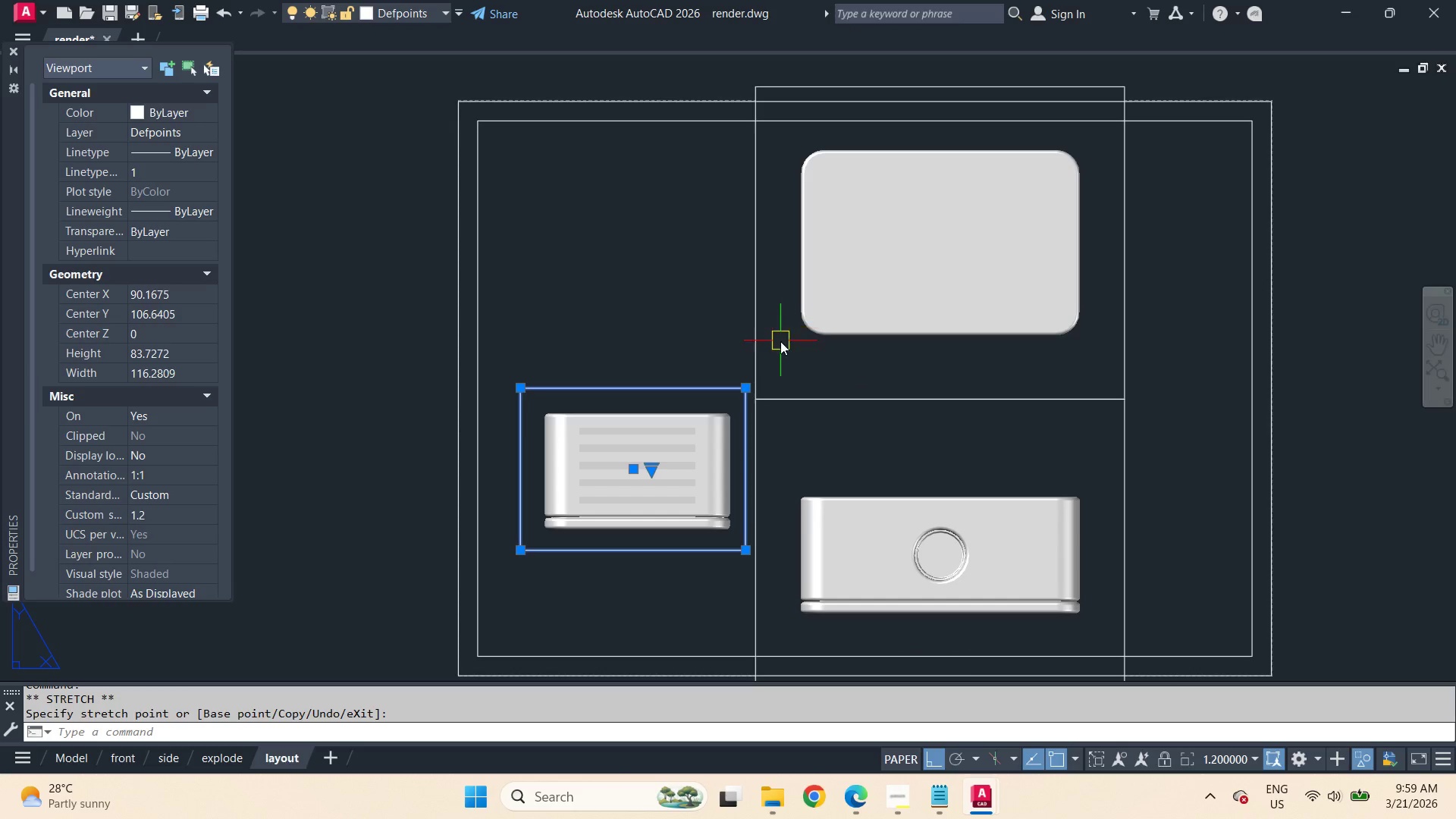 
key(Escape)
 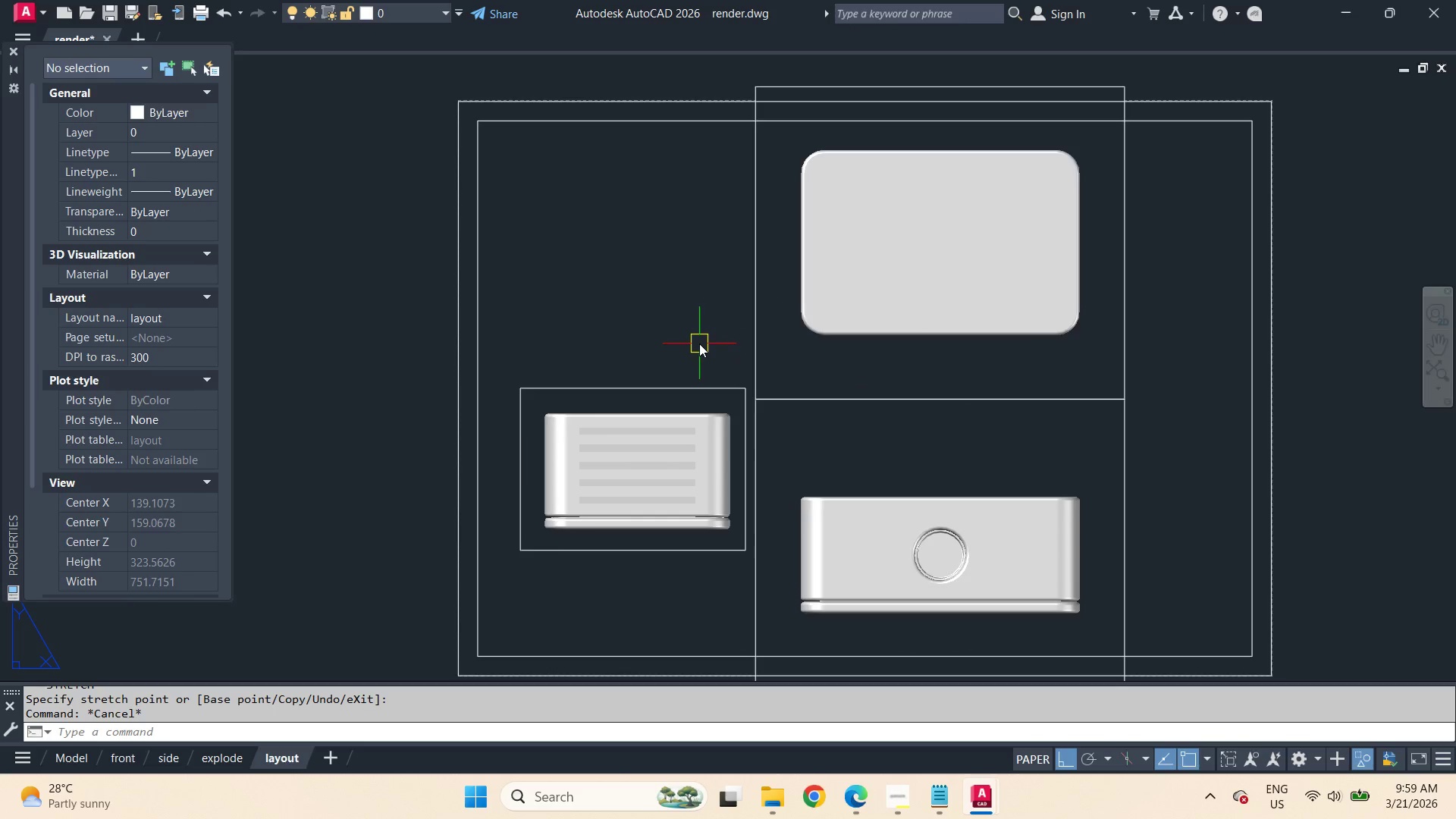 
scroll: coordinate [699, 344], scroll_direction: down, amount: 1.0
 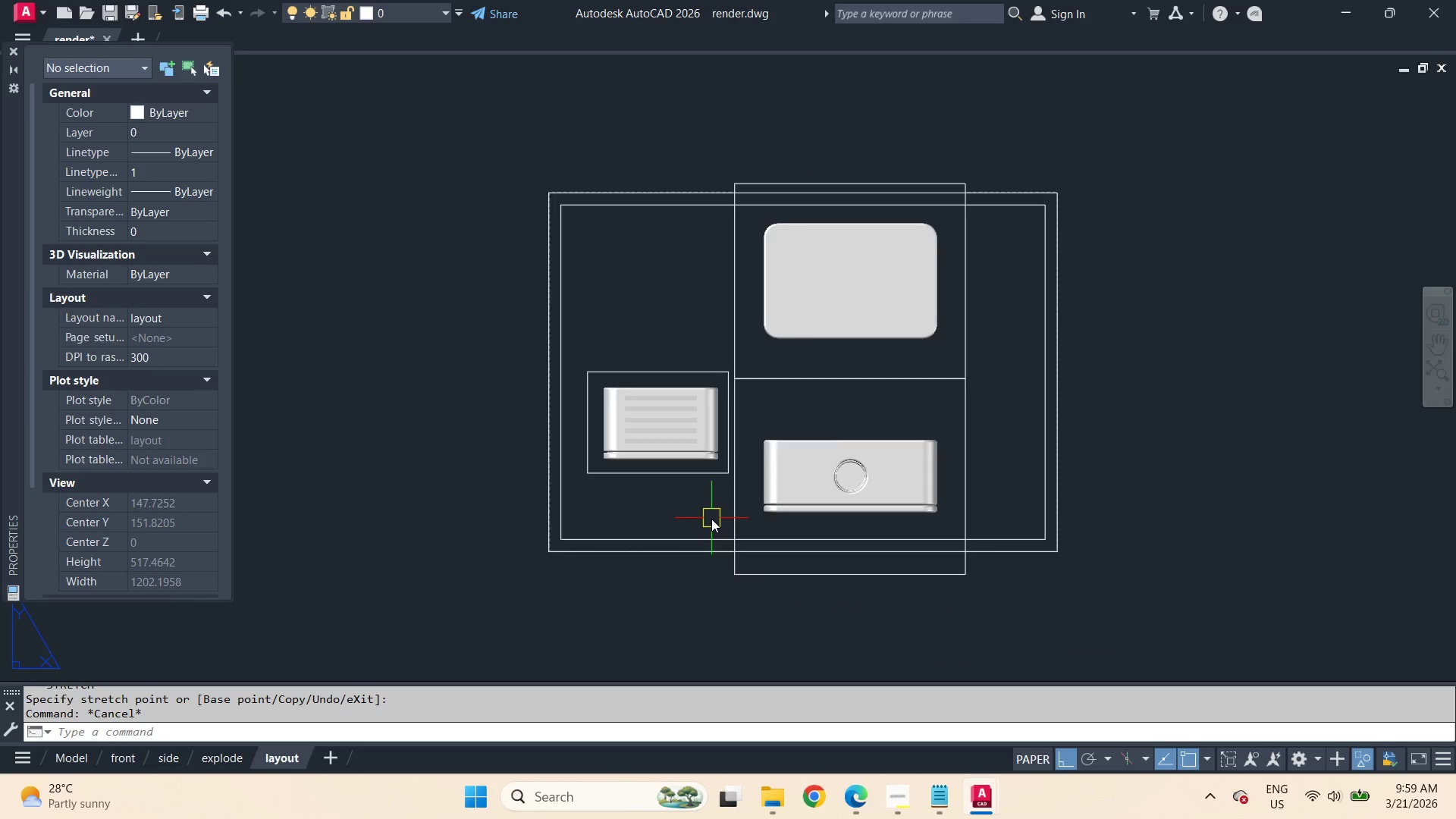 
scroll: coordinate [711, 519], scroll_direction: up, amount: 1.0
 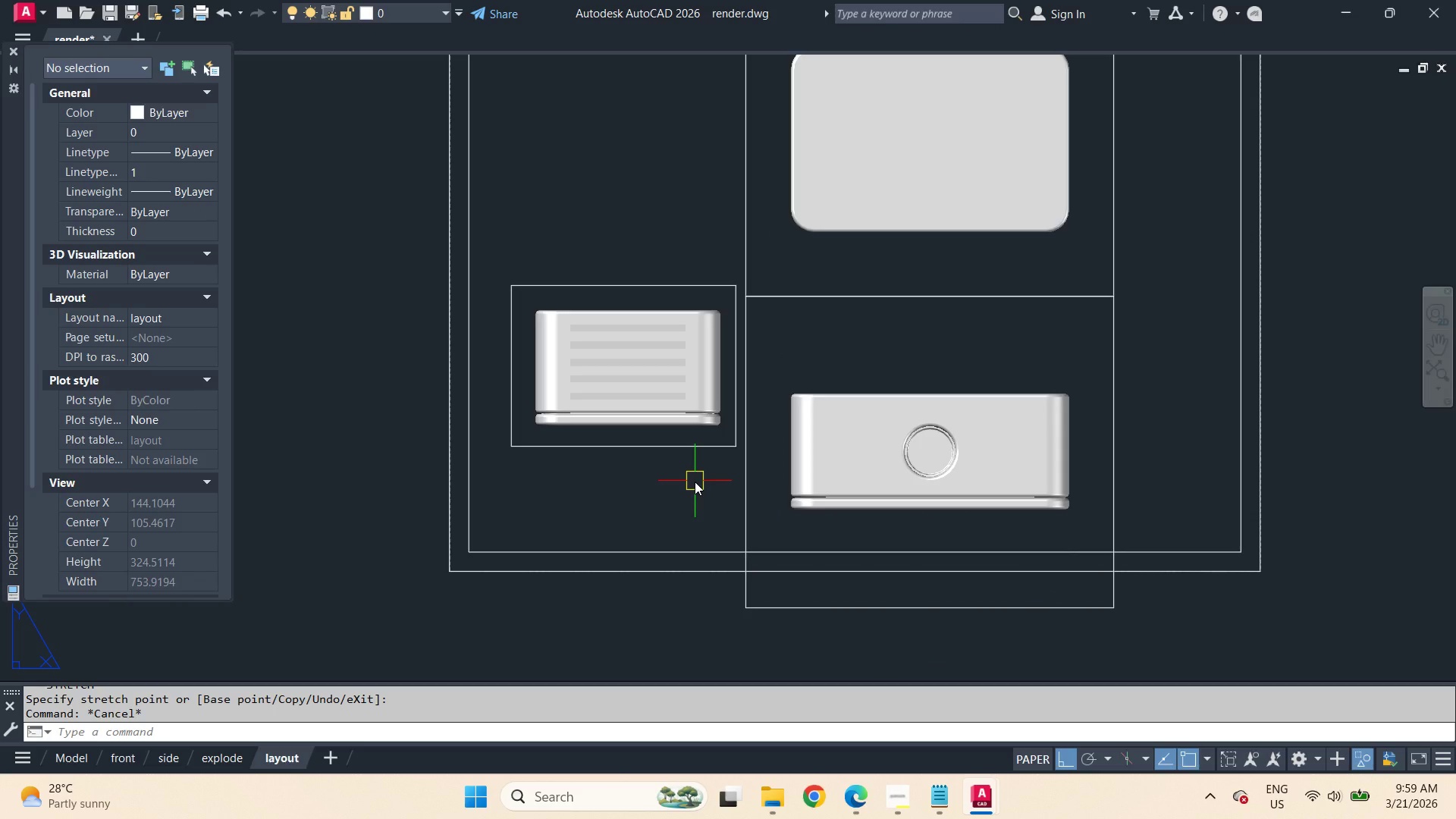 
type(pre )
 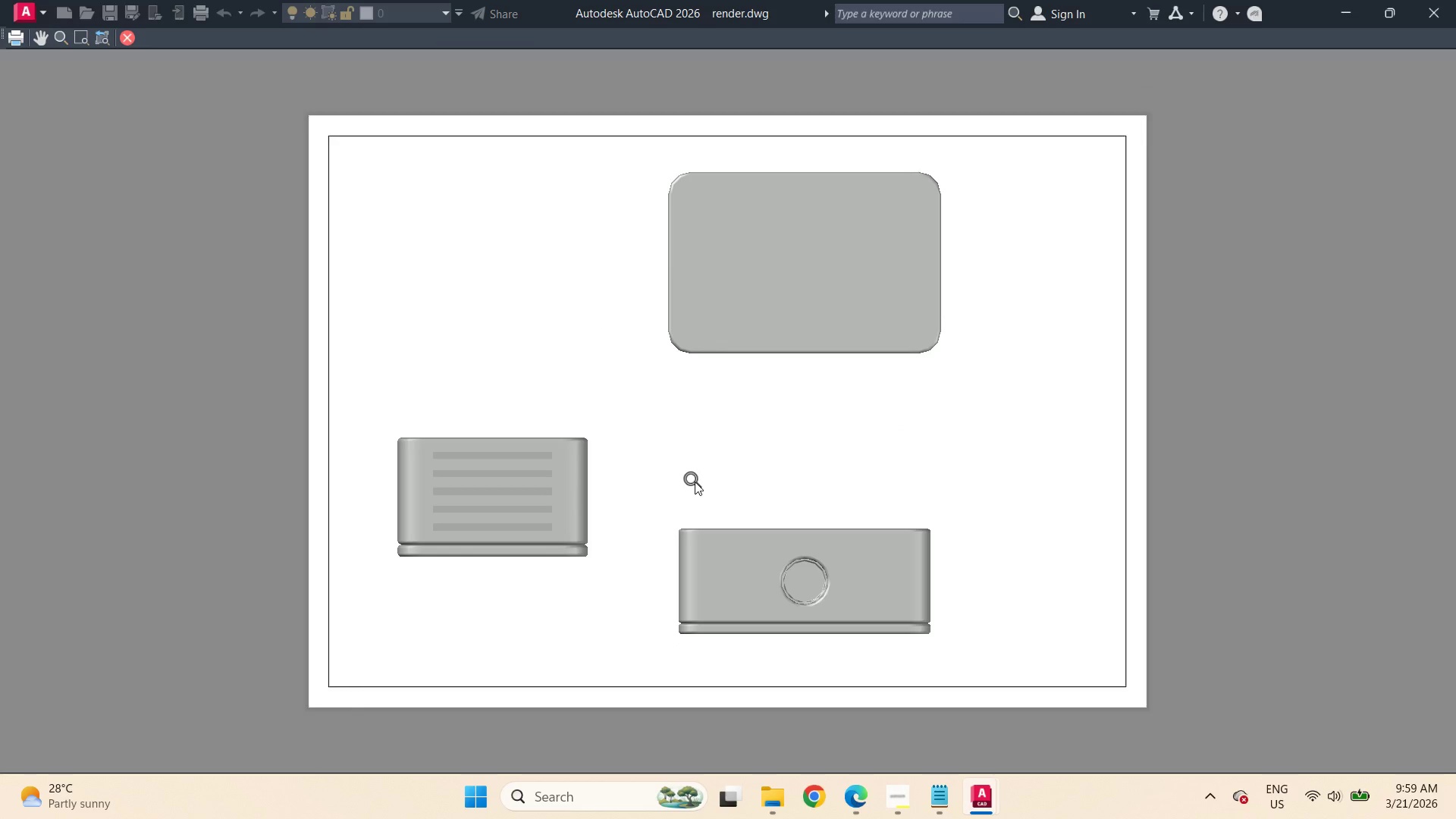 
scroll: coordinate [455, 488], scroll_direction: up, amount: 2.0
 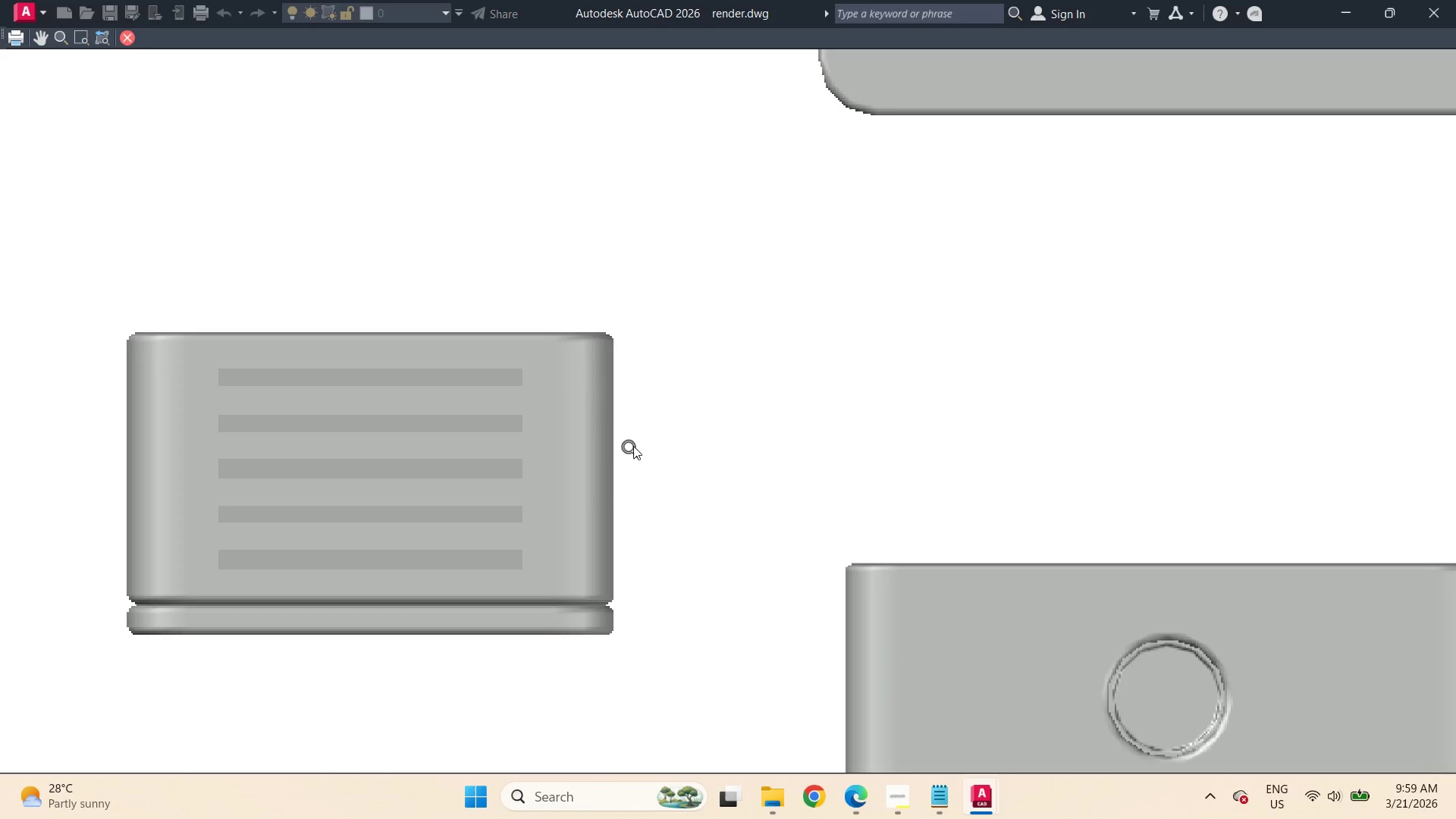 
scroll: coordinate [714, 359], scroll_direction: none, amount: 0.0
 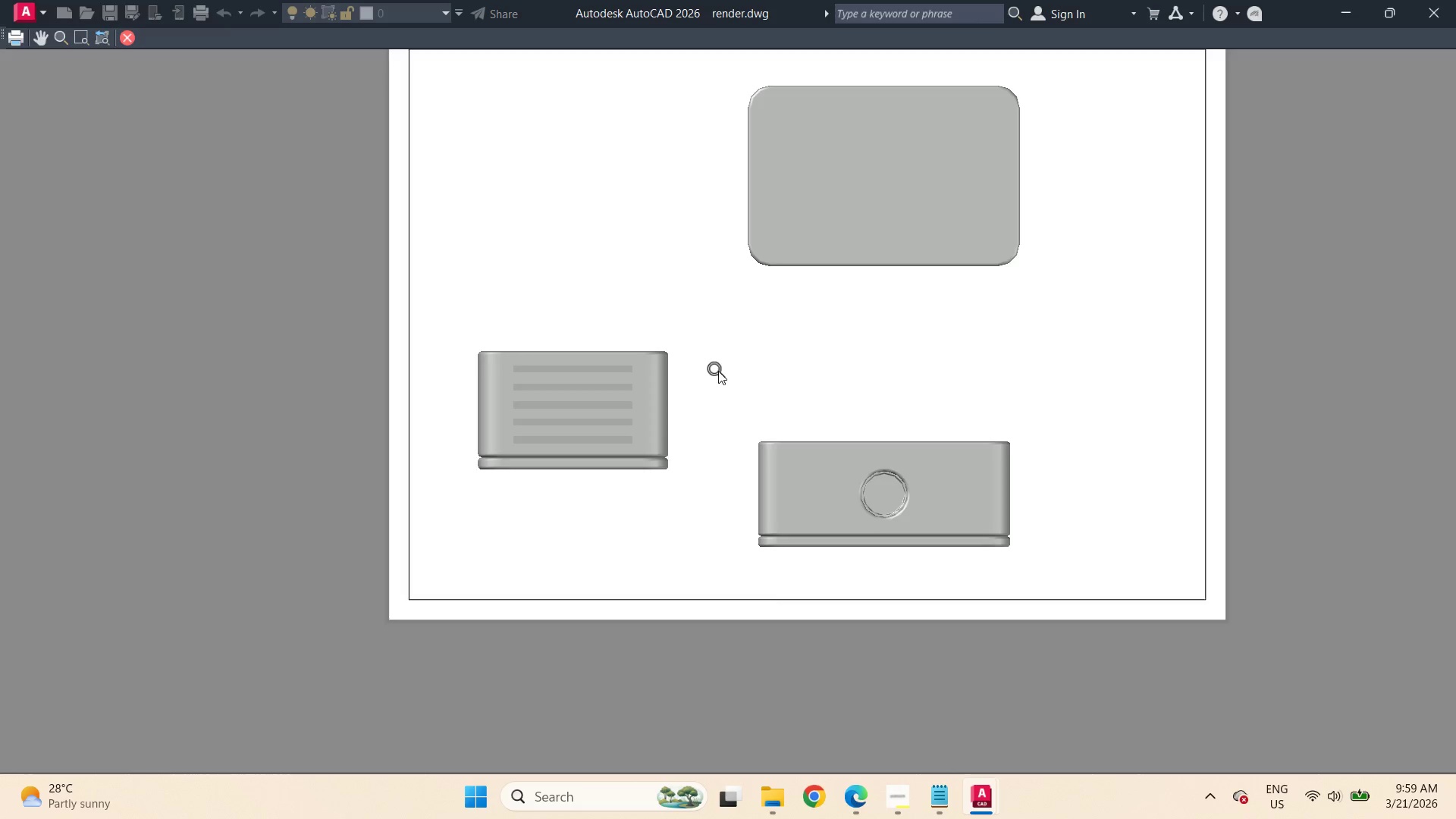 
key(Escape)
 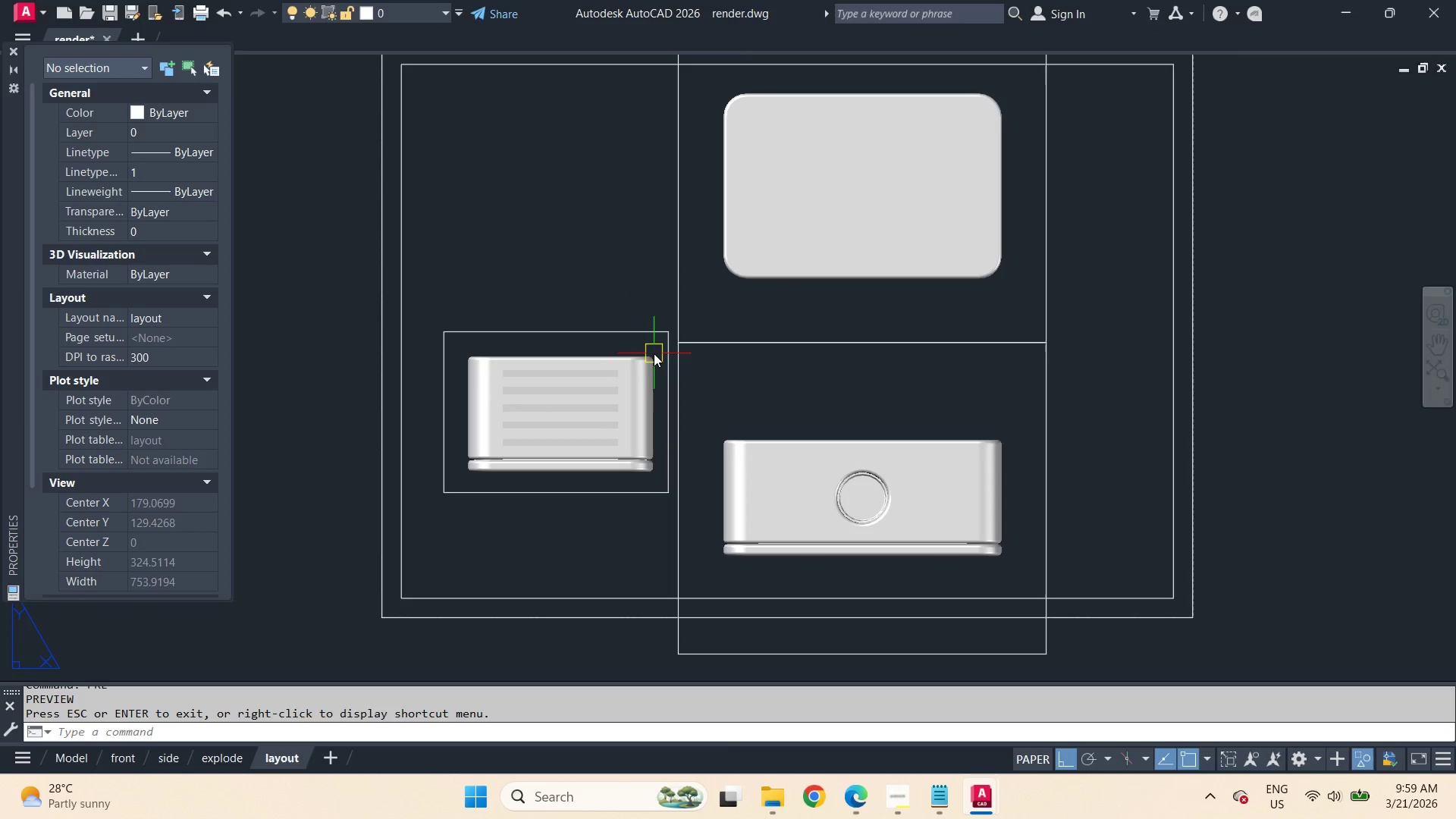 
left_click([660, 326])
 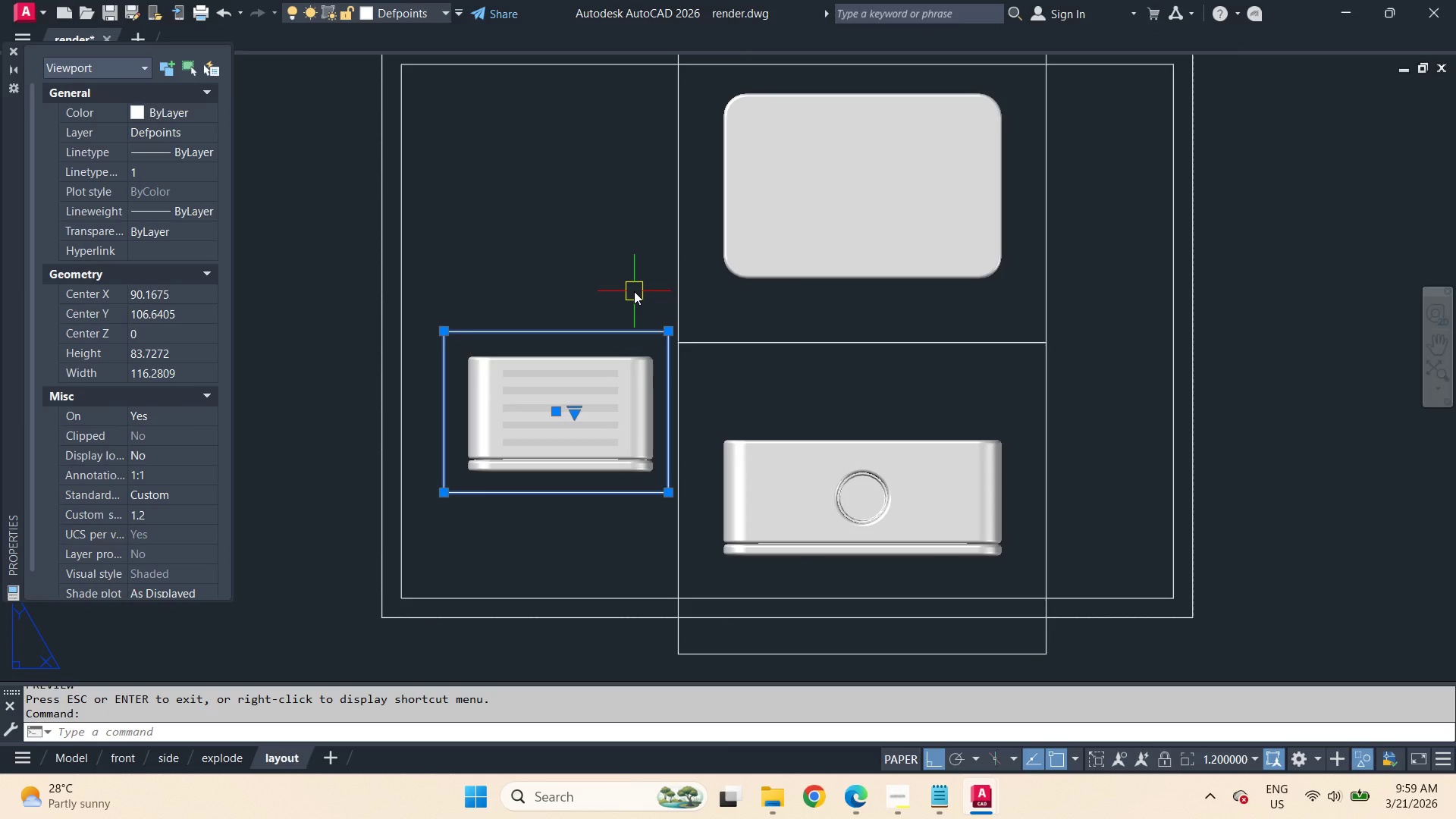 
key(M)
 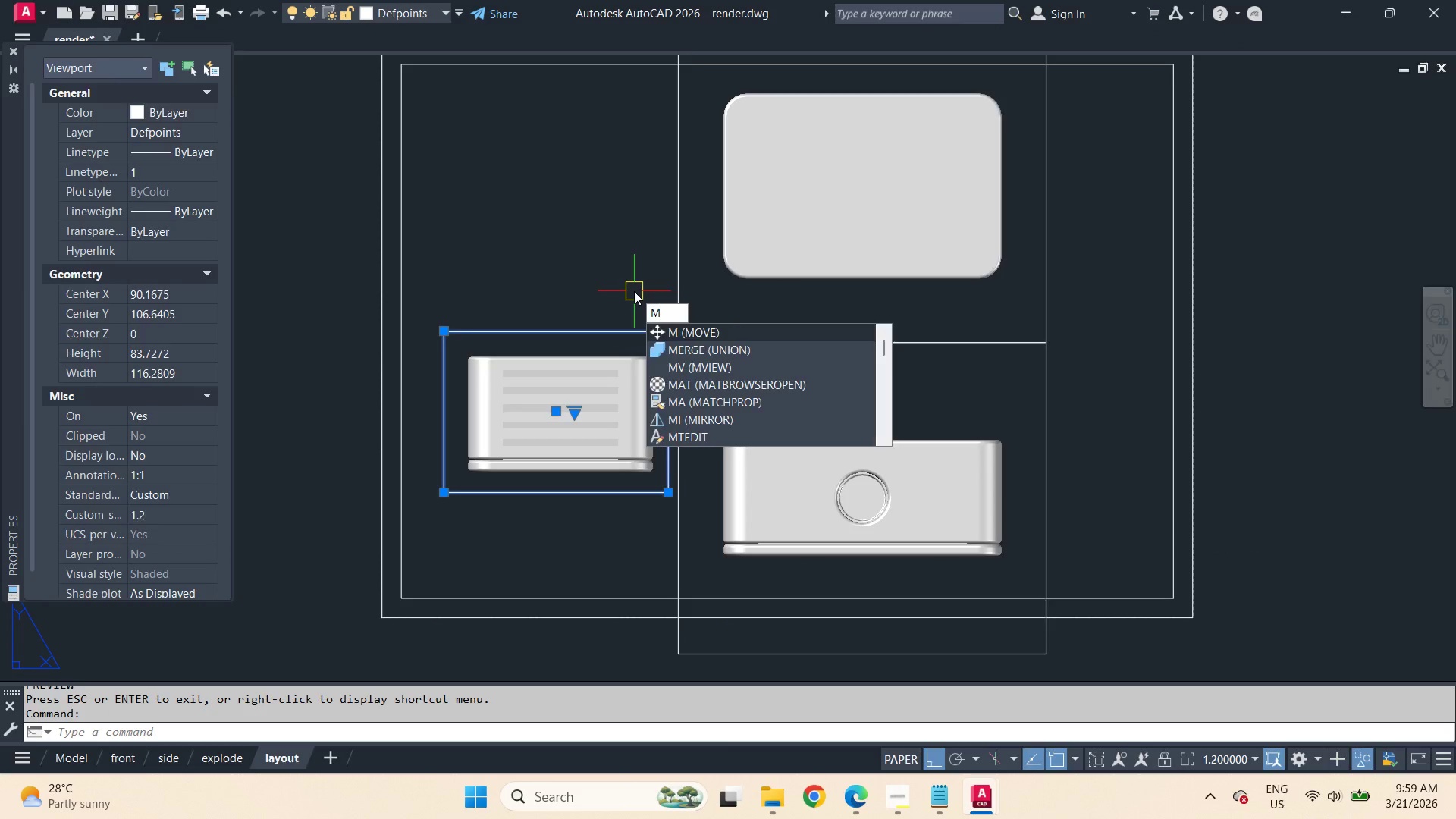 
key(Space)
 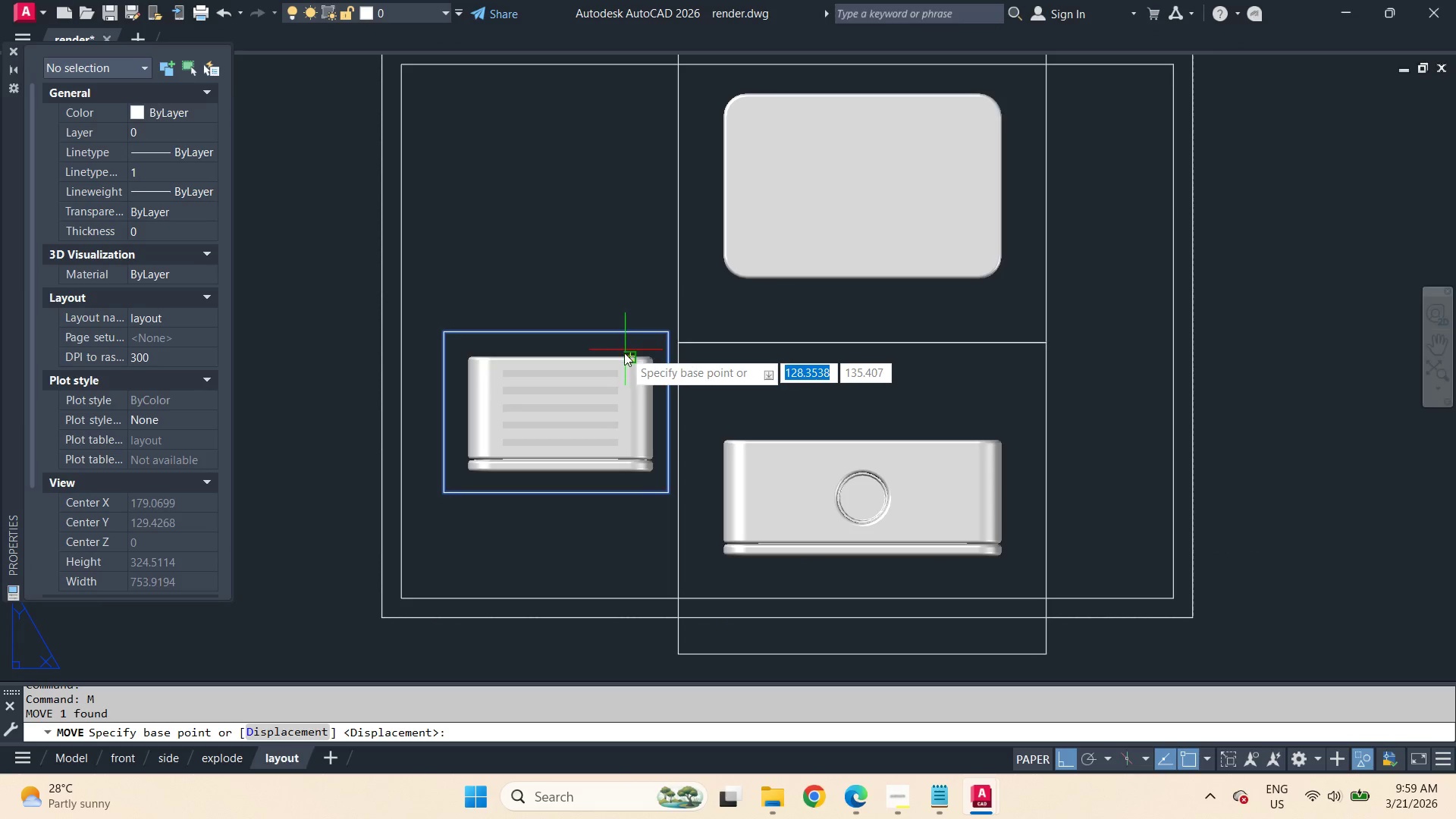 
scroll: coordinate [623, 354], scroll_direction: up, amount: 3.0
 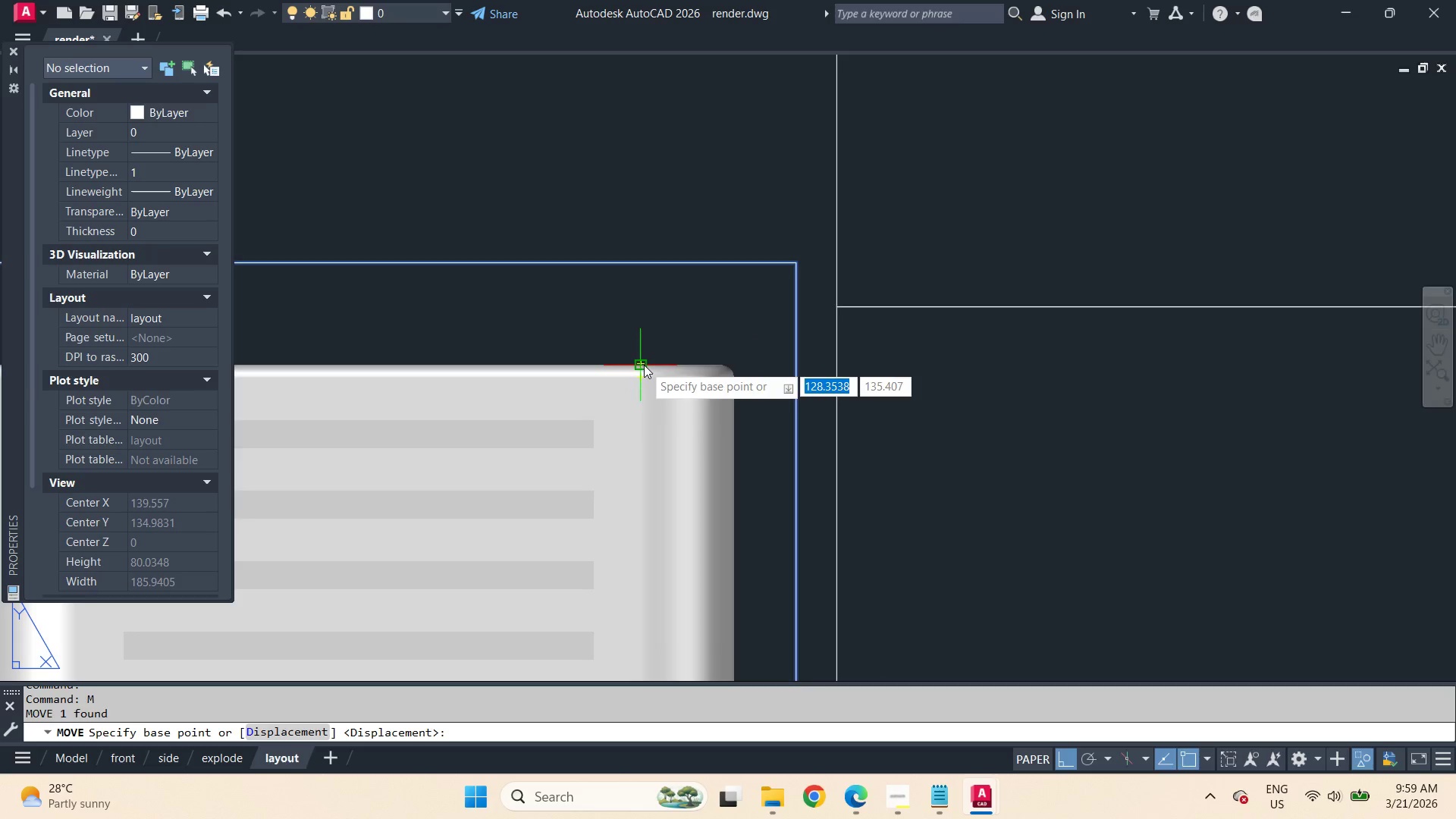 
left_click([644, 365])
 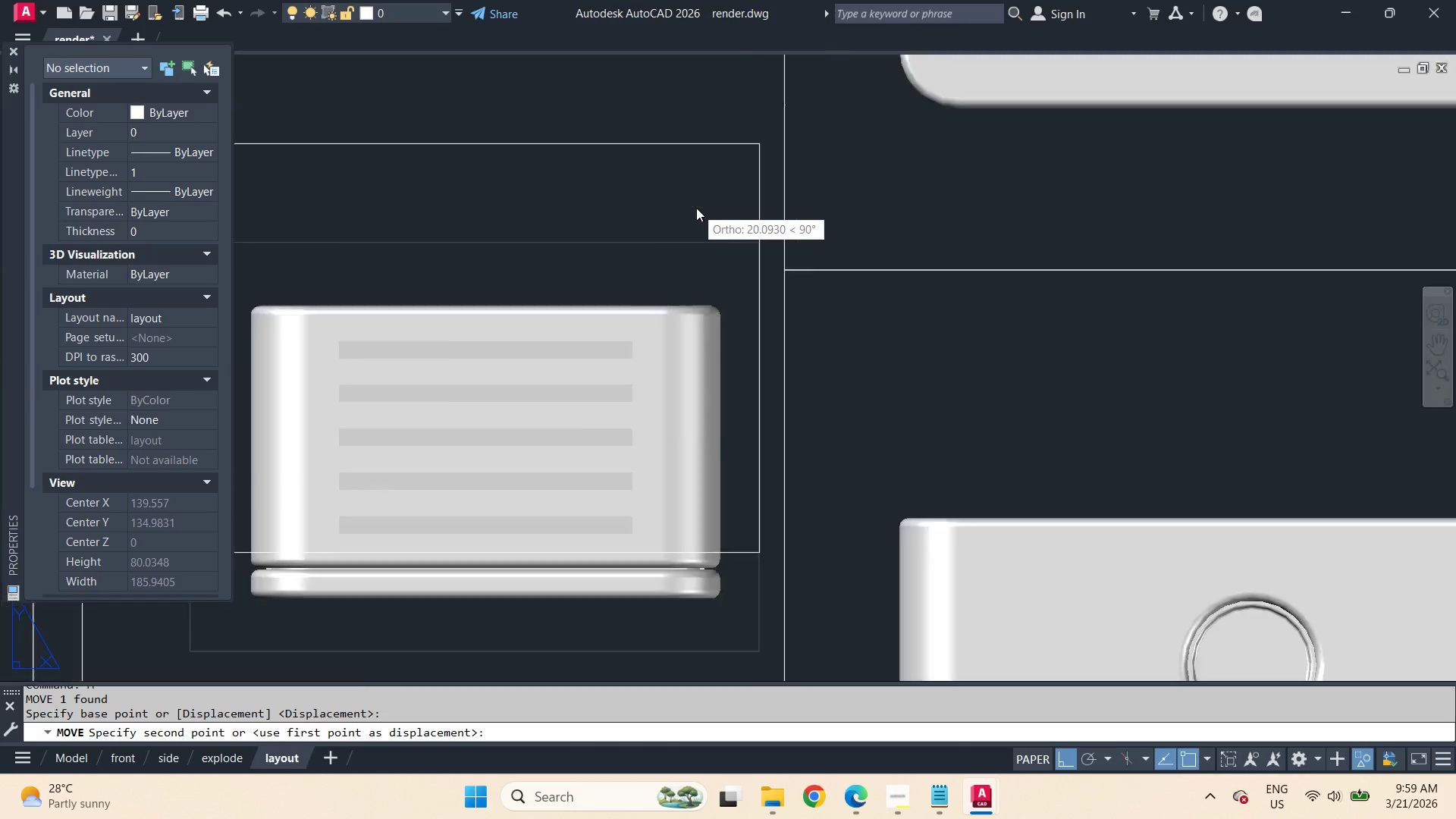 
hold_key(key=ShiftLeft, duration=0.33)
right_click([767, 341])
 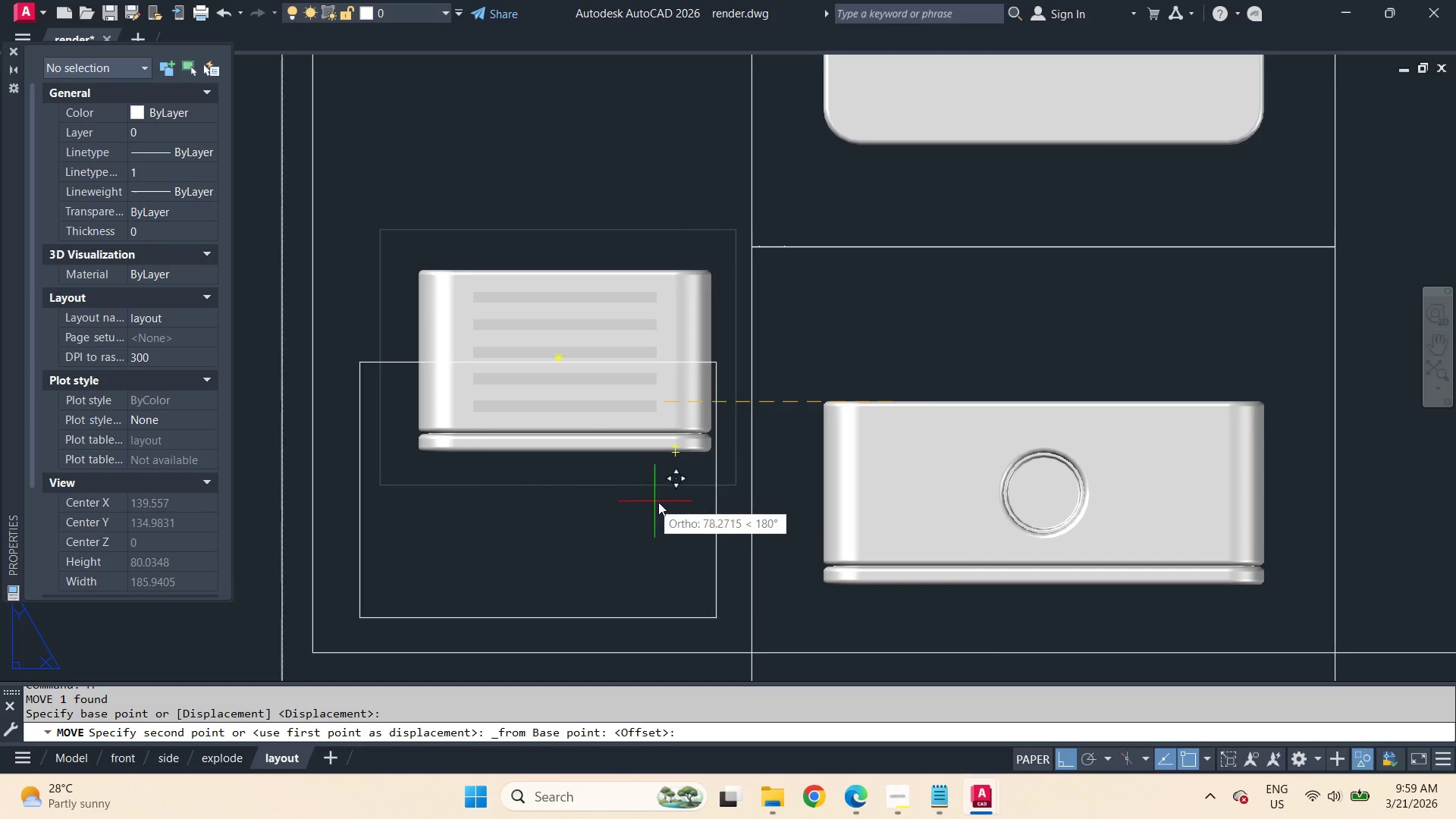 
scroll: coordinate [696, 208], scroll_direction: down, amount: 2.0
 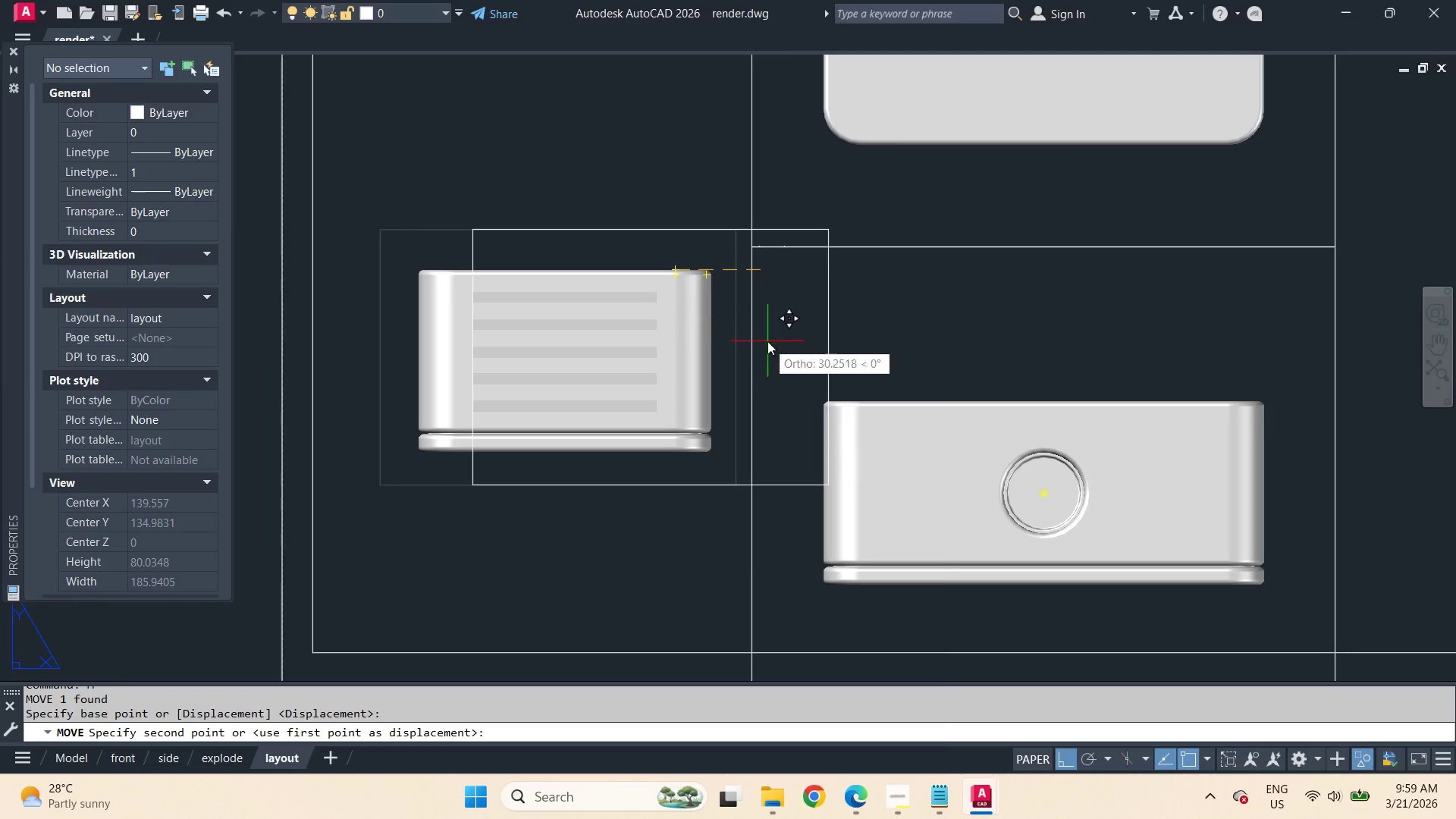 
left_click([670, 512])
 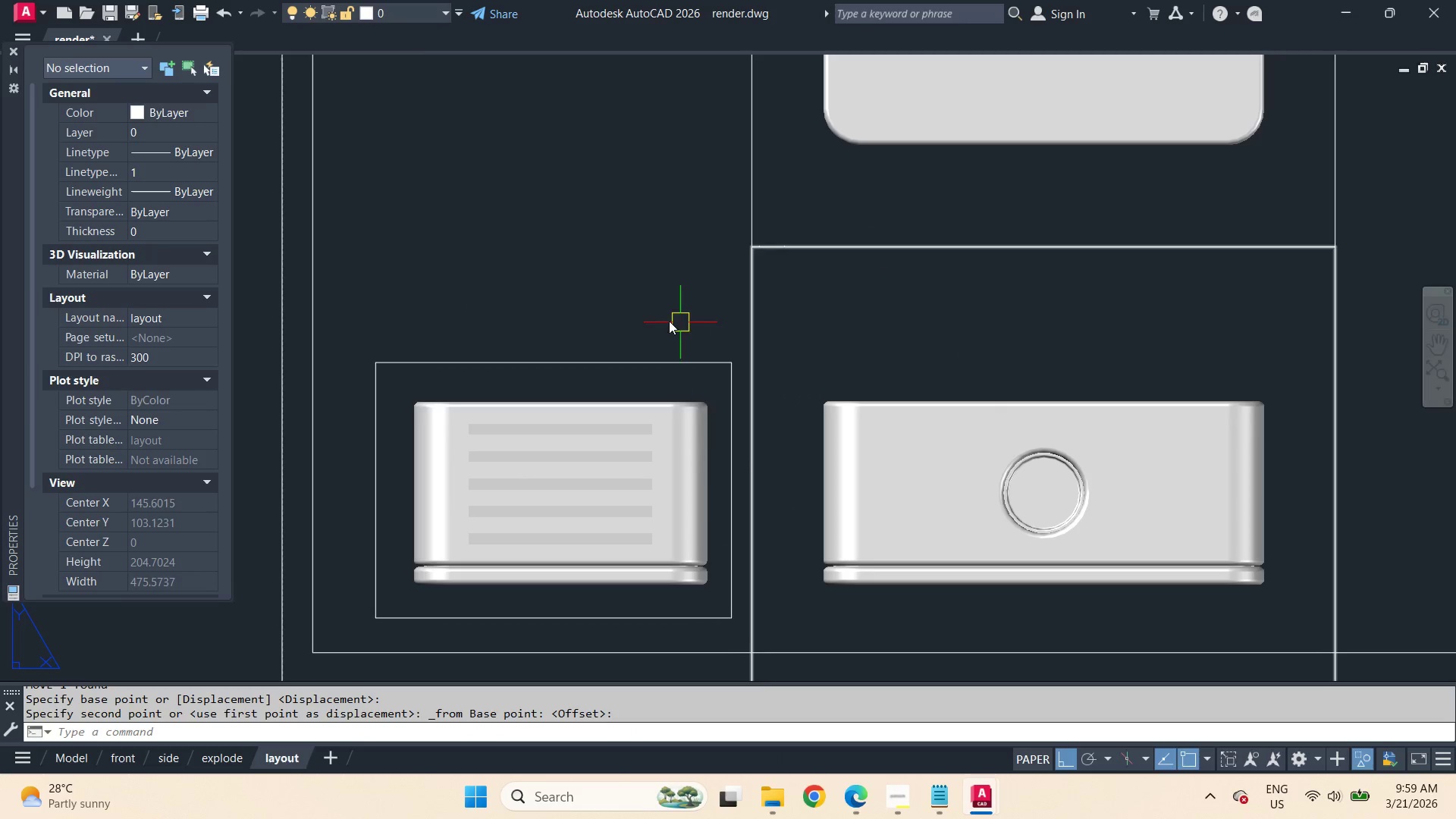 
scroll: coordinate [660, 320], scroll_direction: down, amount: 2.0
 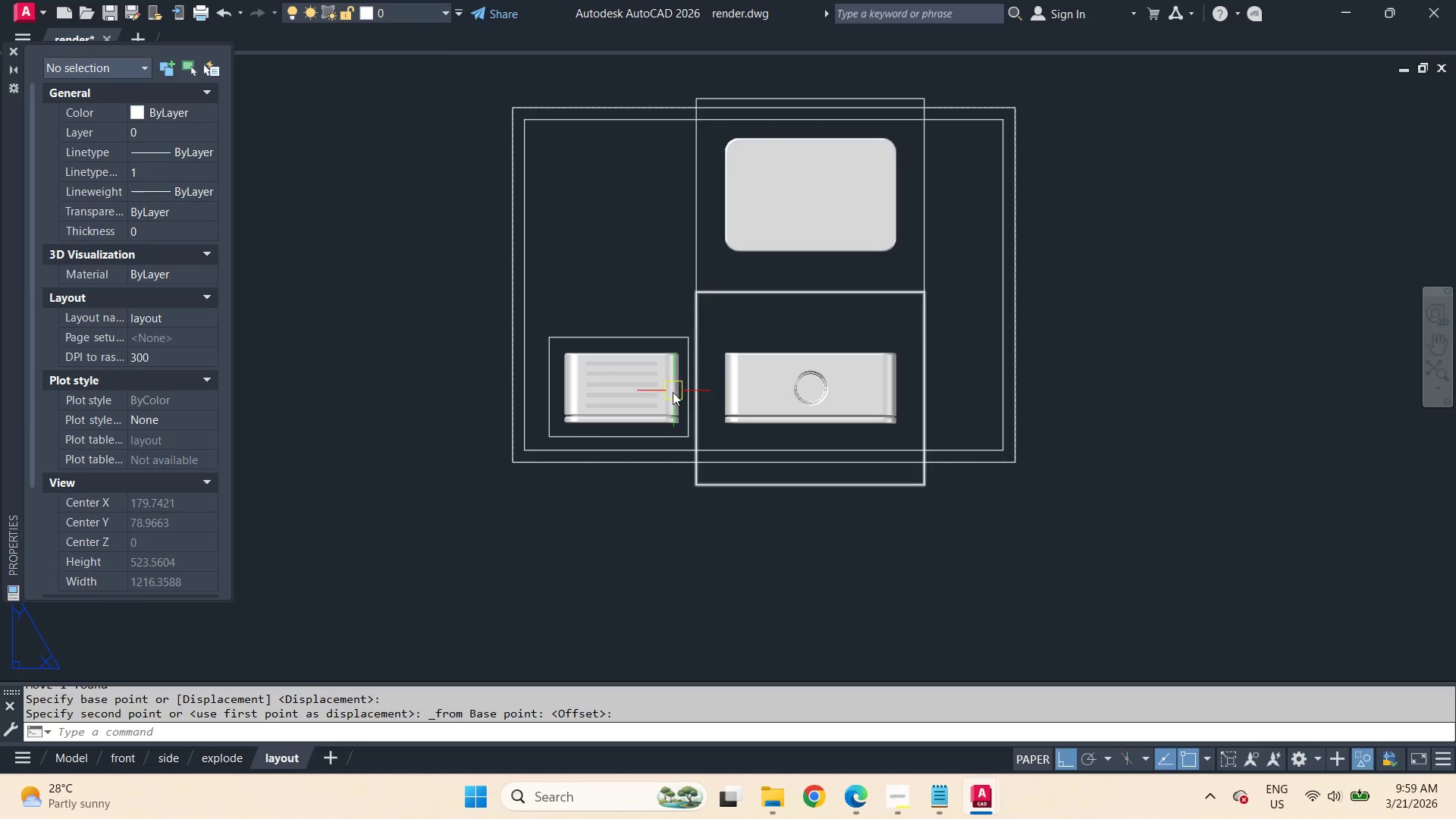 
scroll: coordinate [582, 300], scroll_direction: up, amount: 2.0
 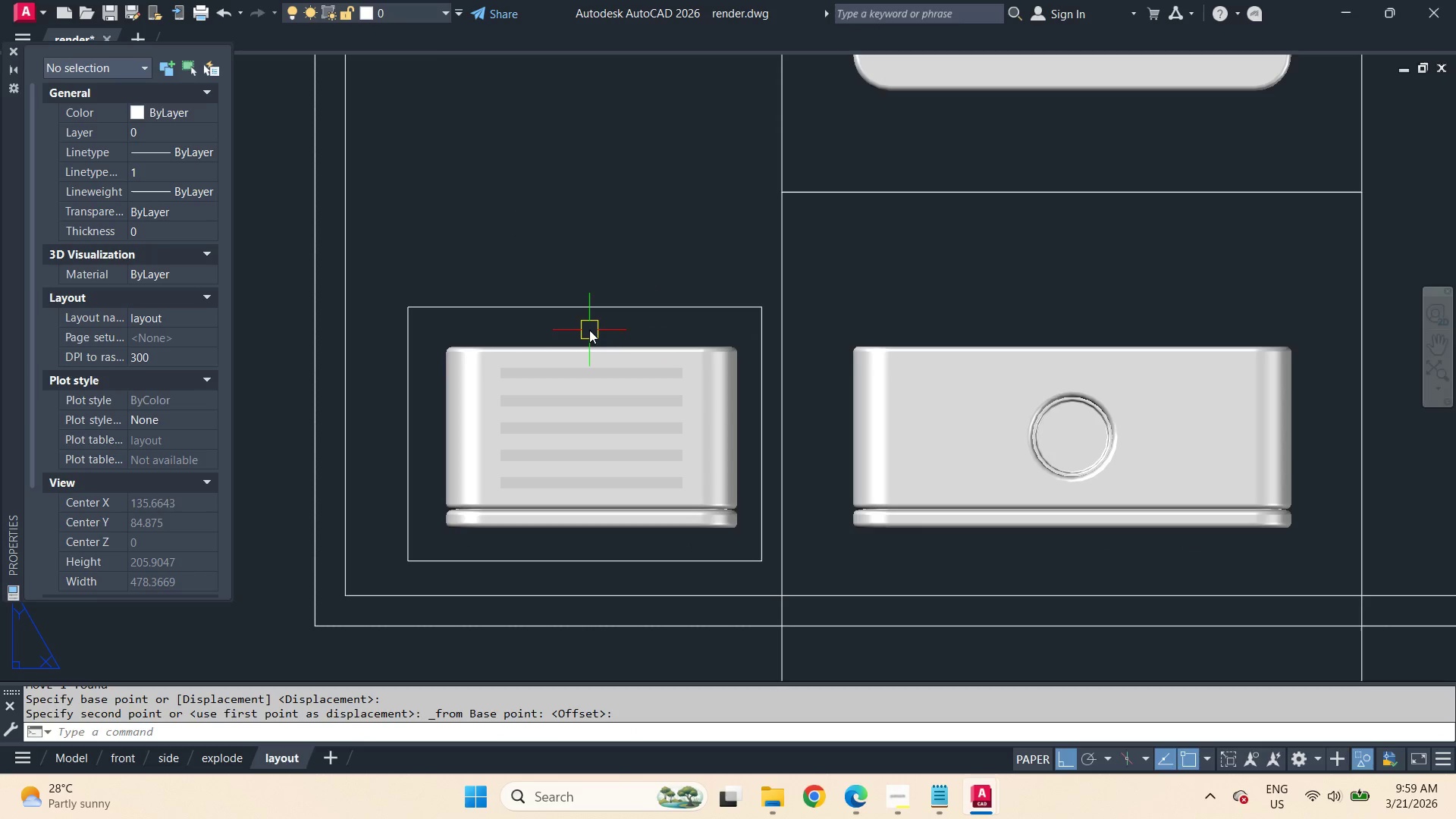 
double_click([589, 329])
 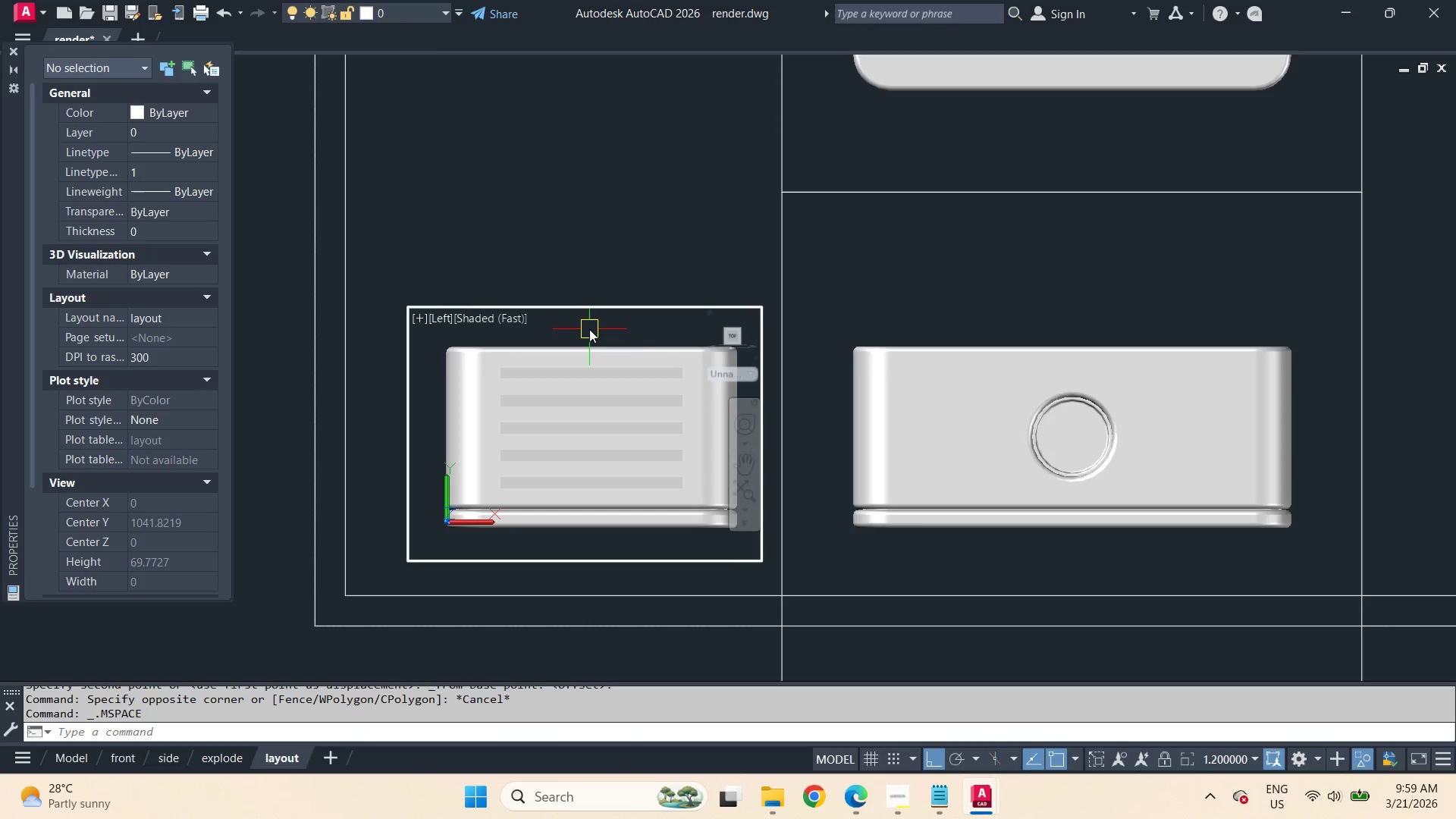 
key(Z)
 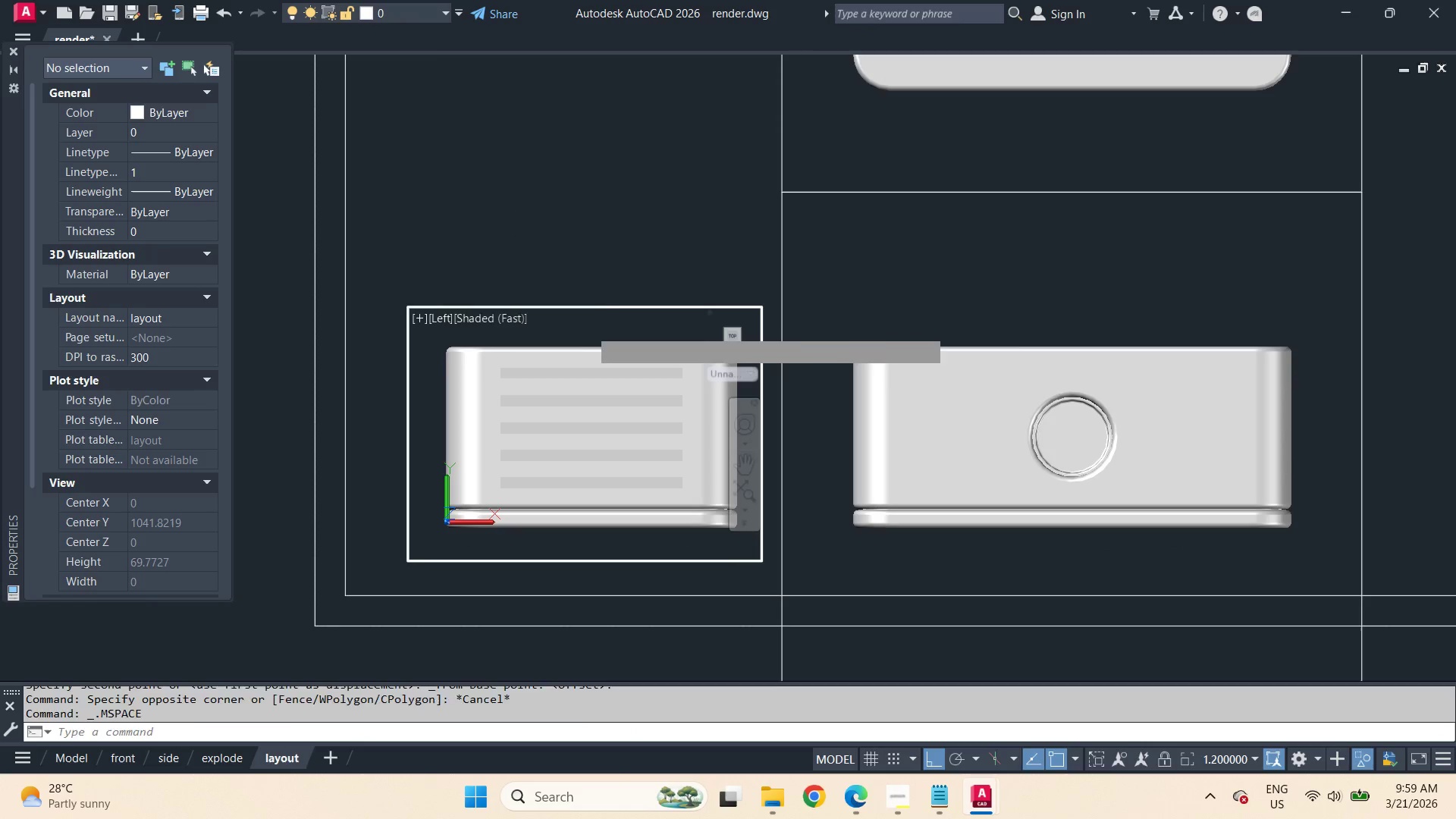 
key(Space)
 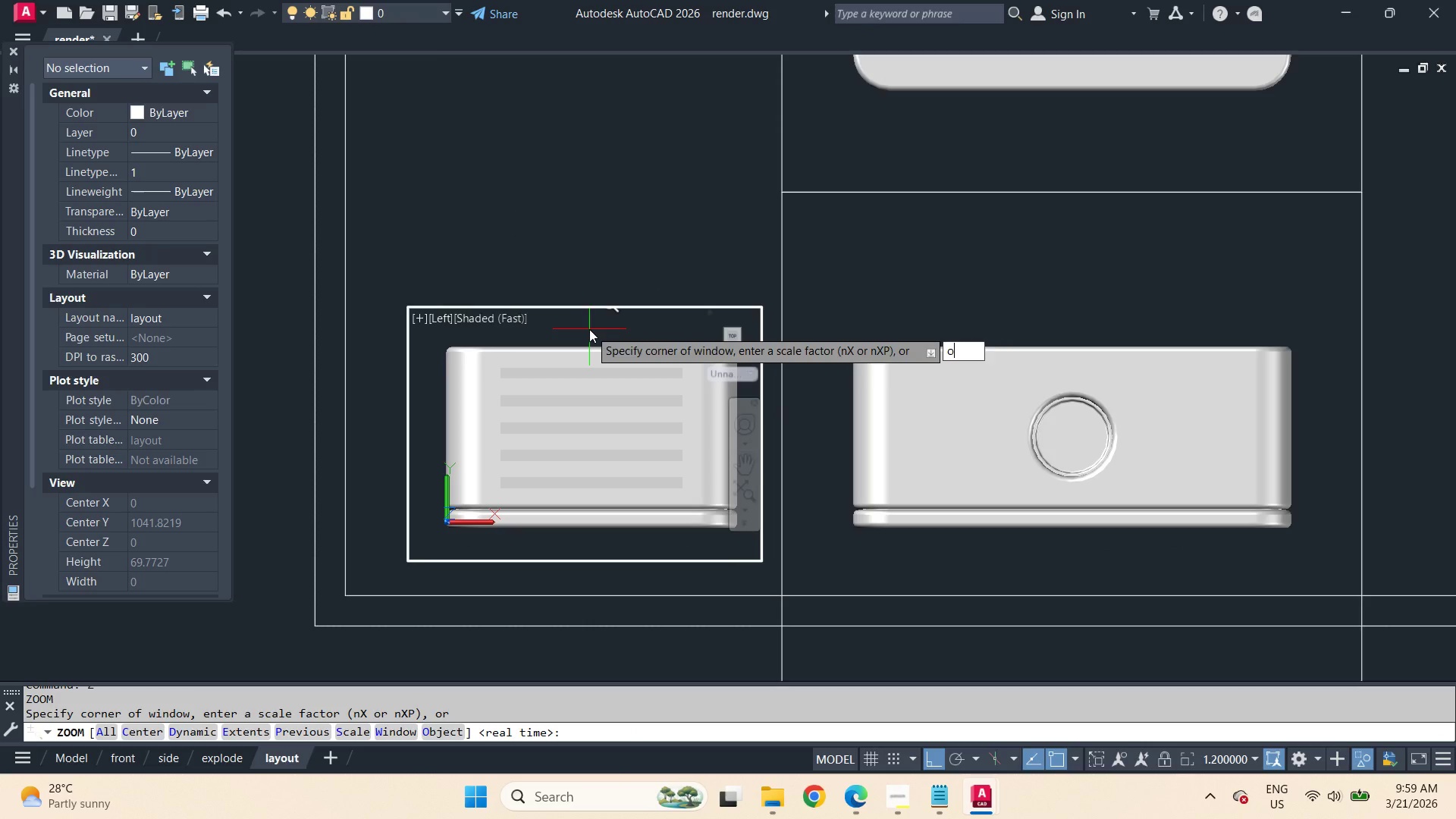 
key(O)
 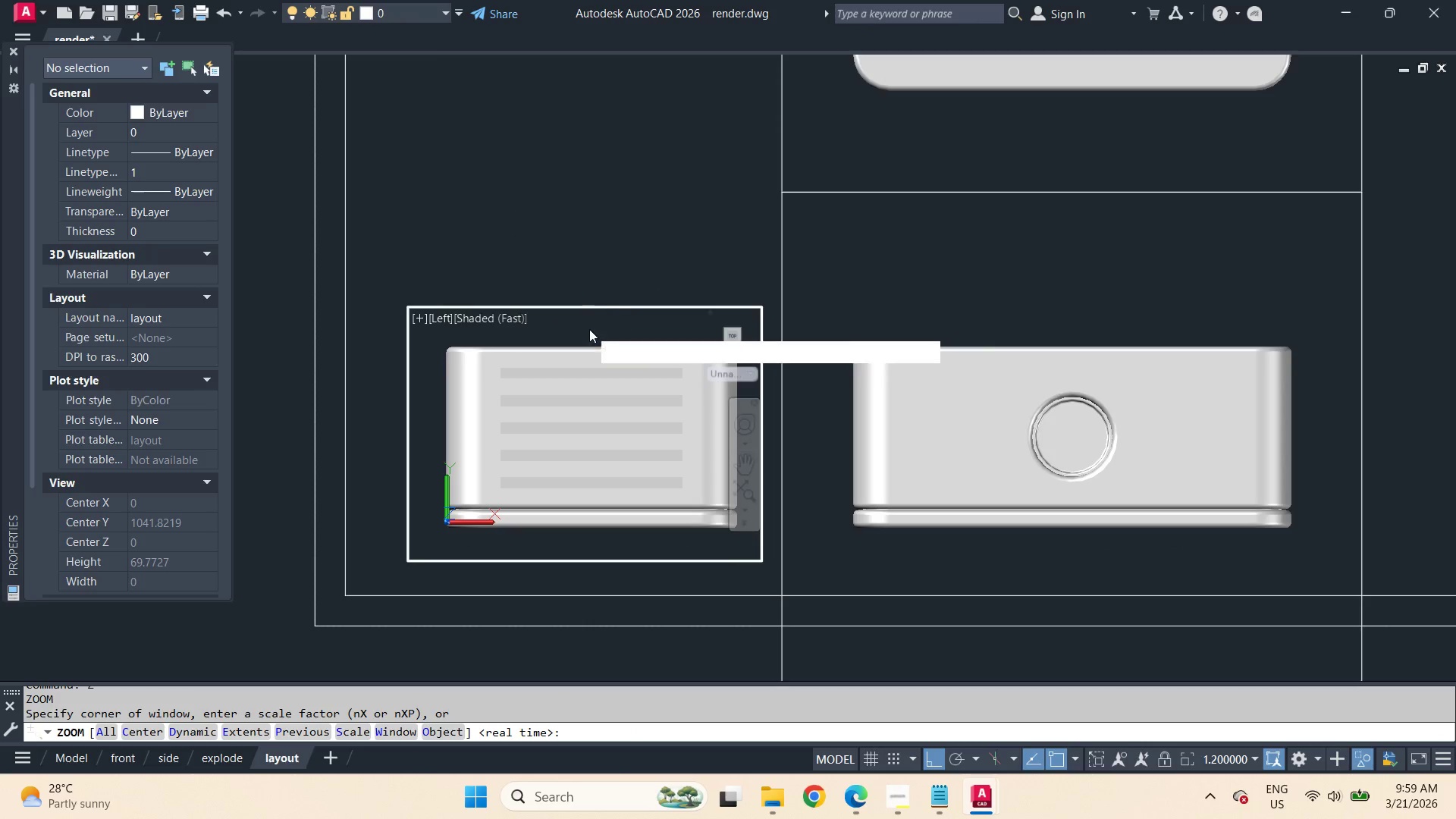 
key(Space)
 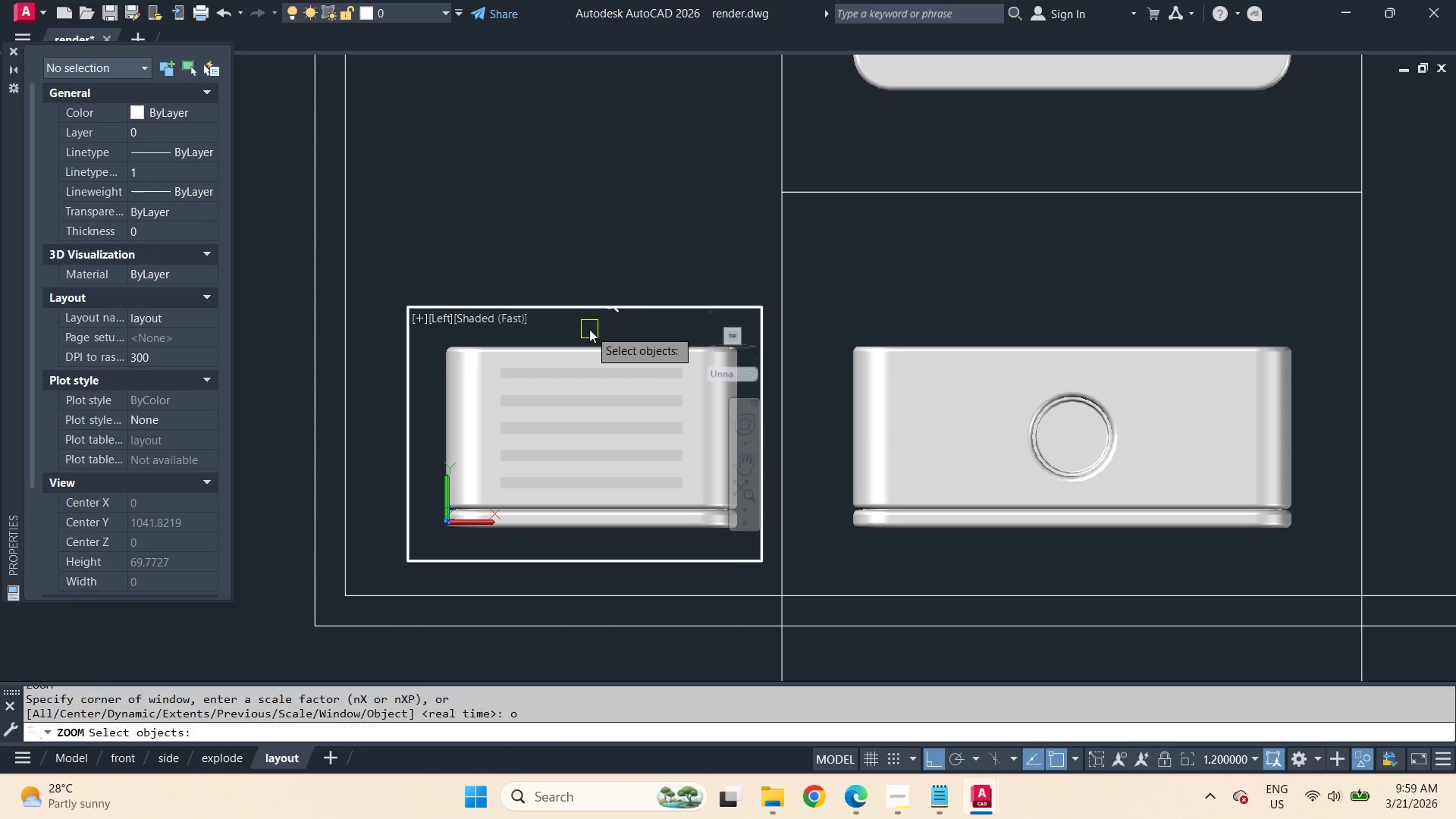 
left_click([589, 329])
 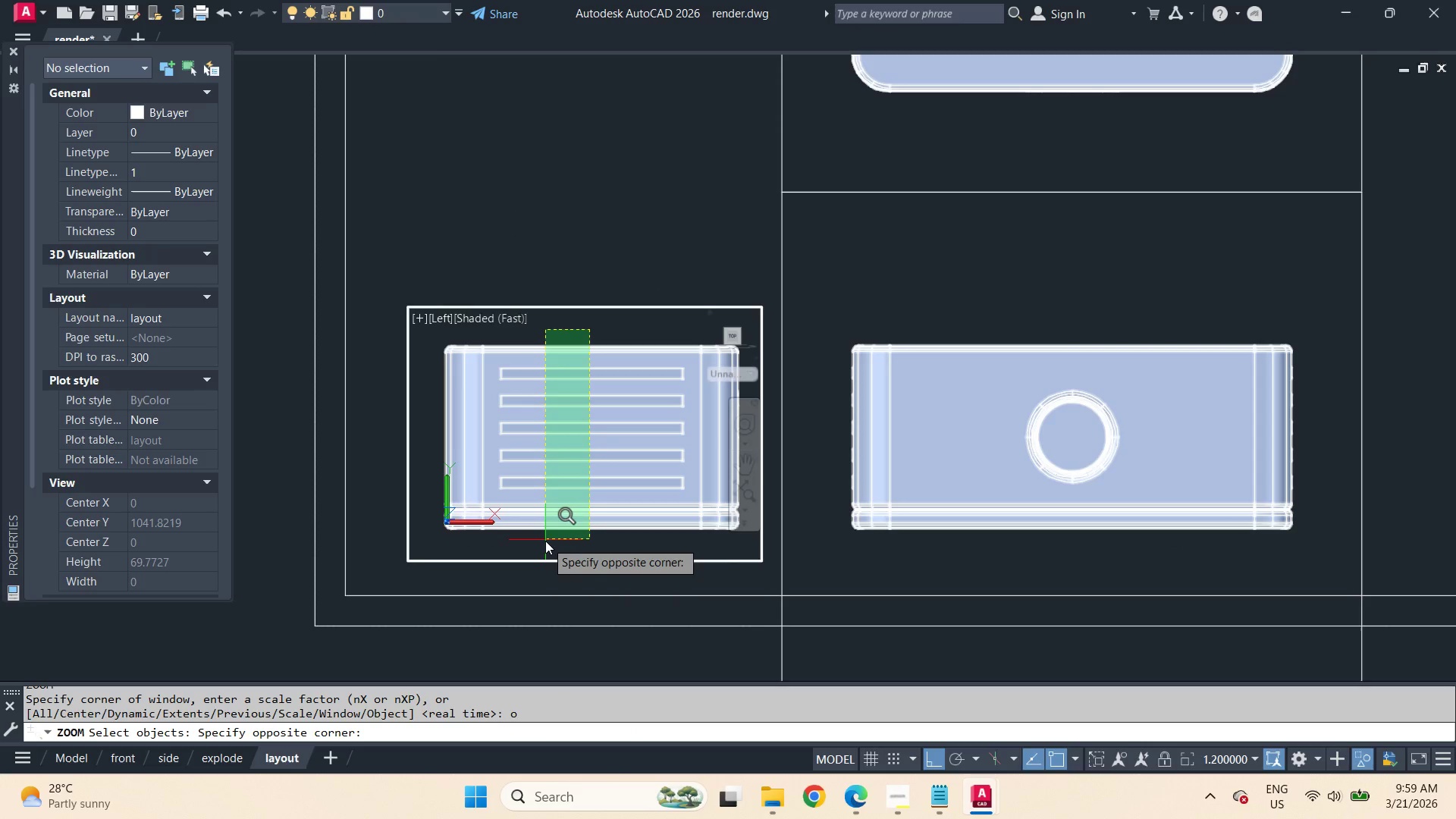 
left_click([545, 538])
 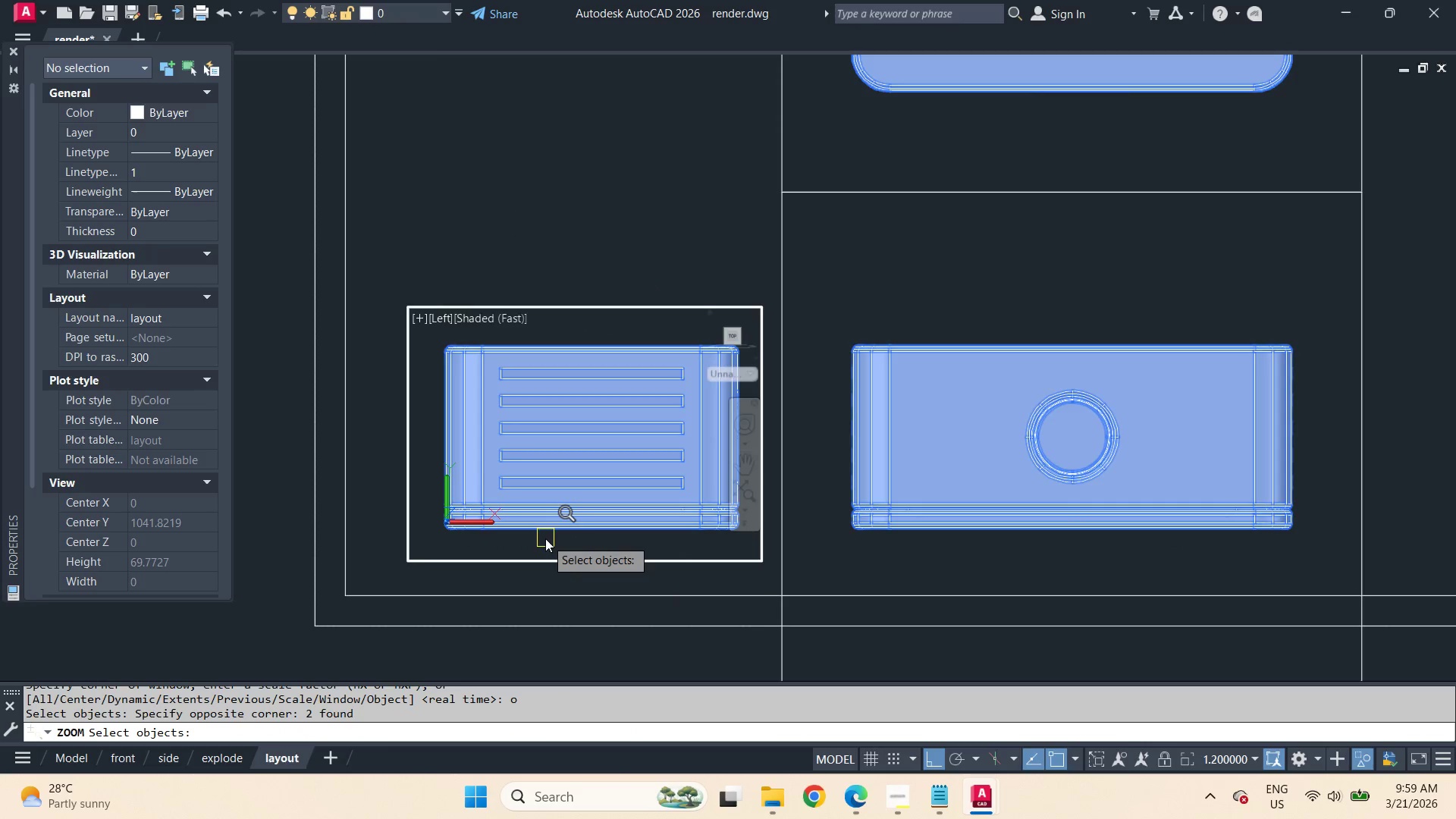 
key(Space)
 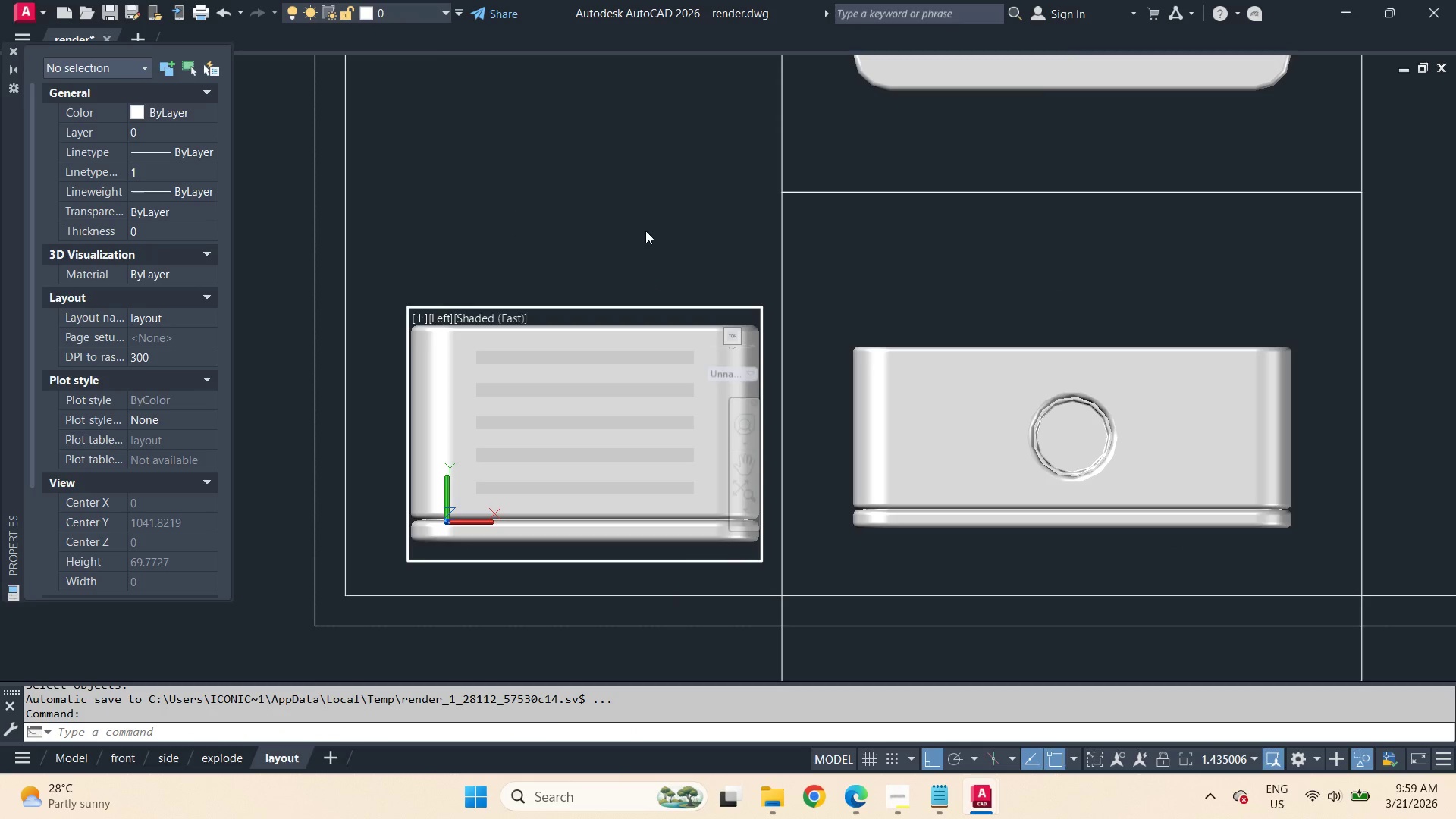 
double_click([645, 231])
 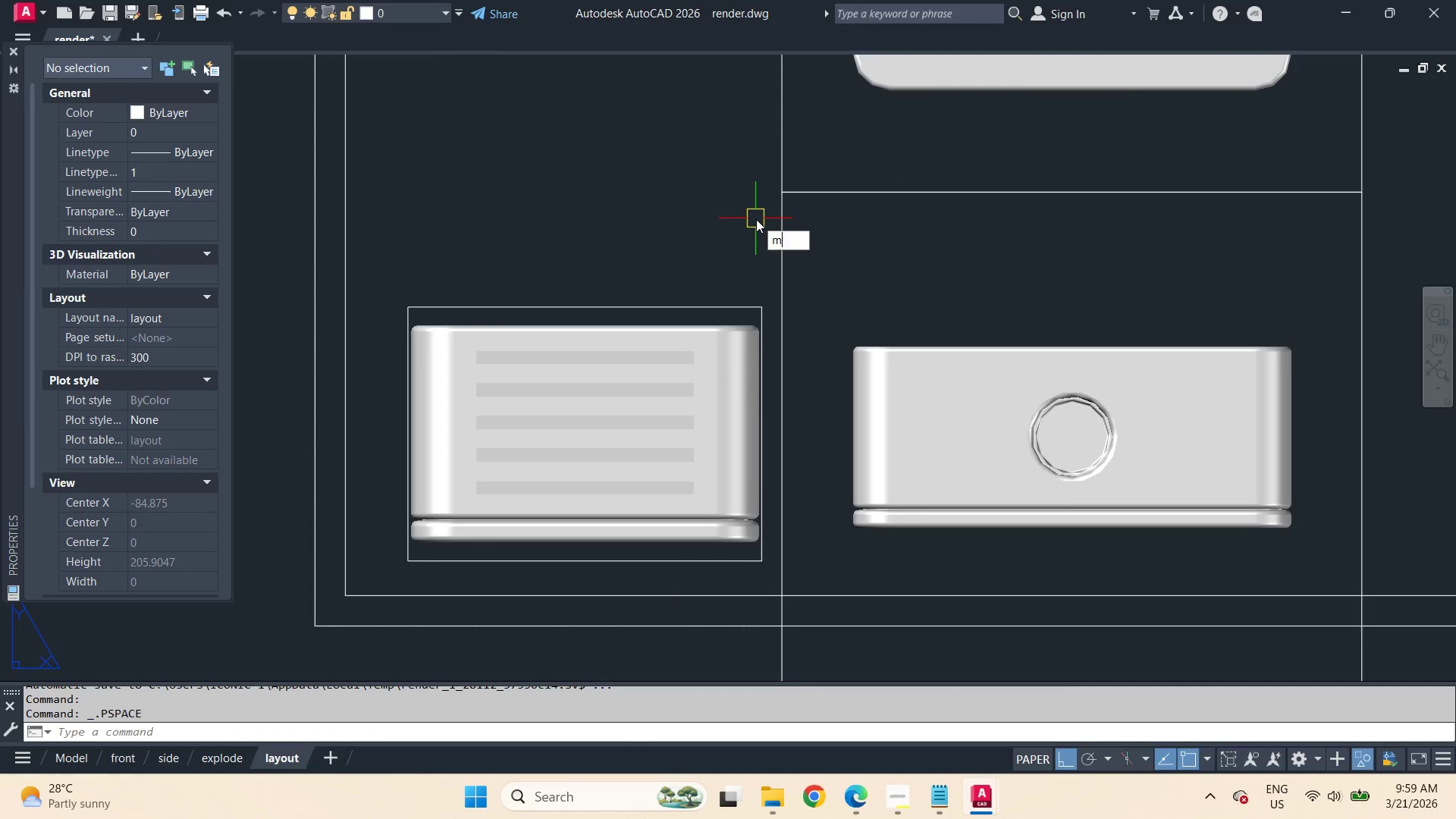 
type(ma )
 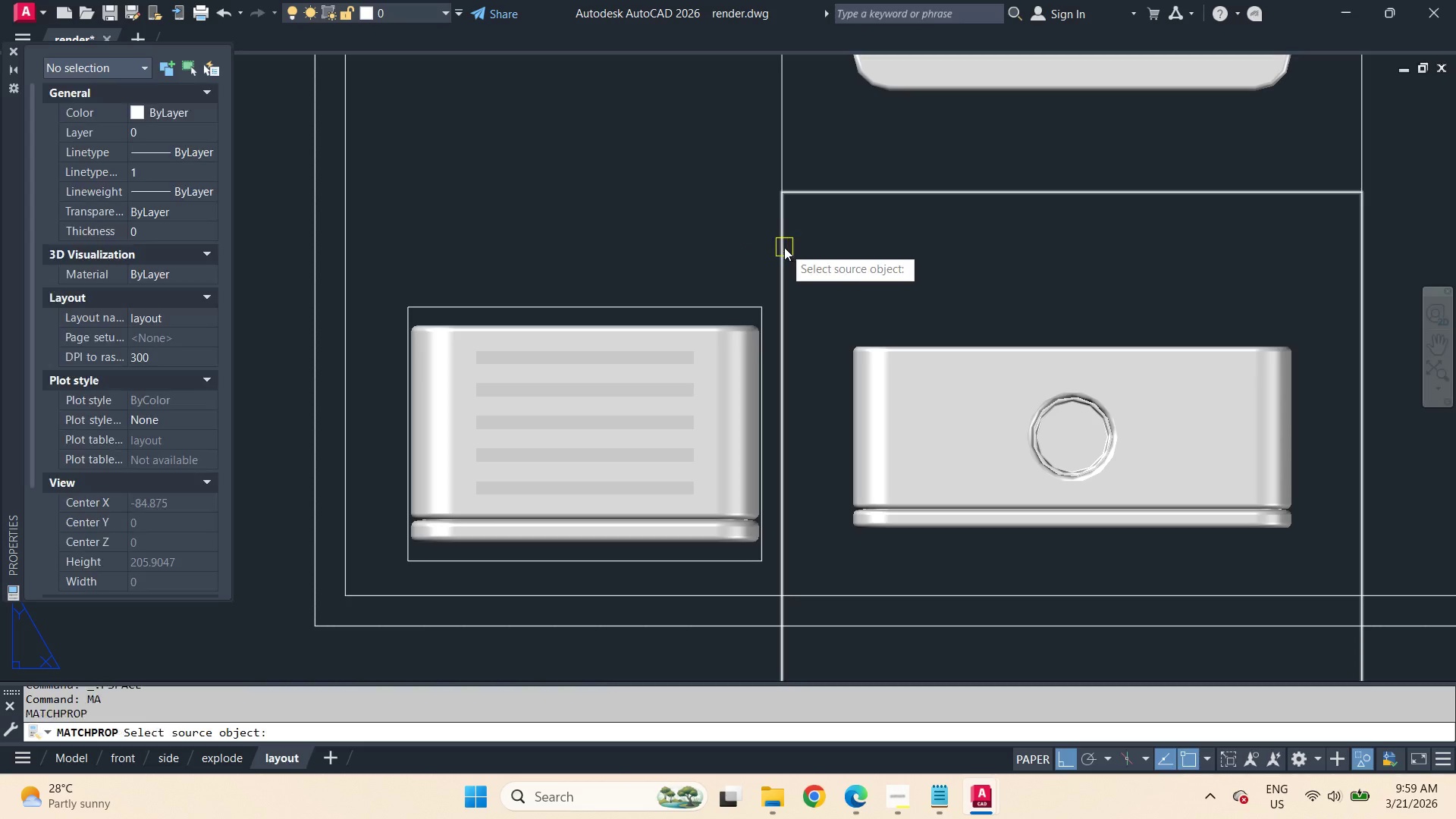 
left_click([784, 247])
 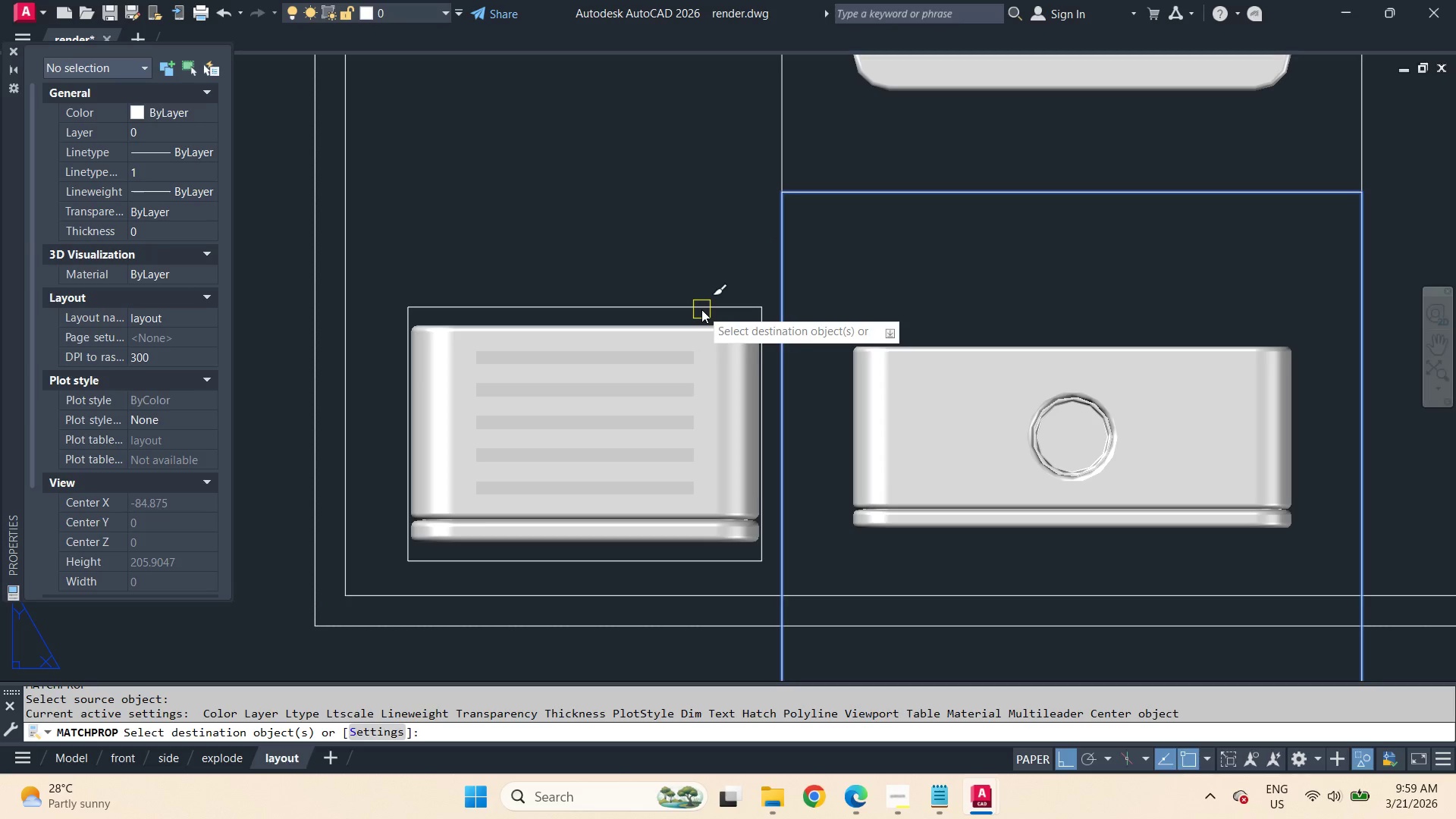 
left_click([699, 303])
 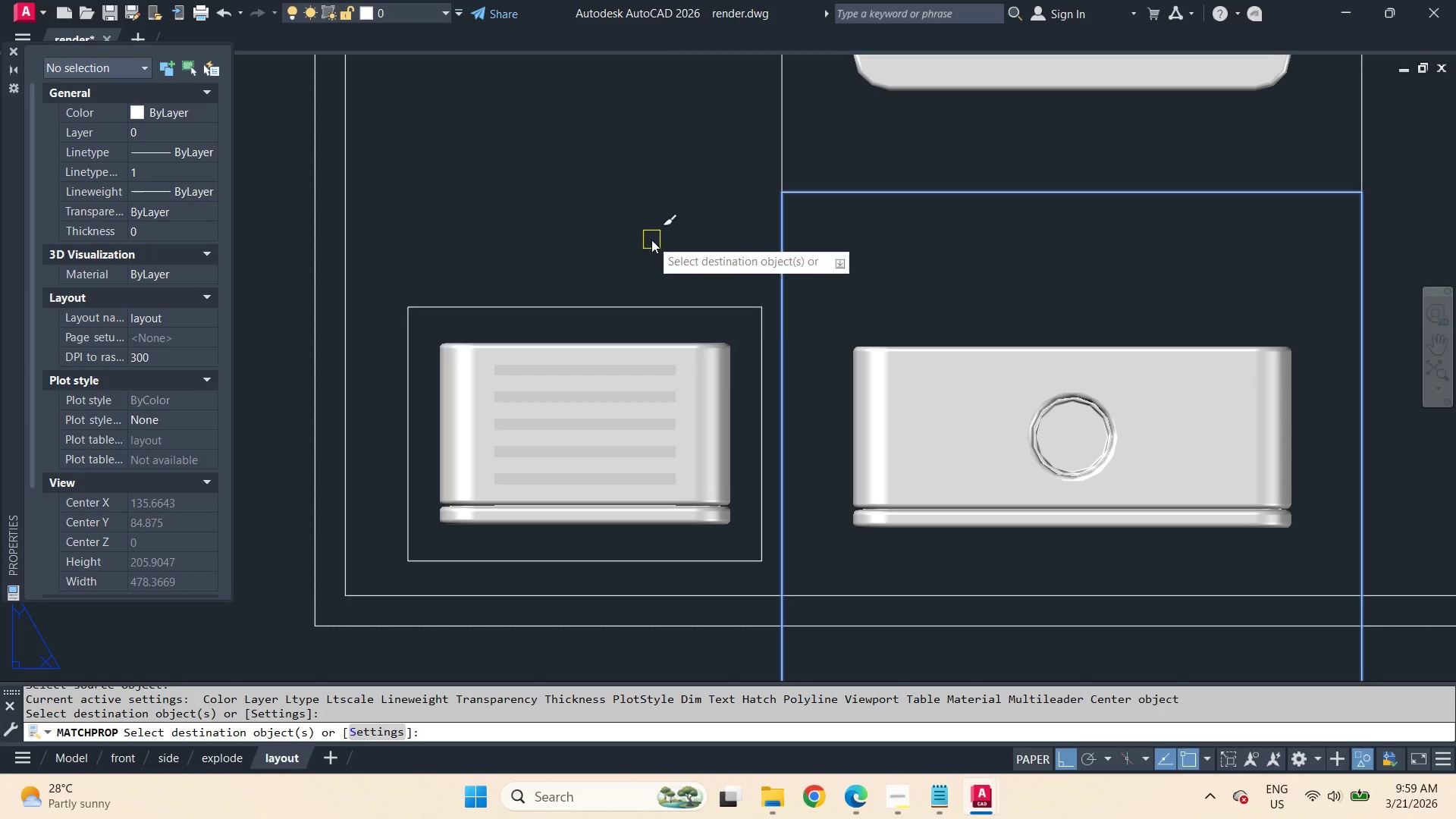 
key(Space)
 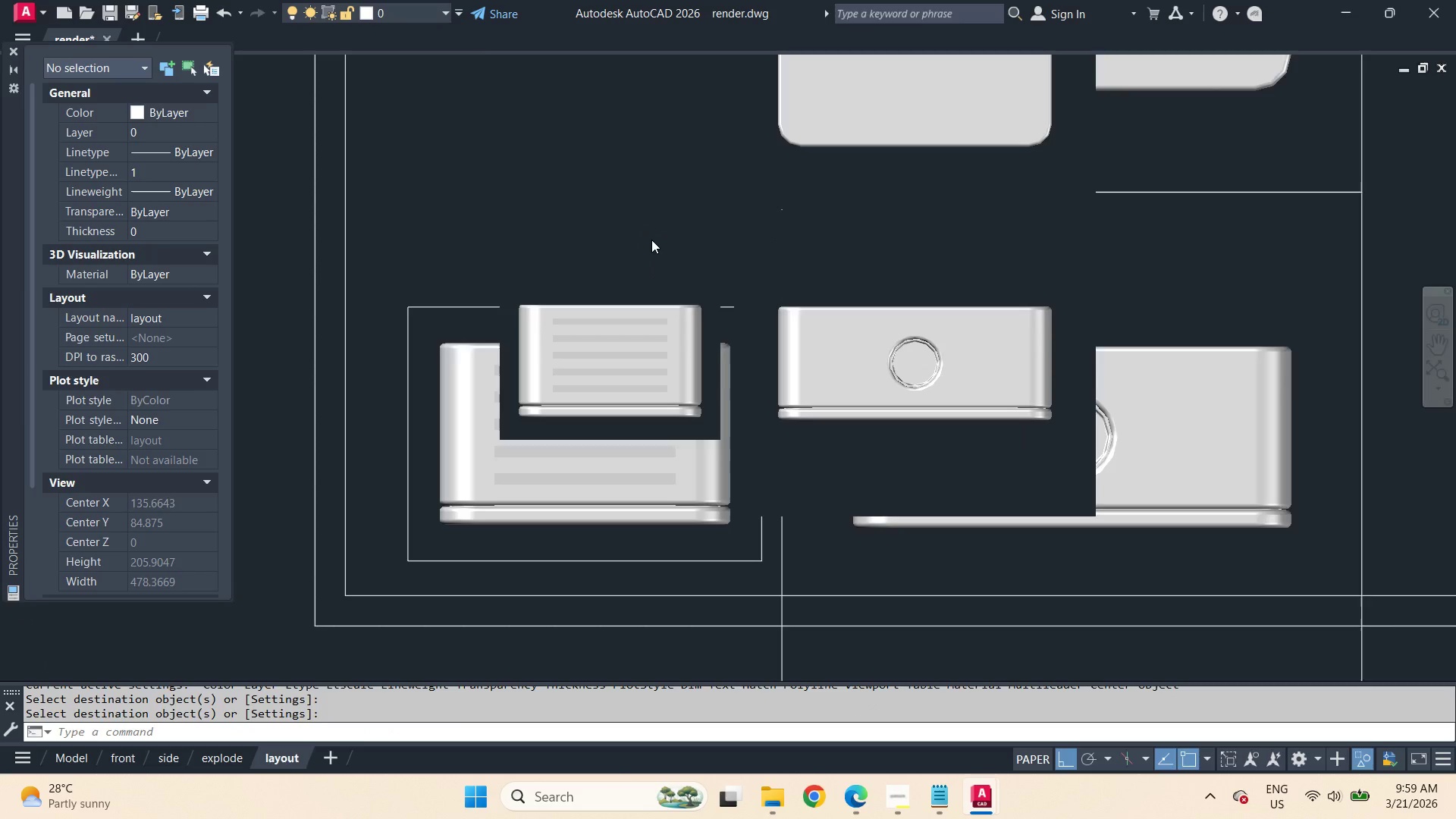 
scroll: coordinate [651, 240], scroll_direction: down, amount: 1.0
 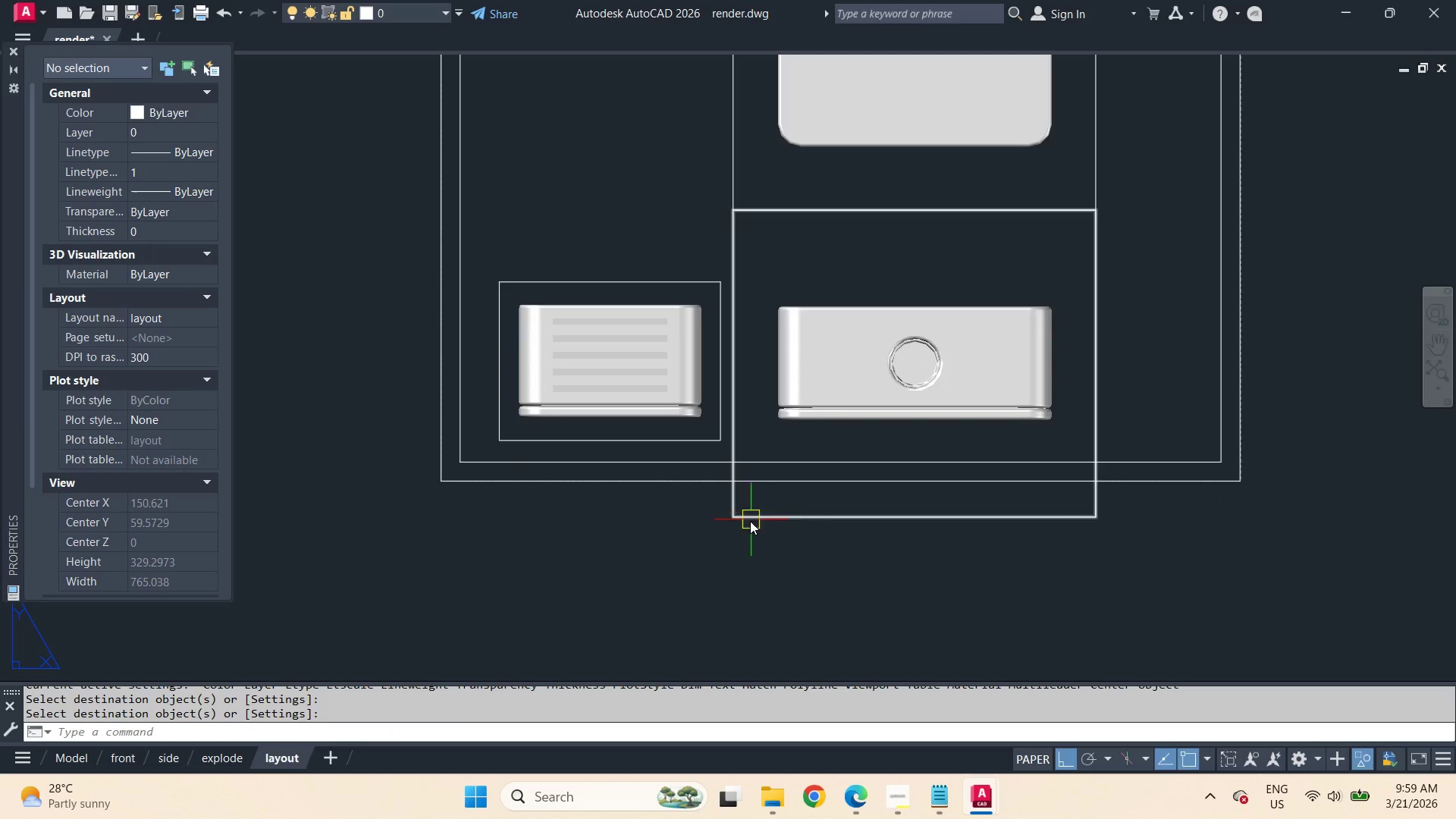 
left_click([749, 522])
 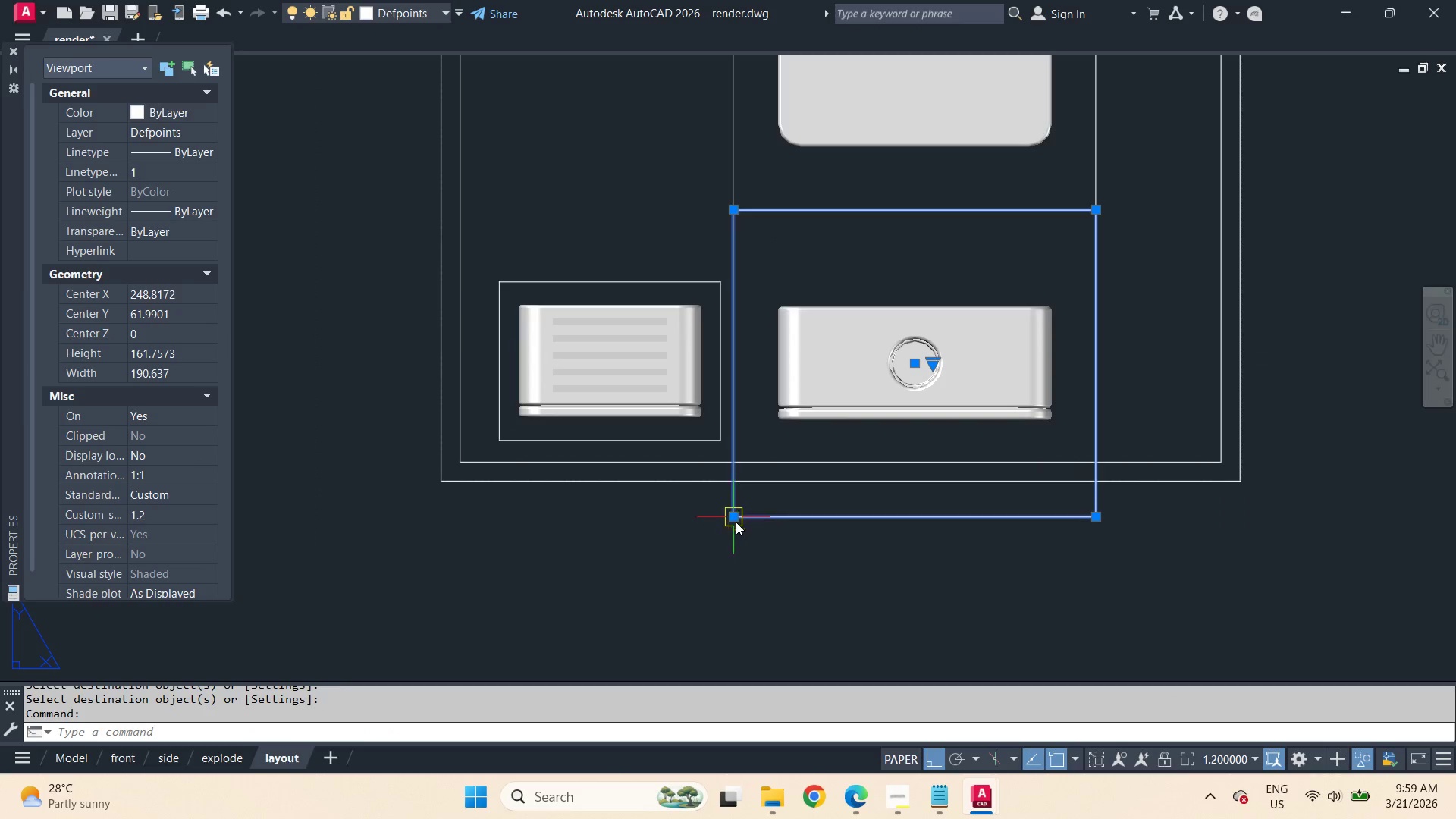 
left_click([733, 519])
 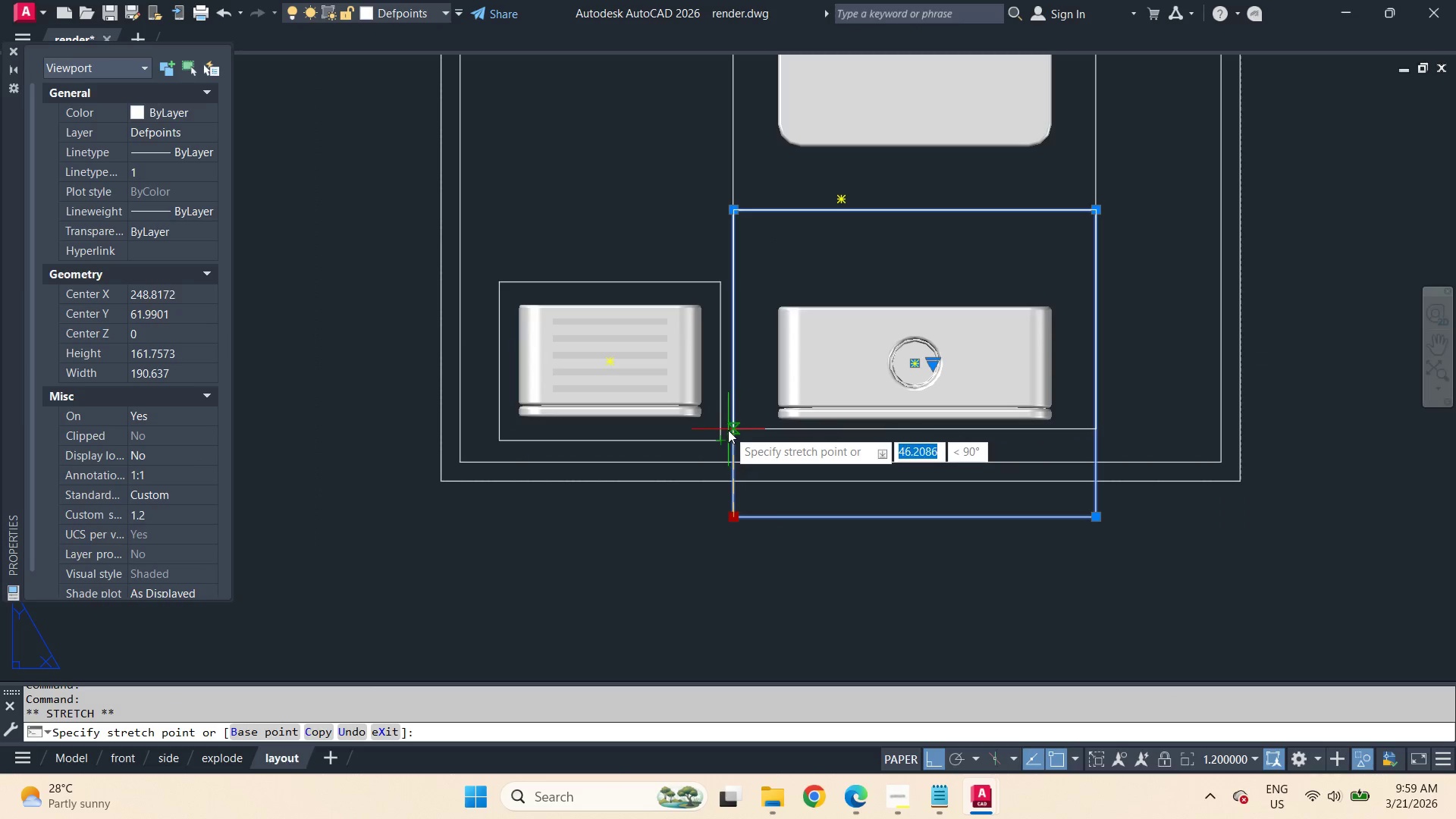 
scroll: coordinate [726, 441], scroll_direction: up, amount: 2.0
 